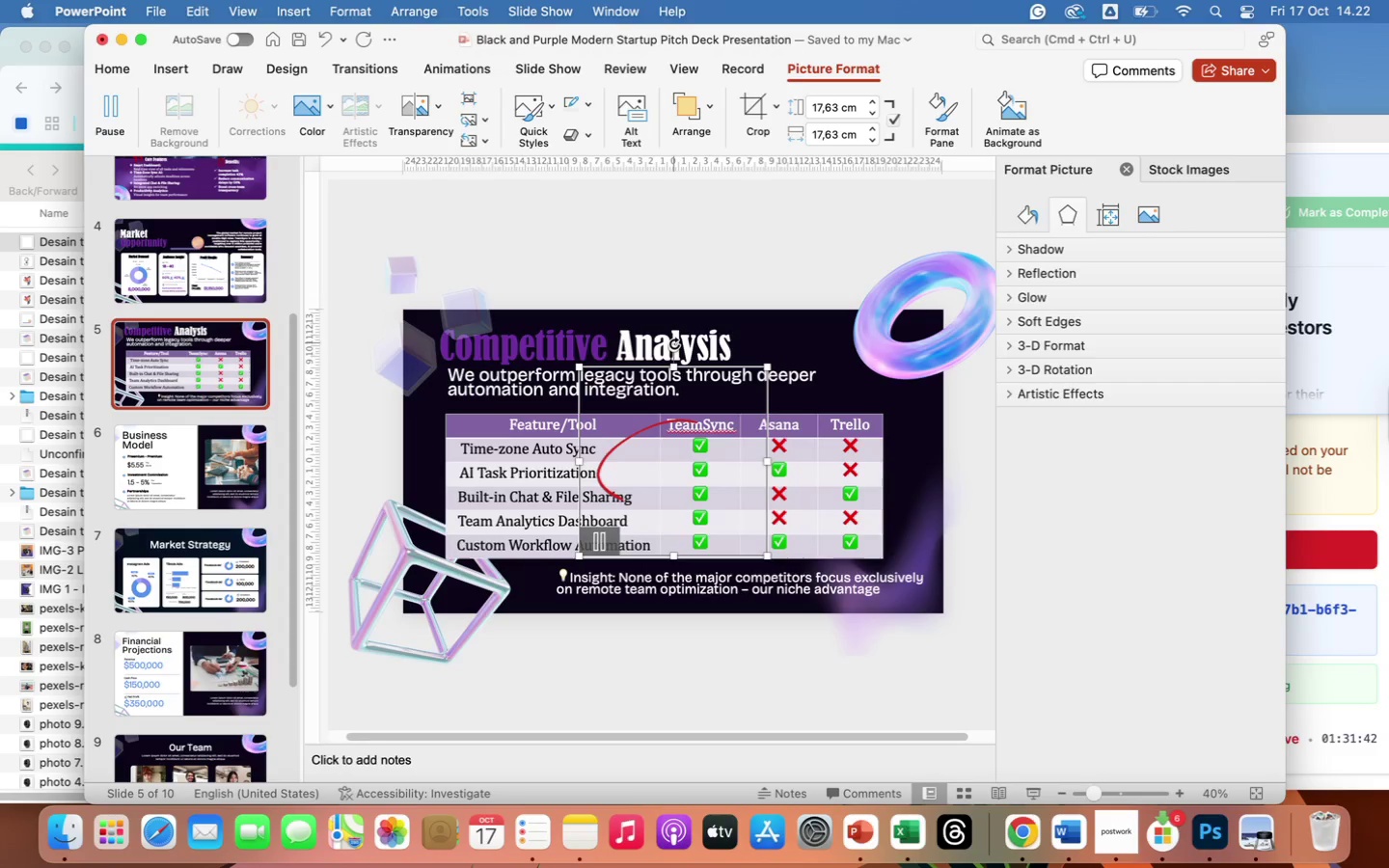 
left_click_drag(start_coordinate=[674, 343], to_coordinate=[651, 452])
 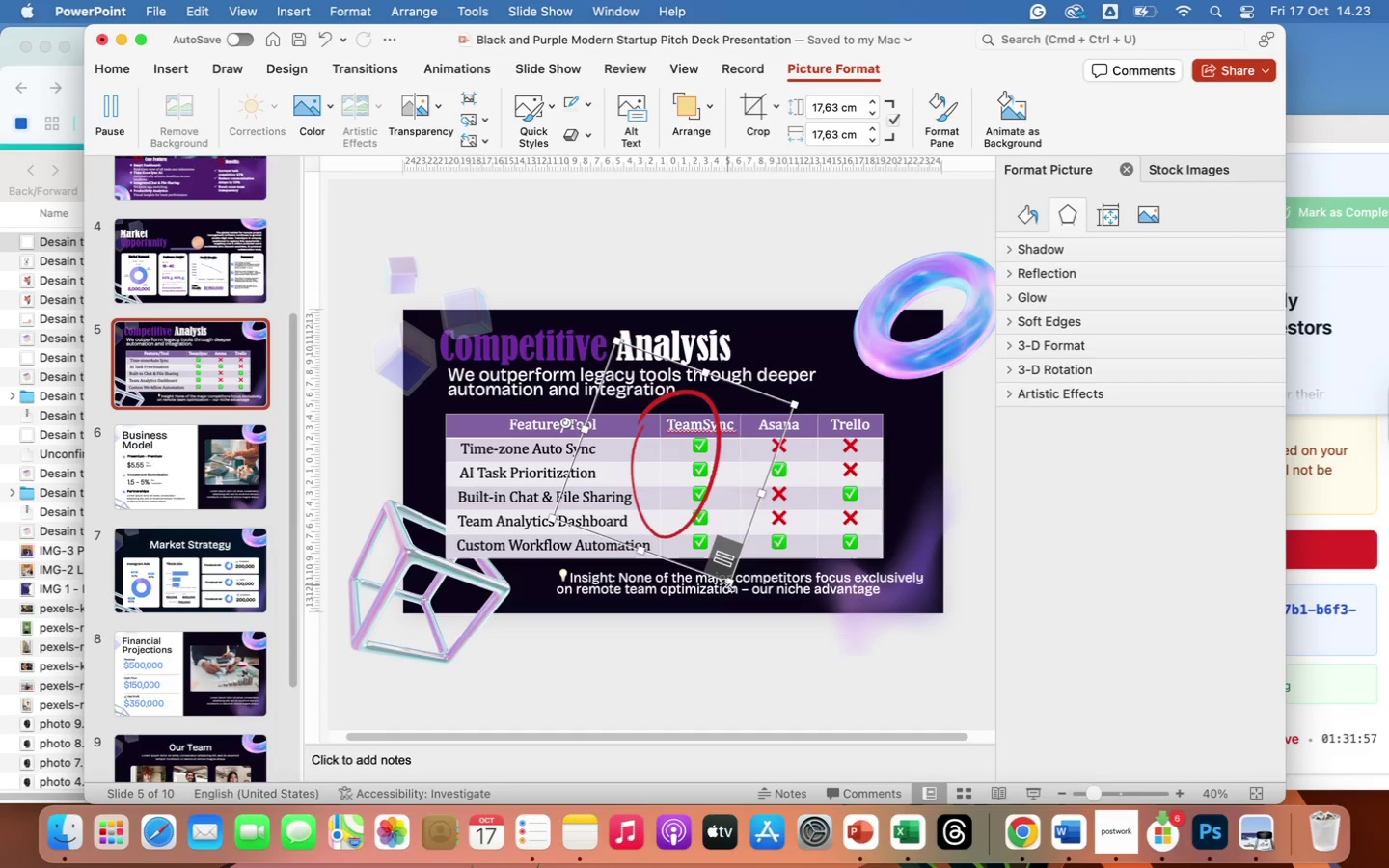 
left_click_drag(start_coordinate=[728, 583], to_coordinate=[731, 589])
 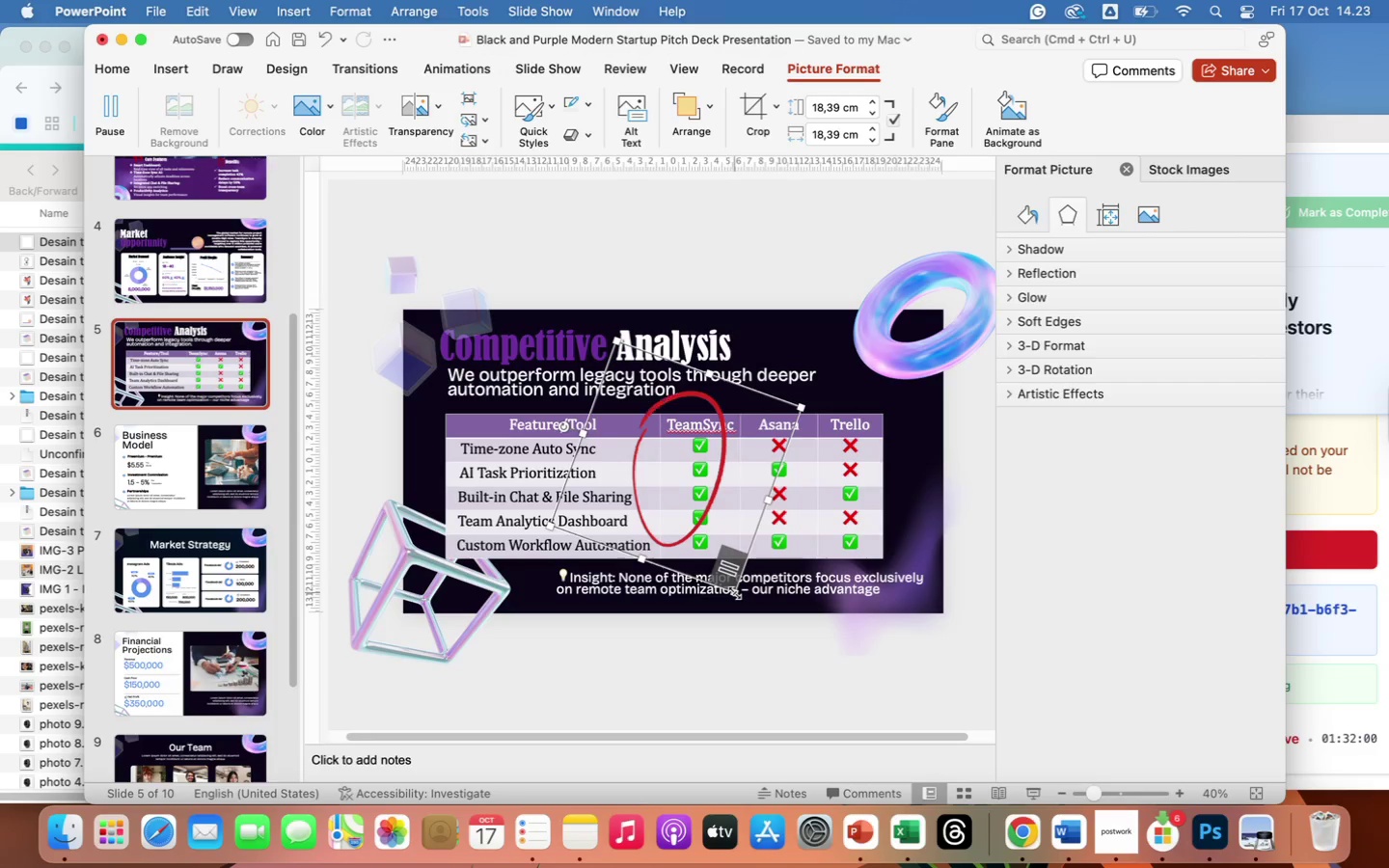 
left_click_drag(start_coordinate=[735, 593], to_coordinate=[753, 627])
 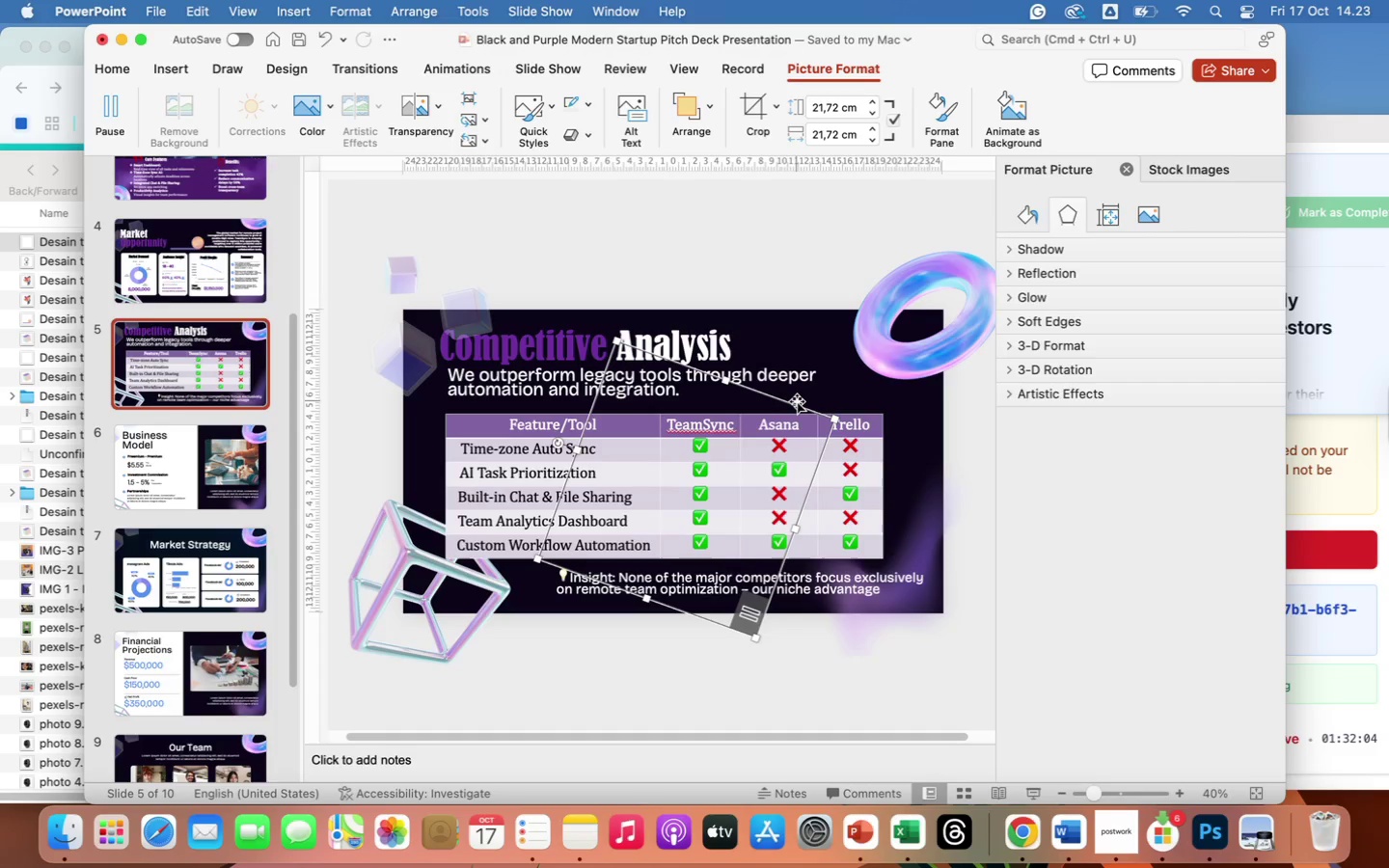 
left_click_drag(start_coordinate=[796, 401], to_coordinate=[802, 391])
 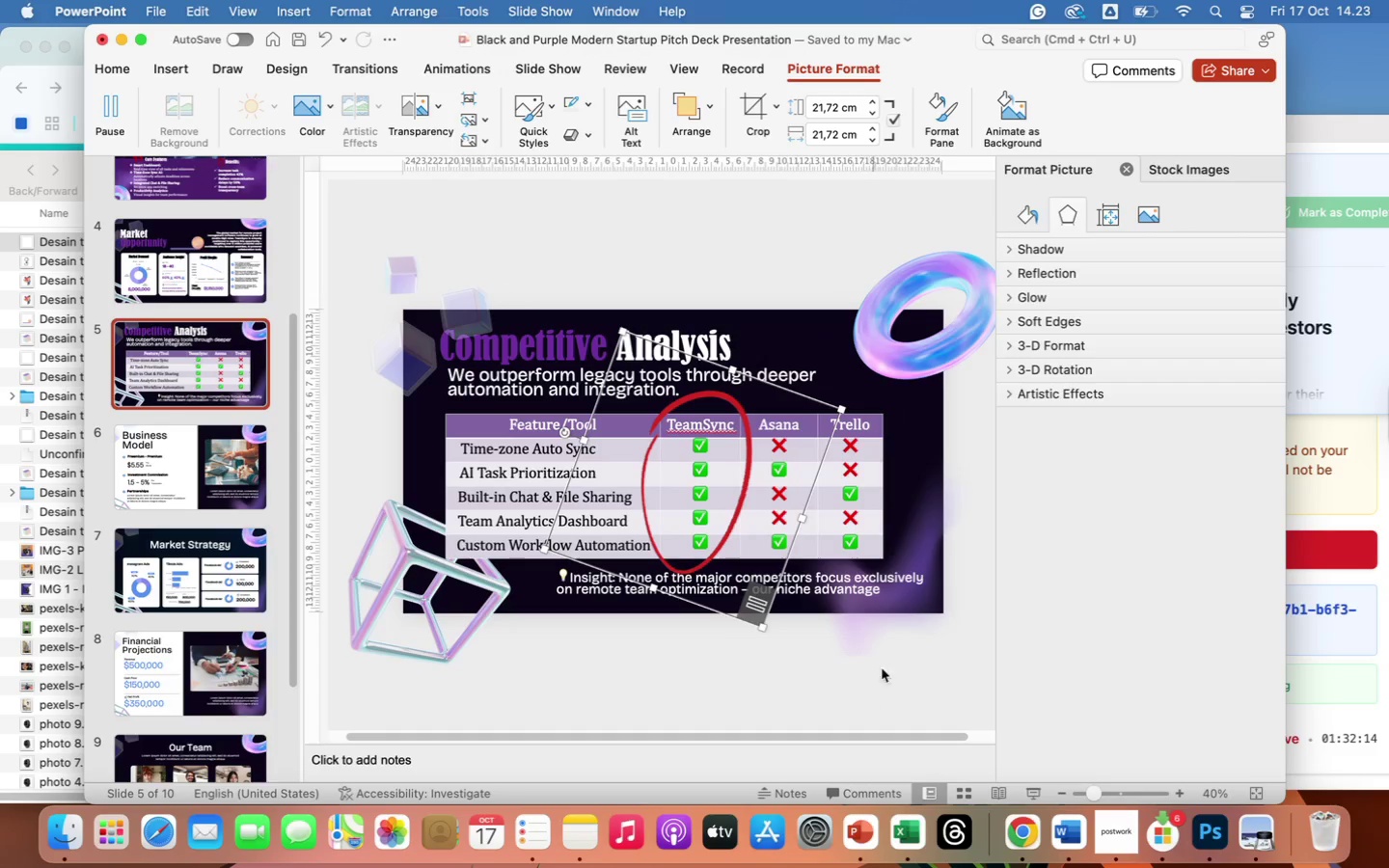 
left_click([875, 632])
 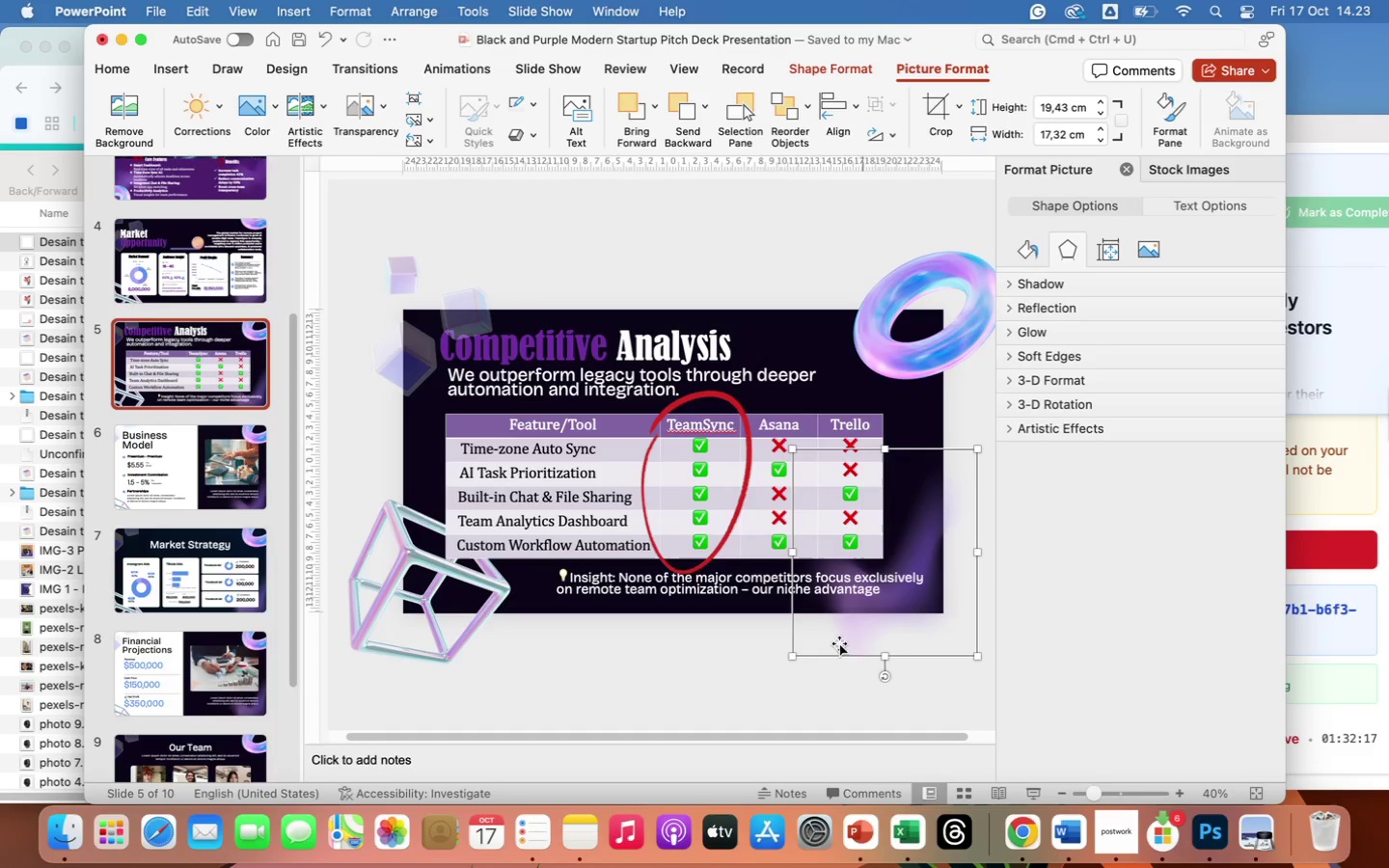 
left_click([722, 676])
 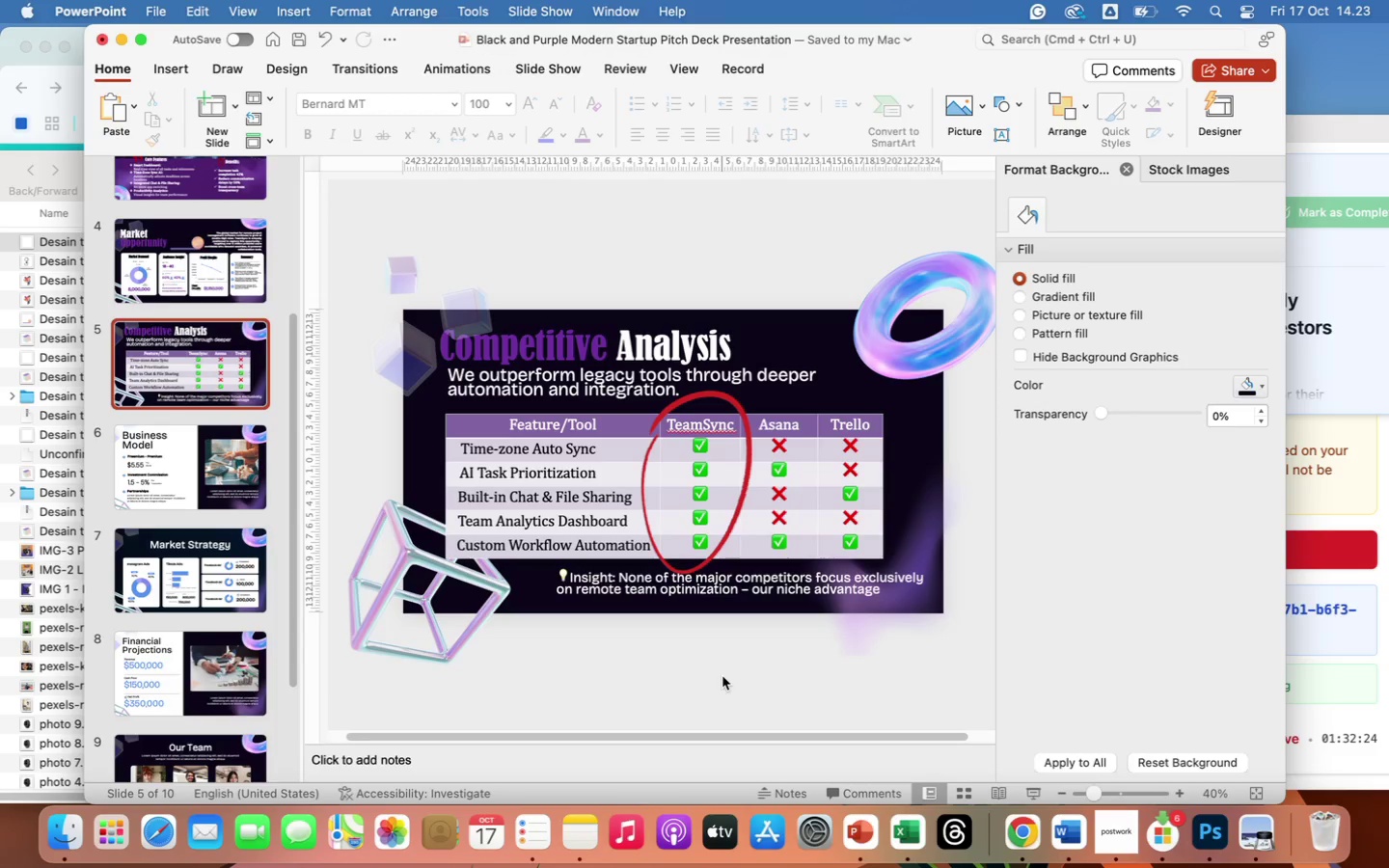 
wait(11.02)
 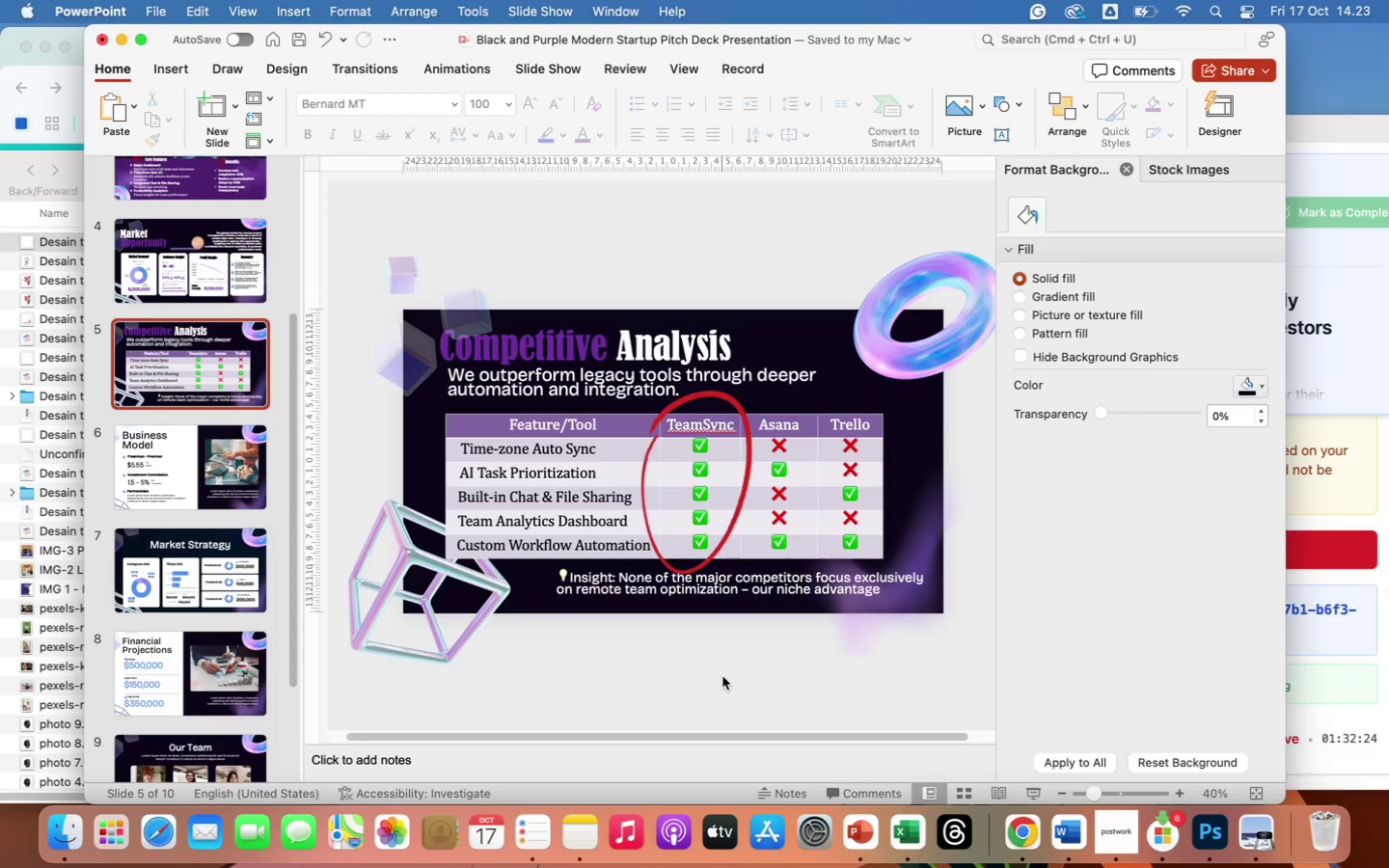 
left_click([179, 469])
 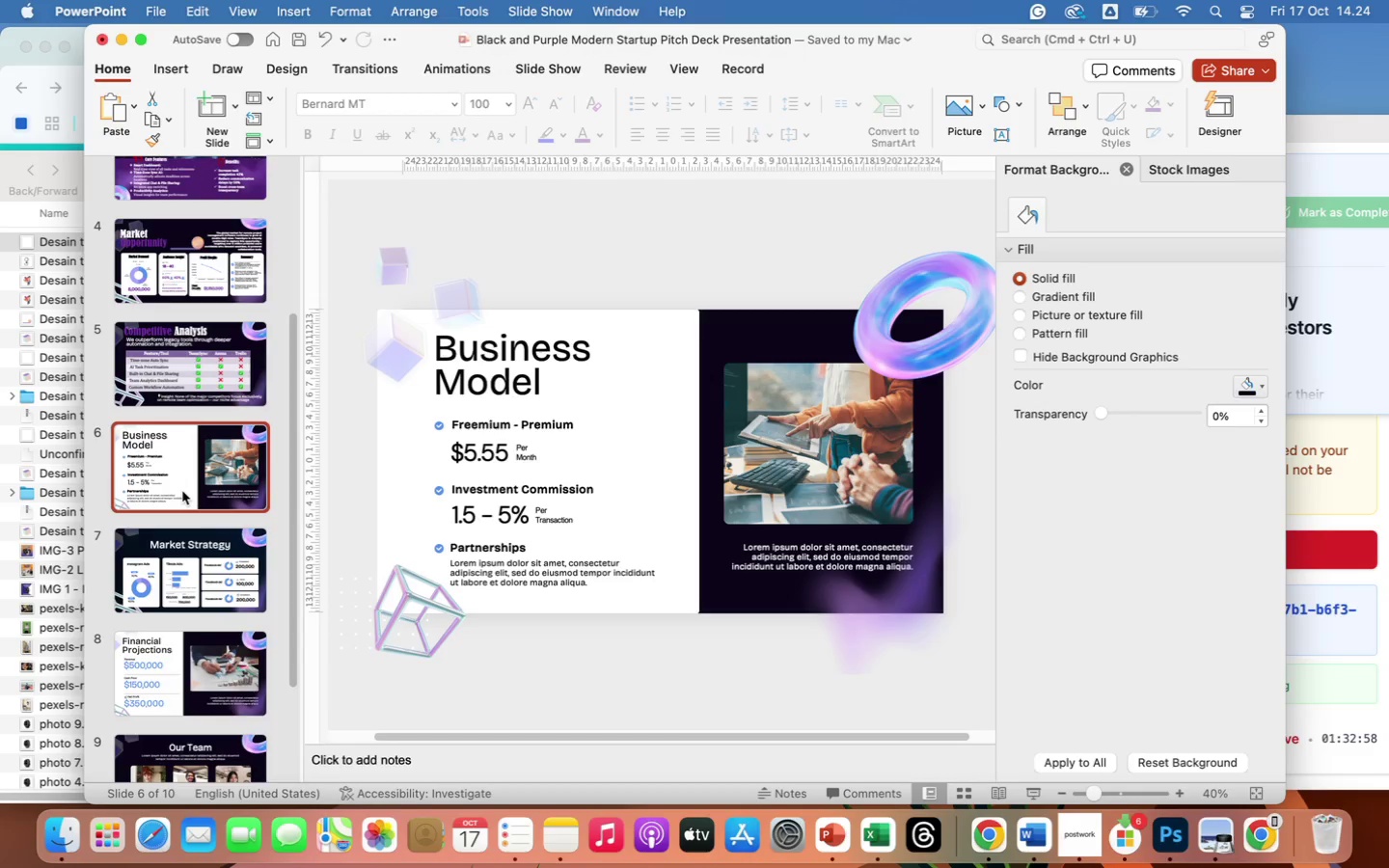 
wait(34.5)
 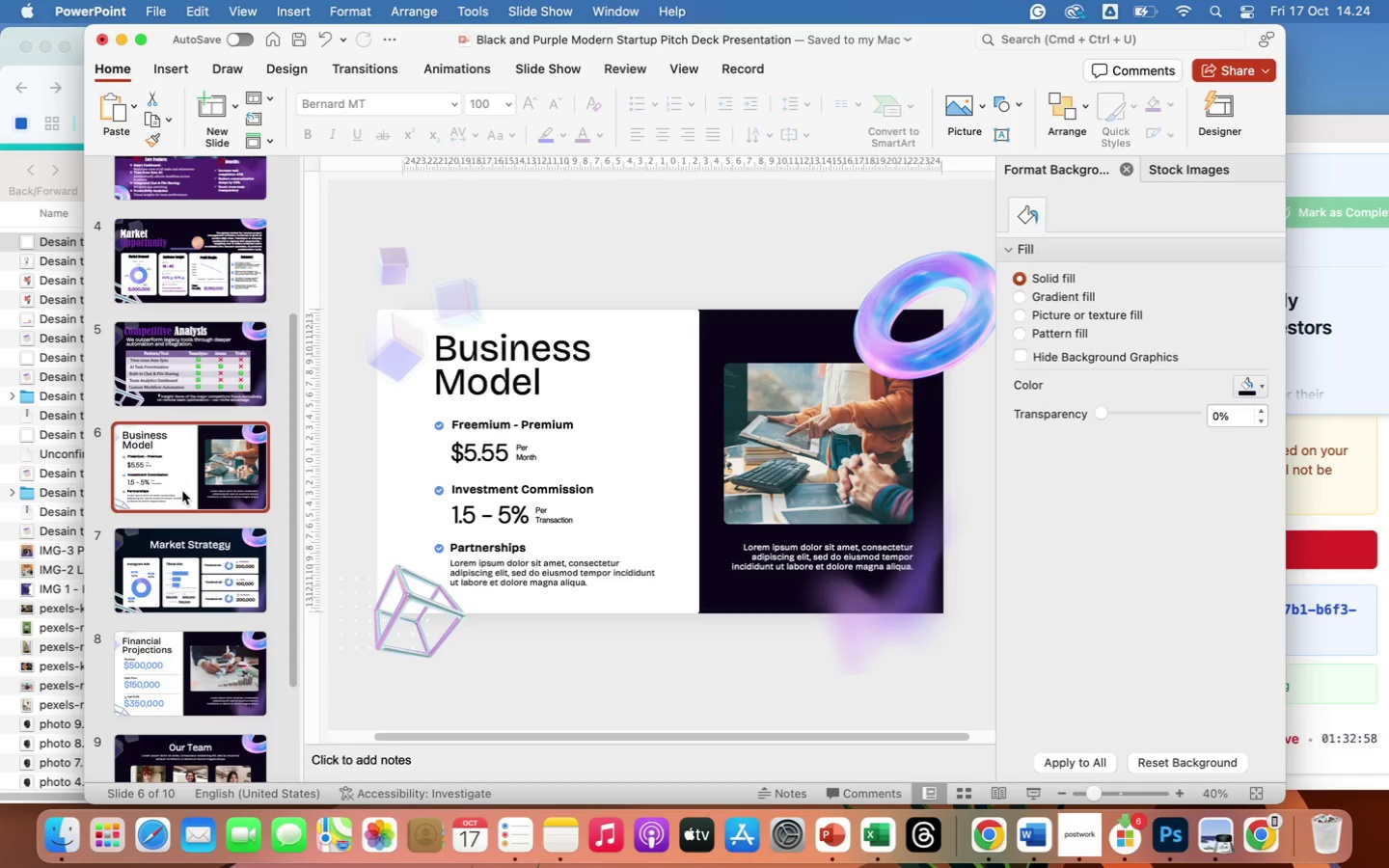 
left_click([189, 476])
 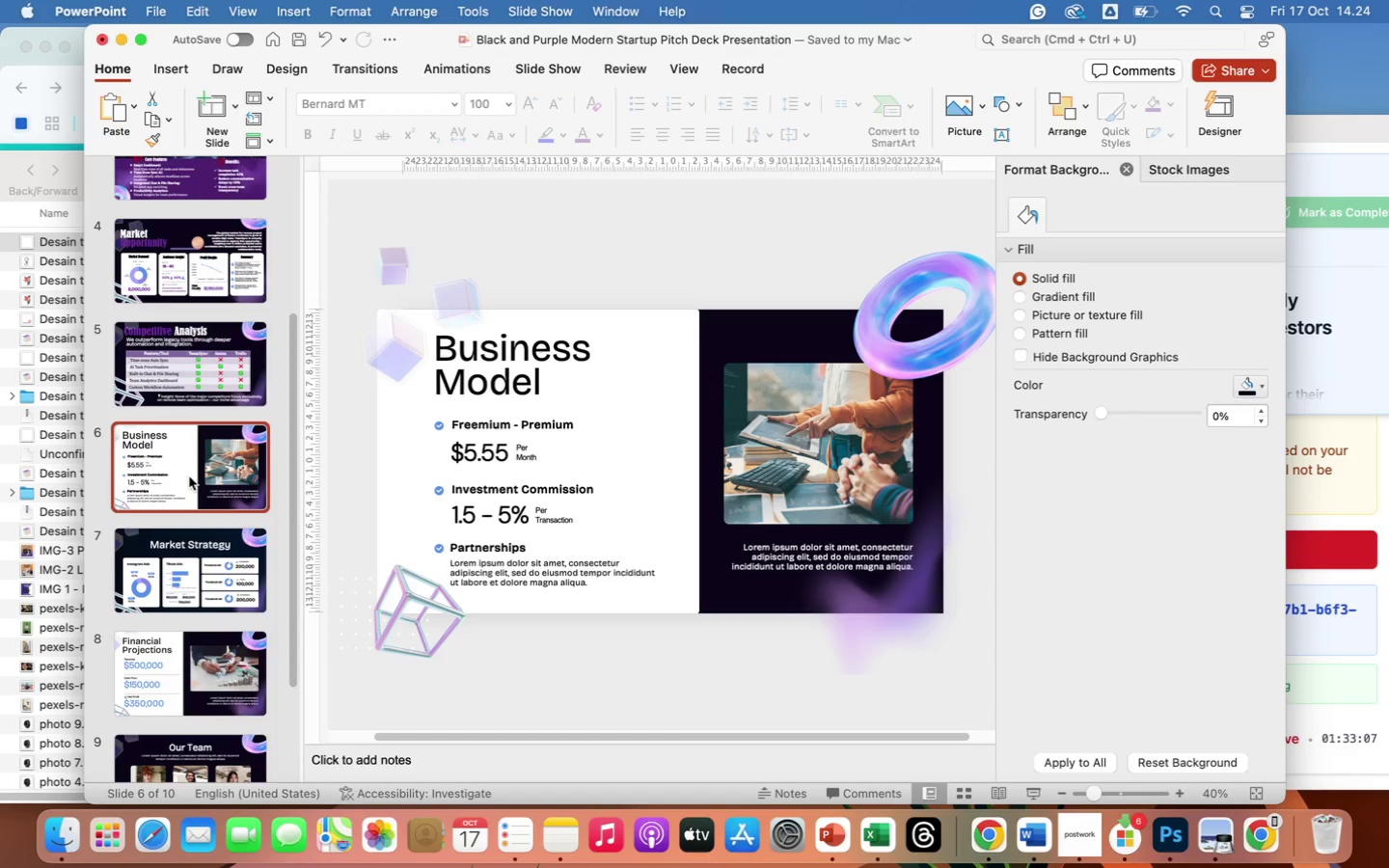 
wait(8.35)
 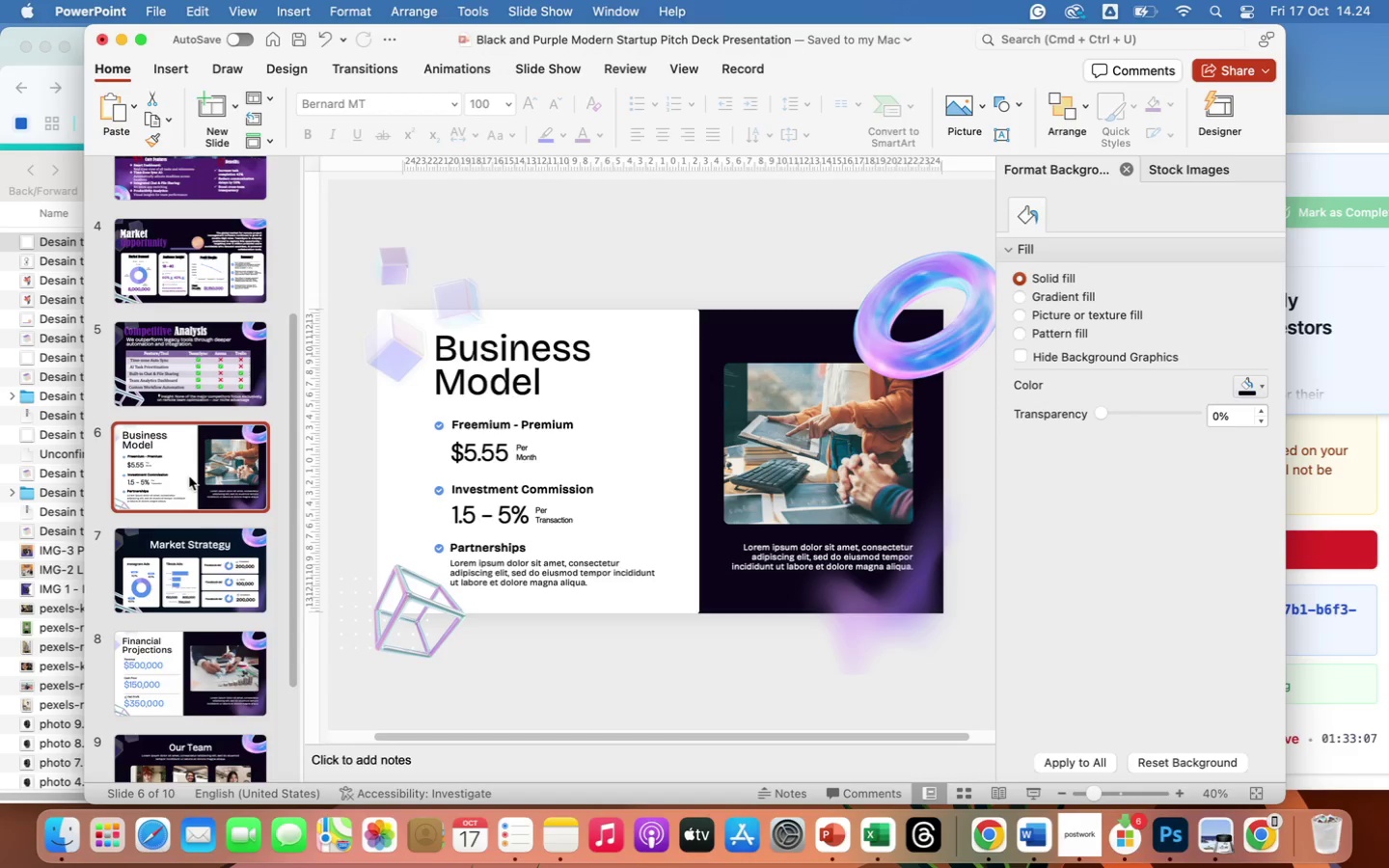 
right_click([190, 473])
 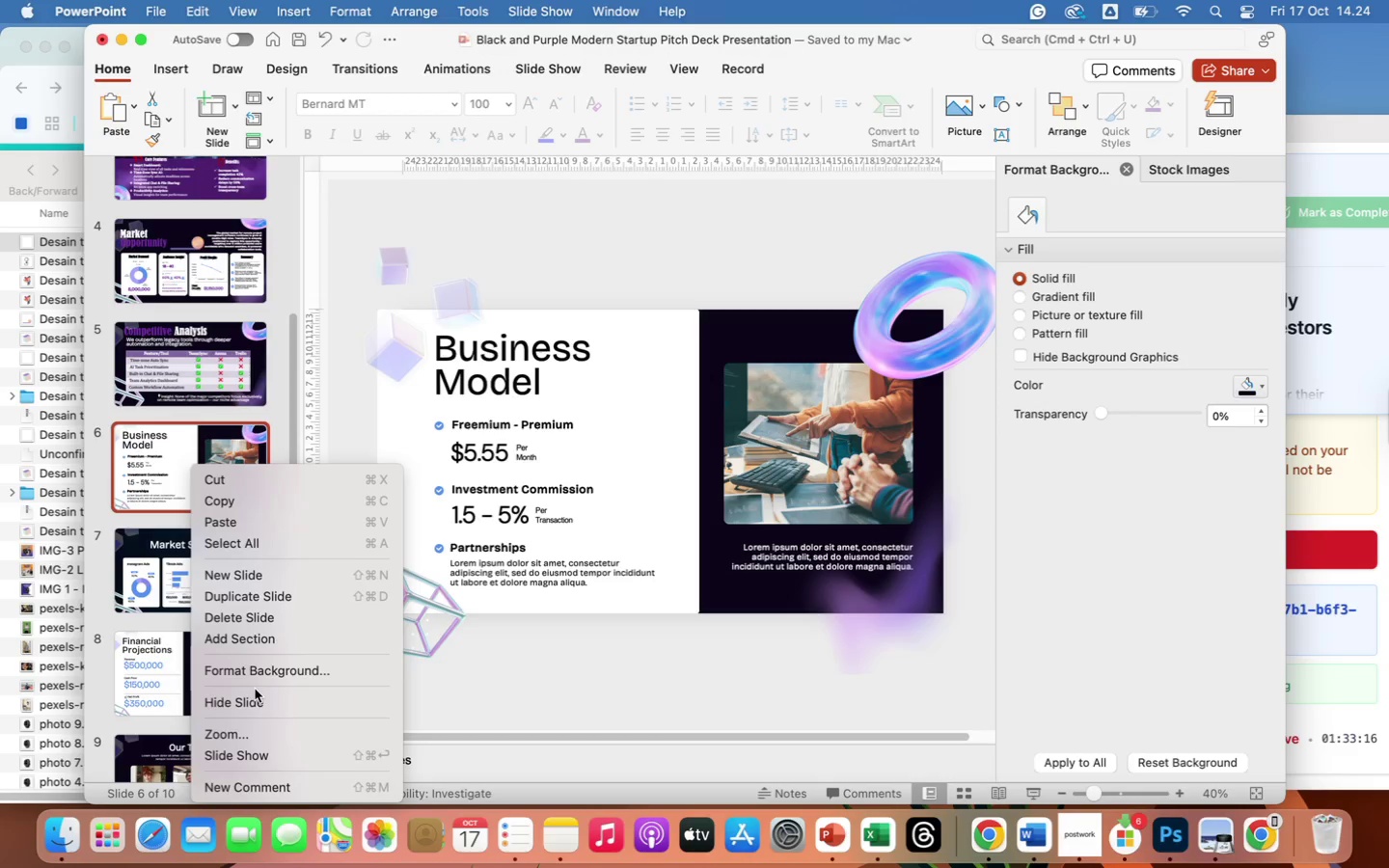 
wait(6.19)
 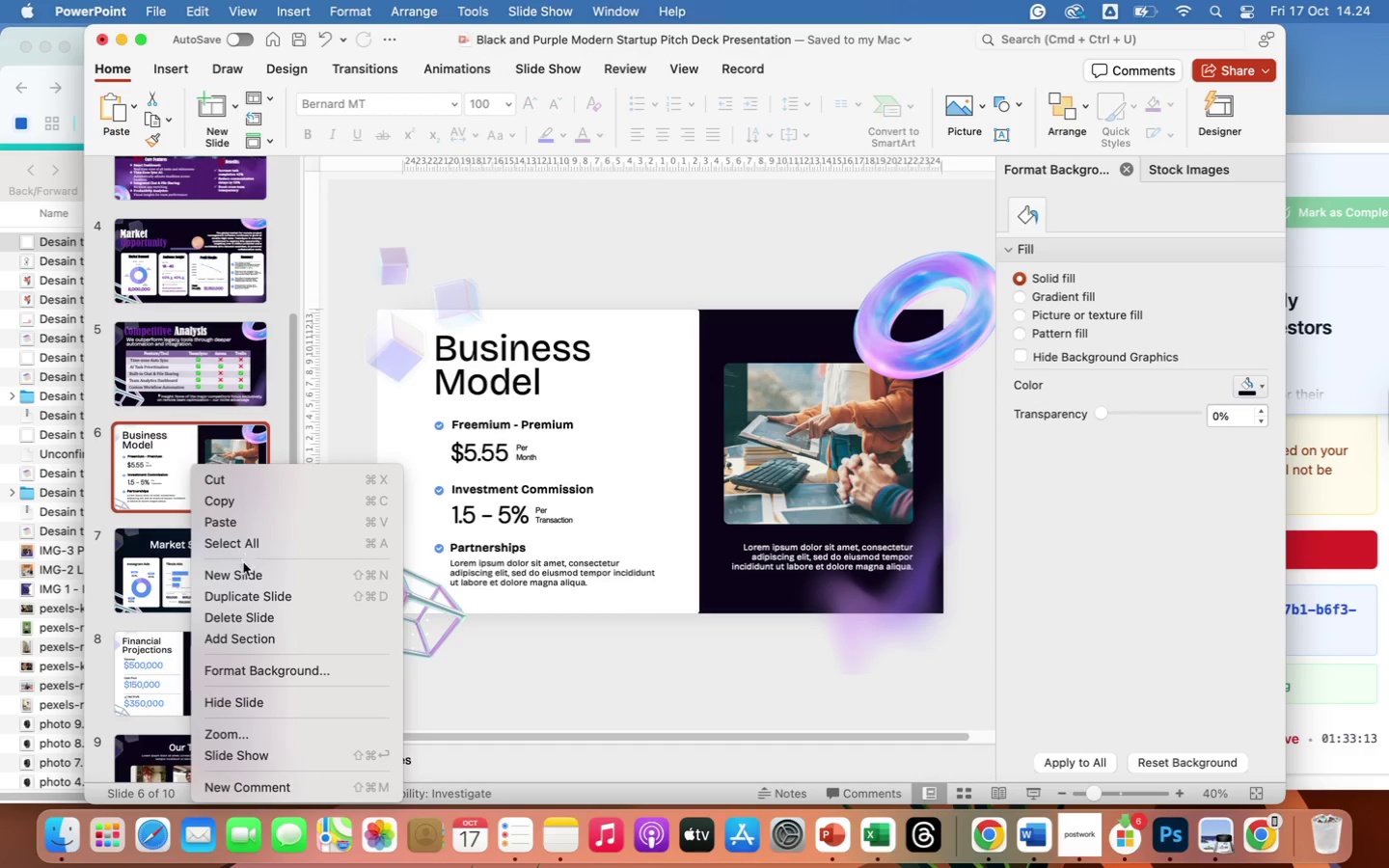 
left_click([256, 624])
 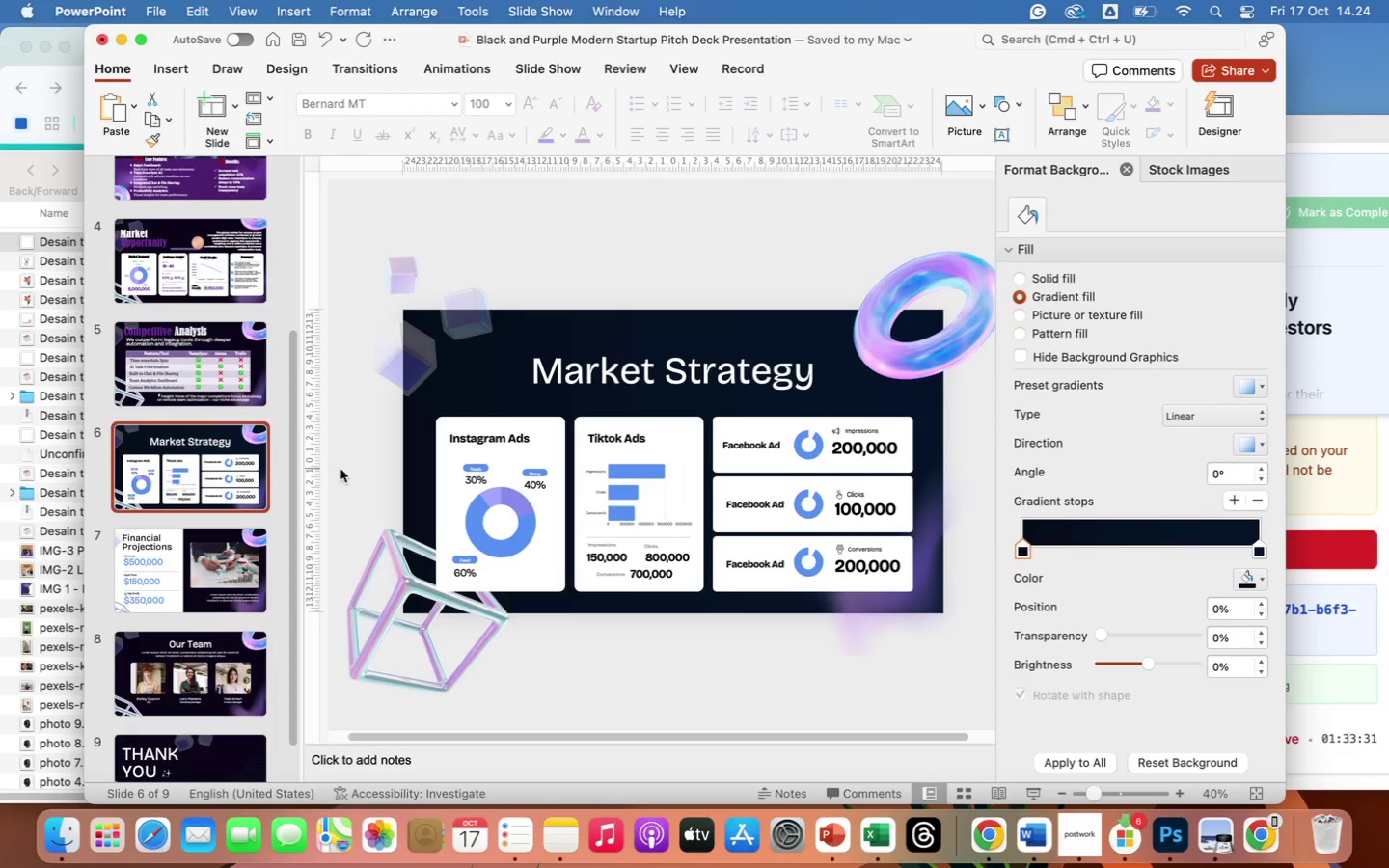 
wait(18.01)
 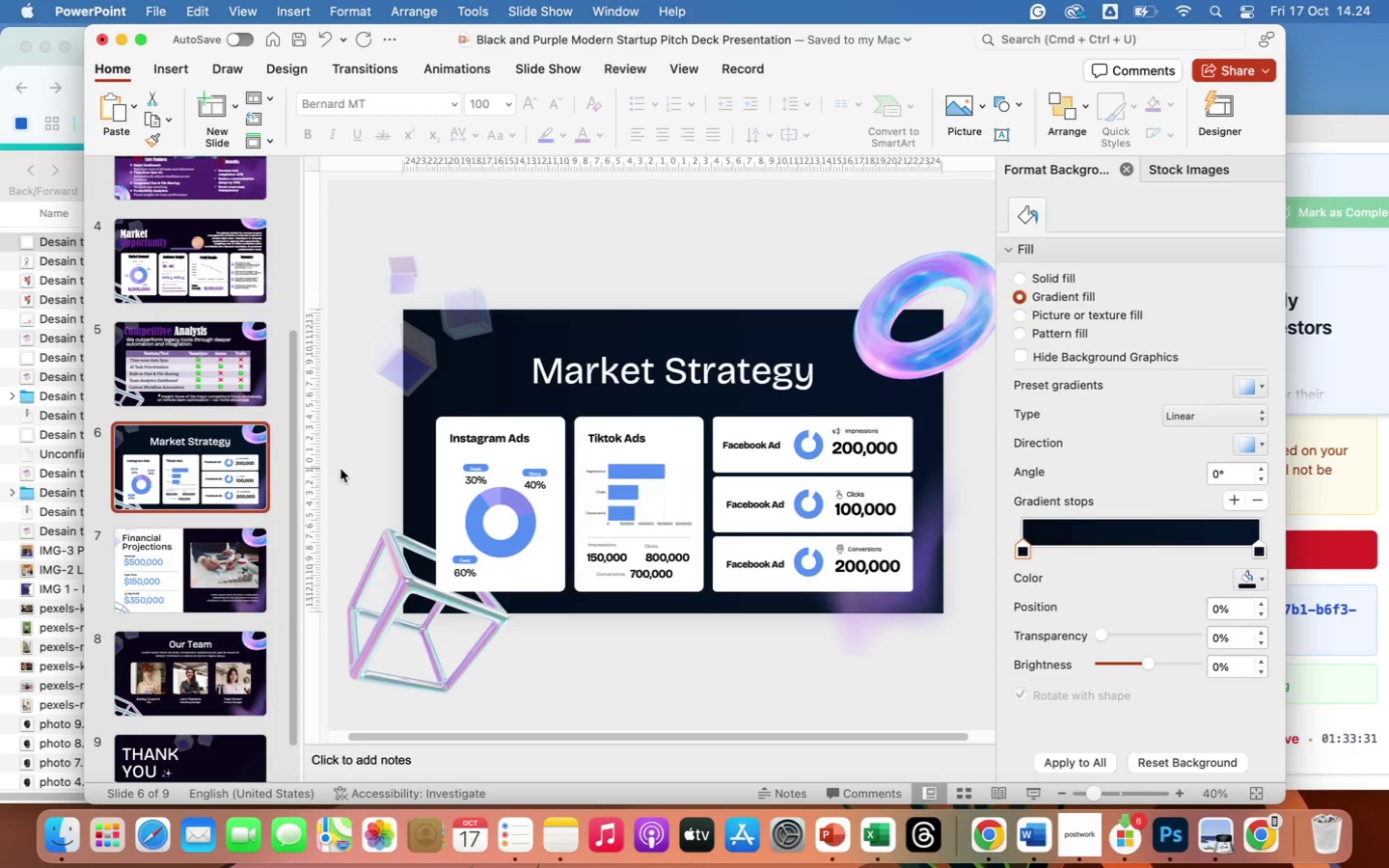 
left_click([631, 368])
 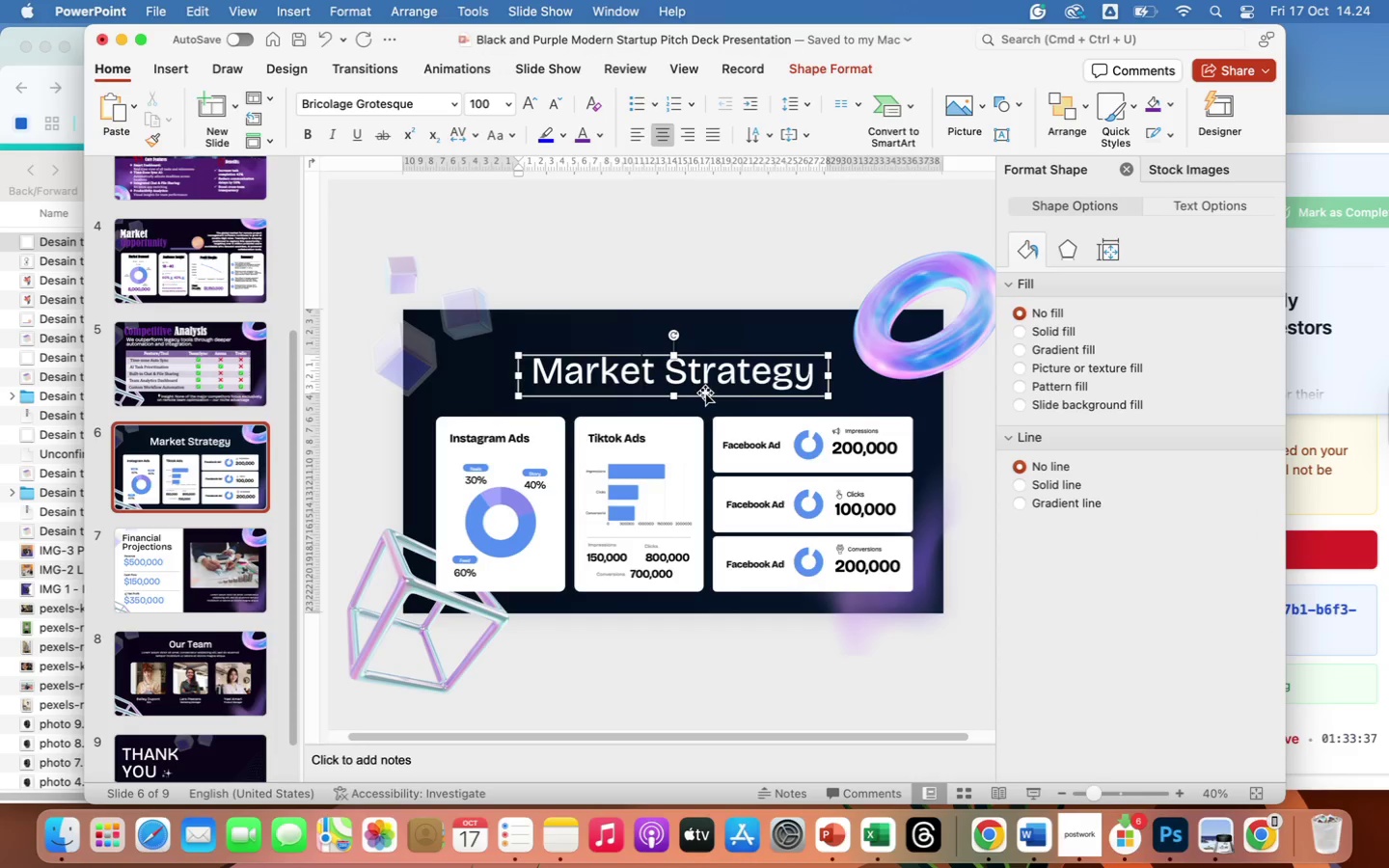 
left_click_drag(start_coordinate=[705, 393], to_coordinate=[699, 365])
 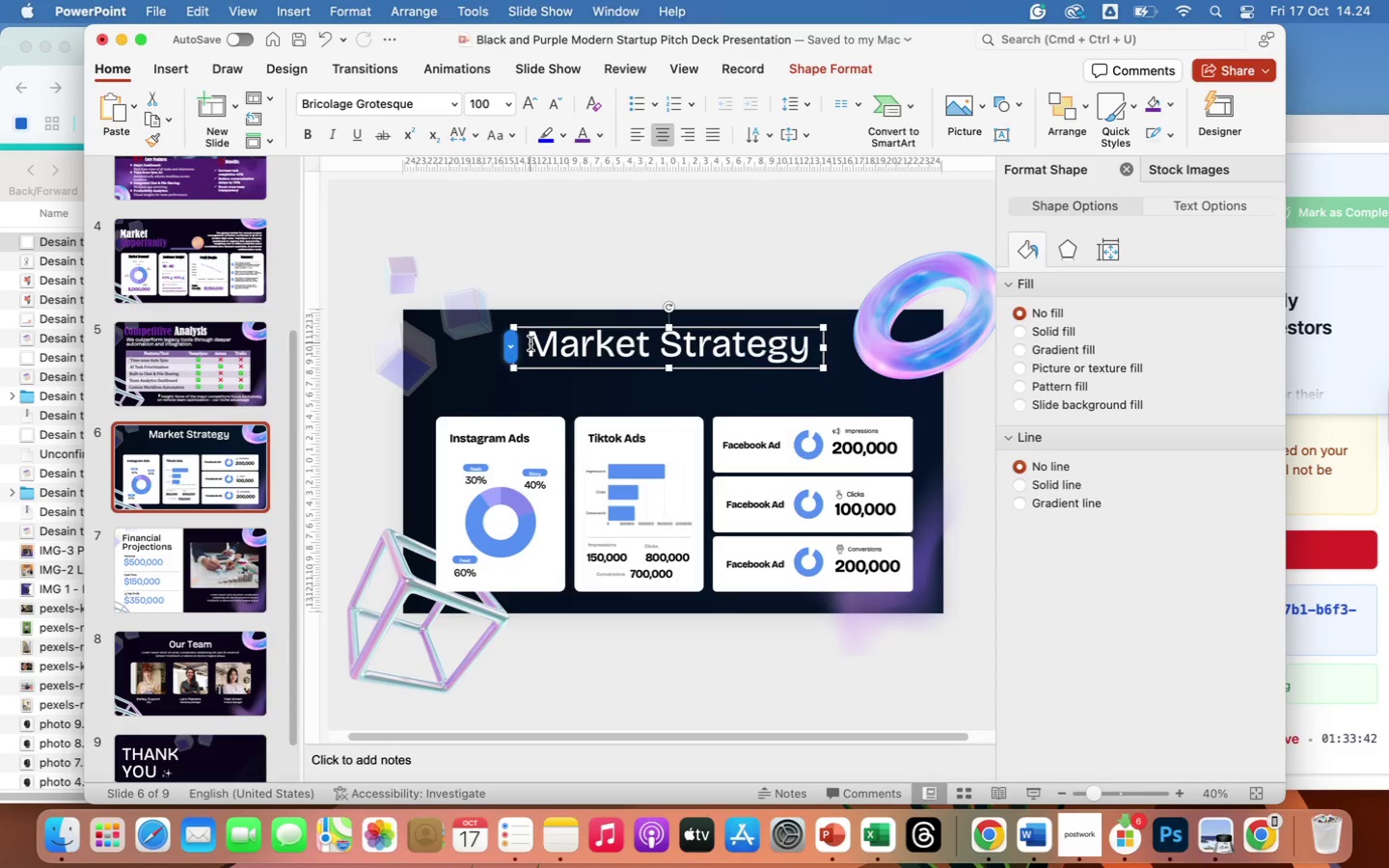 
left_click_drag(start_coordinate=[531, 342], to_coordinate=[765, 347])
 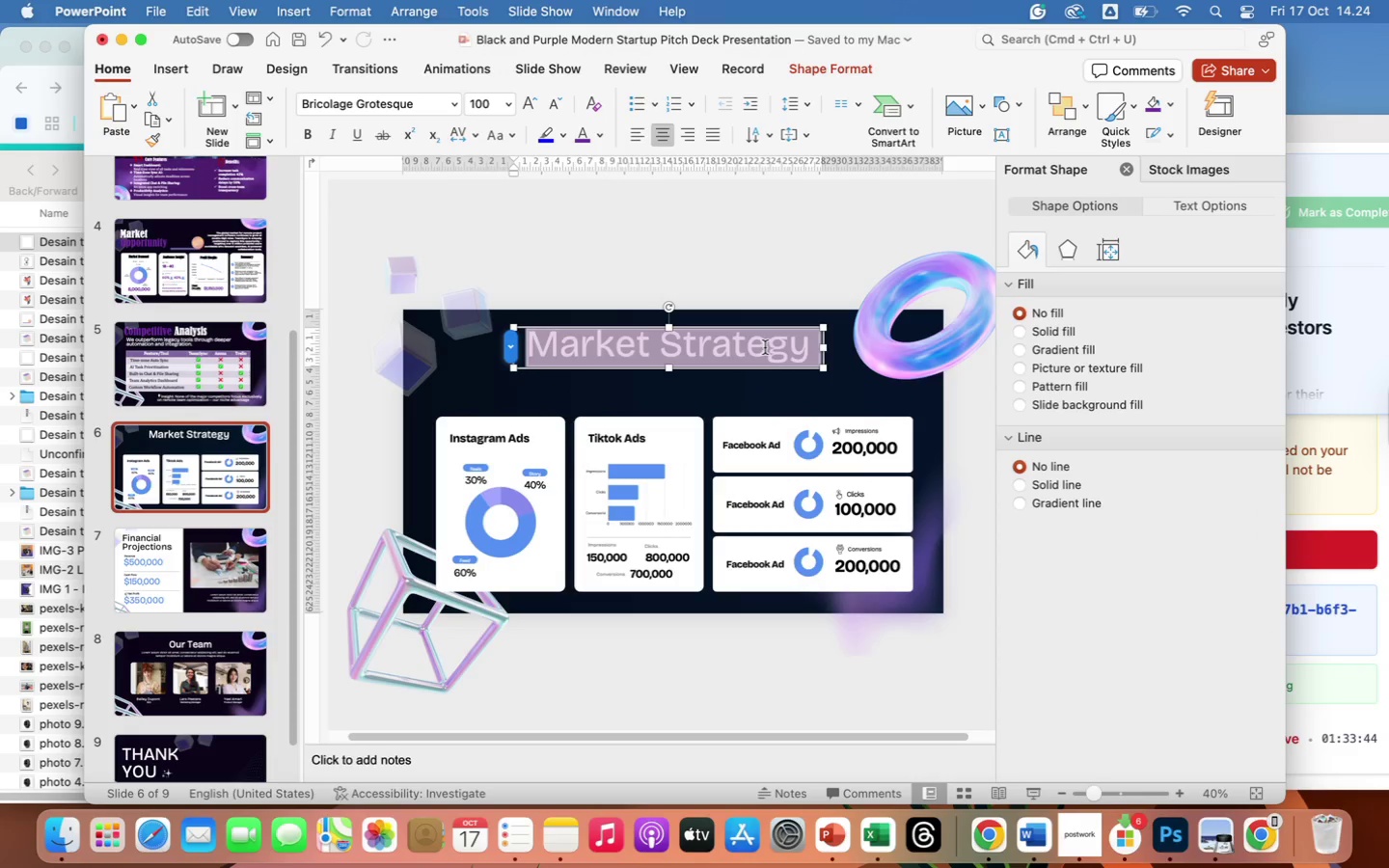 
type(Business Model)
 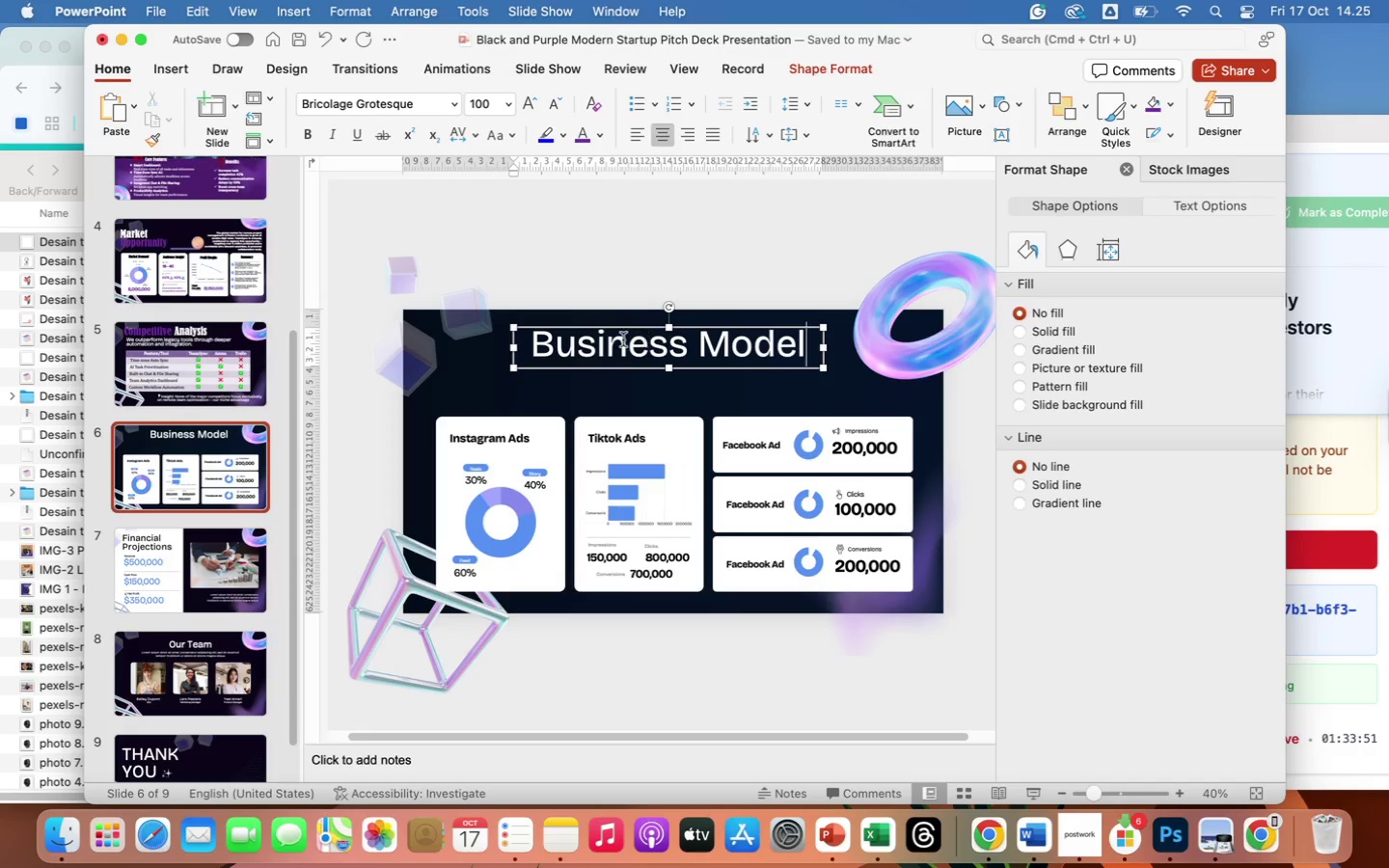 
left_click_drag(start_coordinate=[535, 340], to_coordinate=[774, 352])
 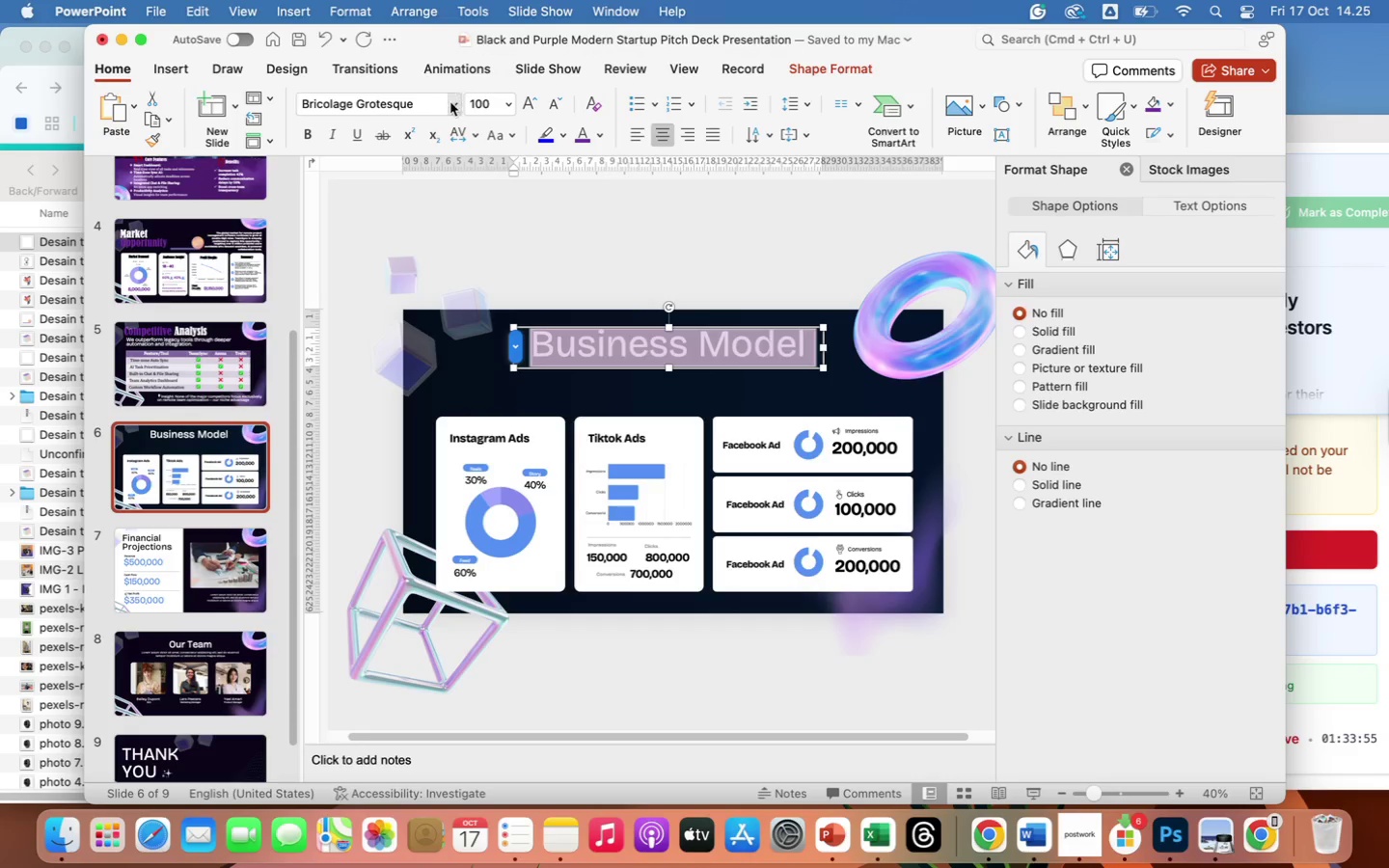 
left_click([452, 105])
 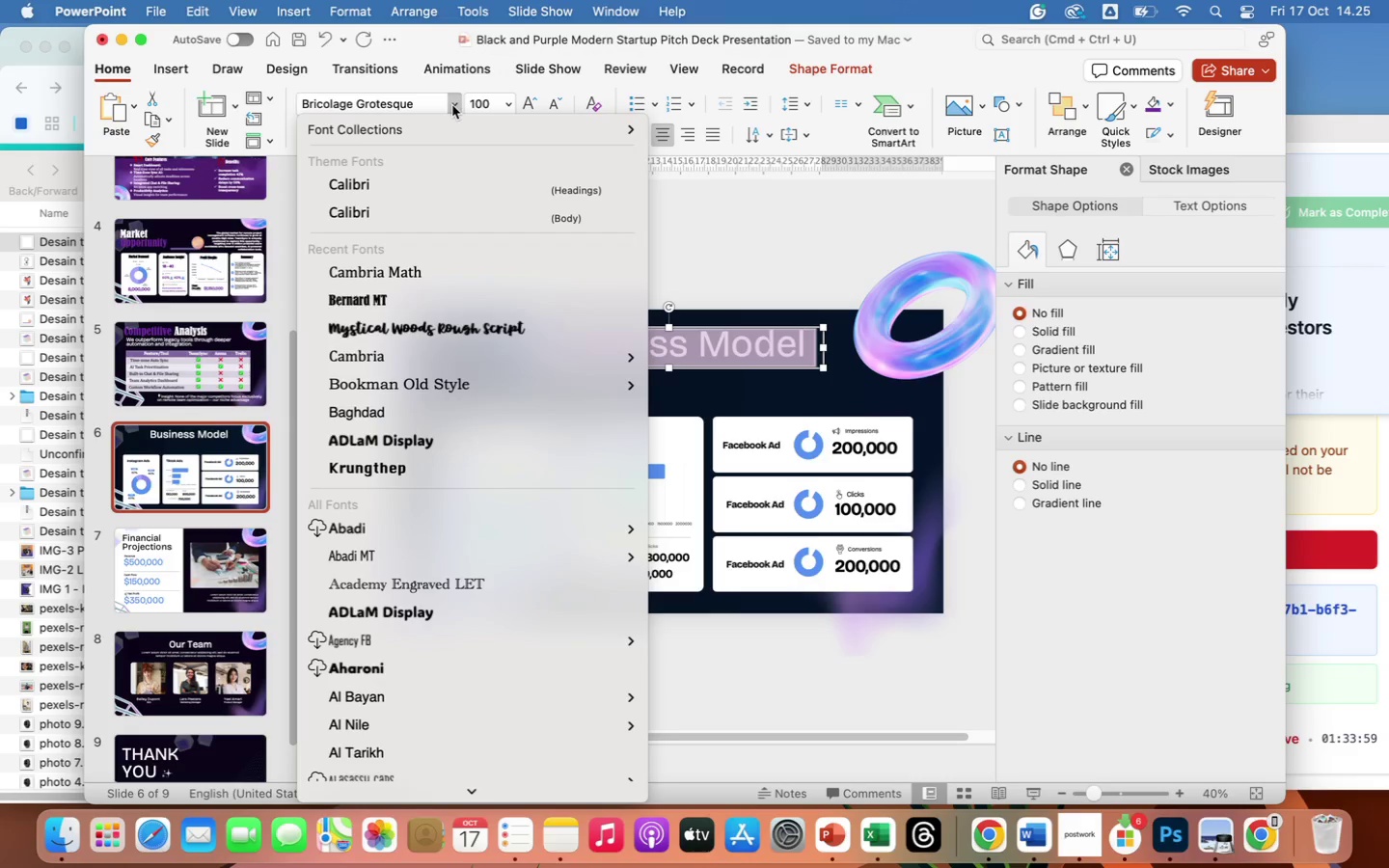 
wait(8.04)
 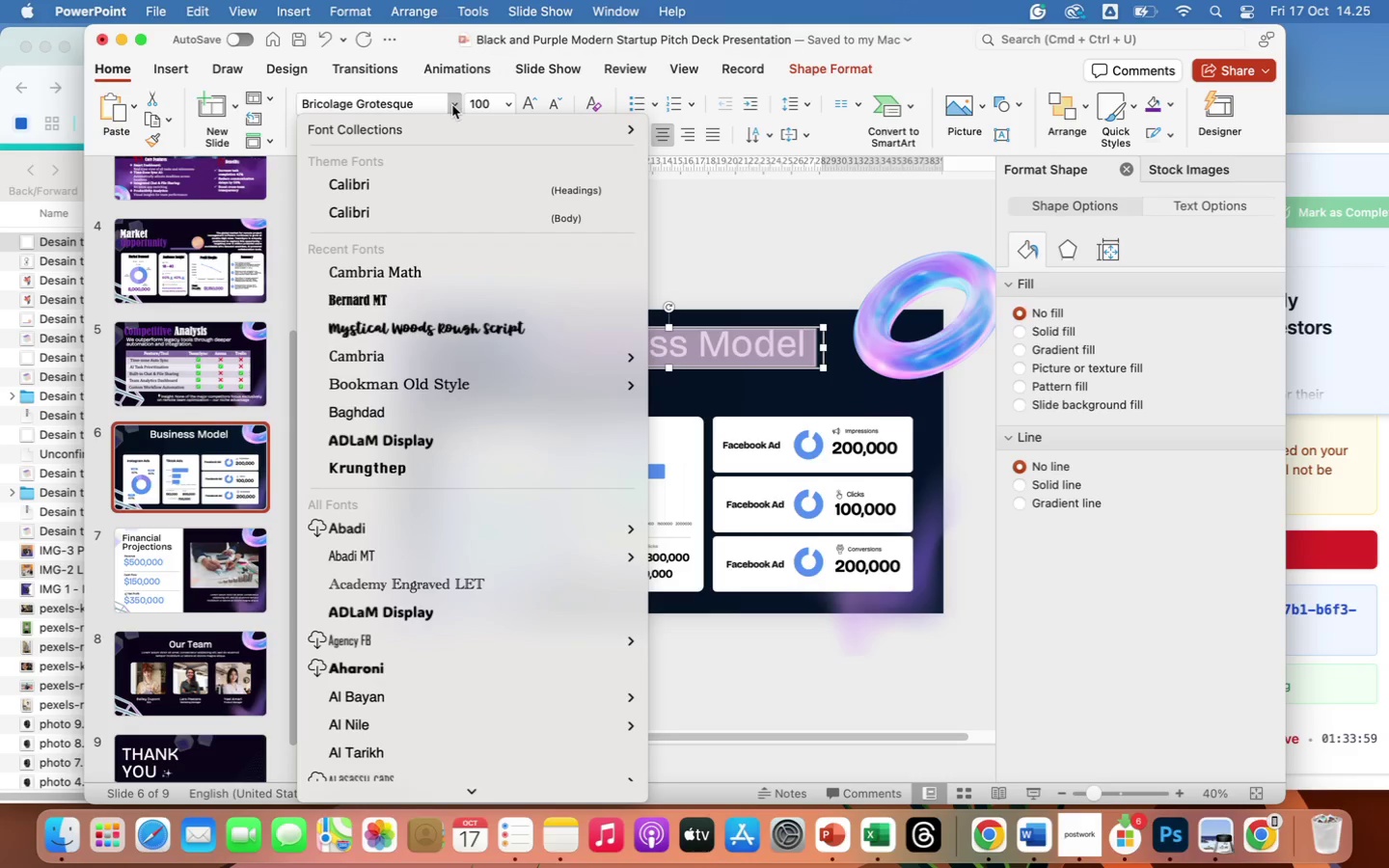 
left_click([389, 294])
 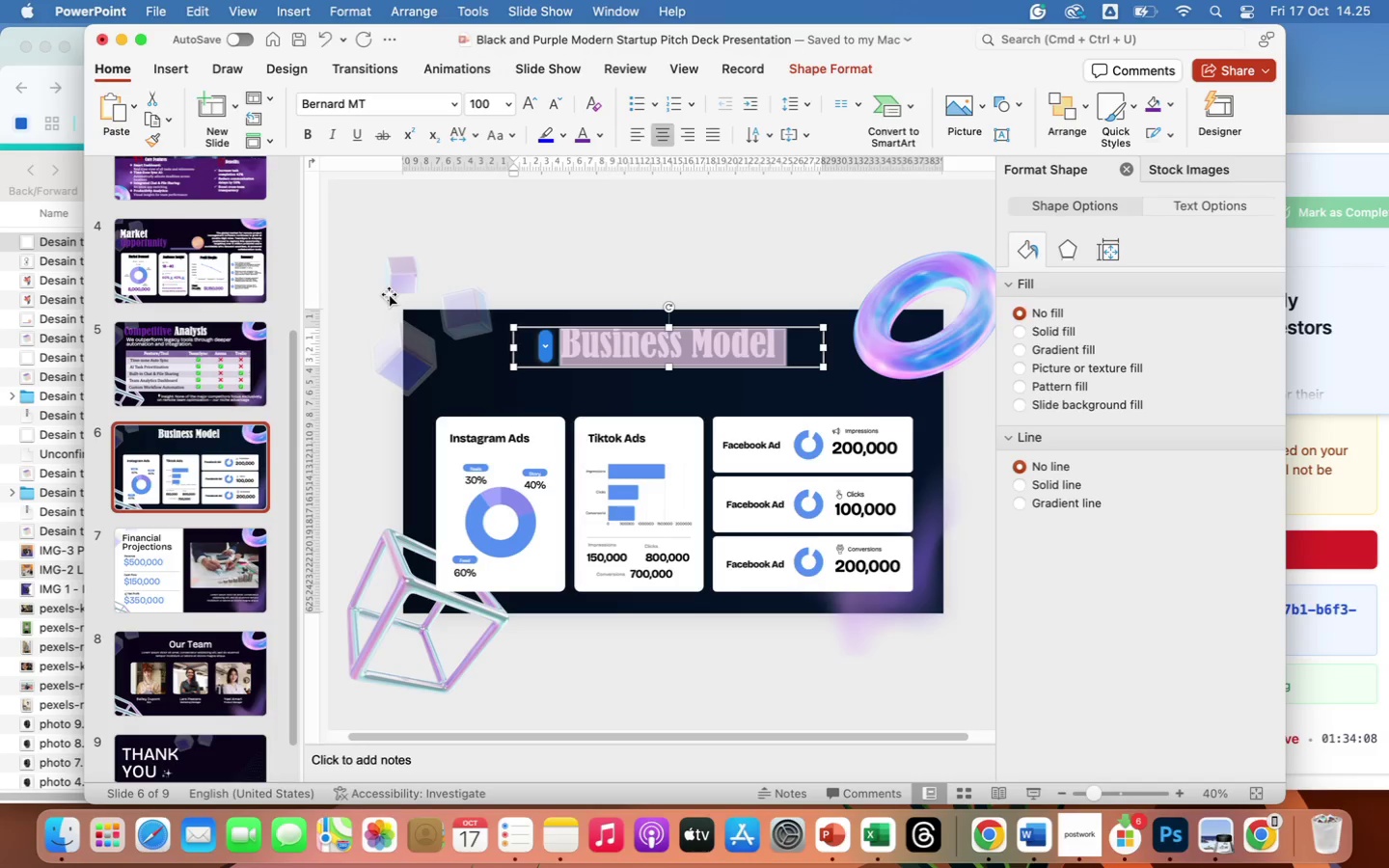 
wait(9.12)
 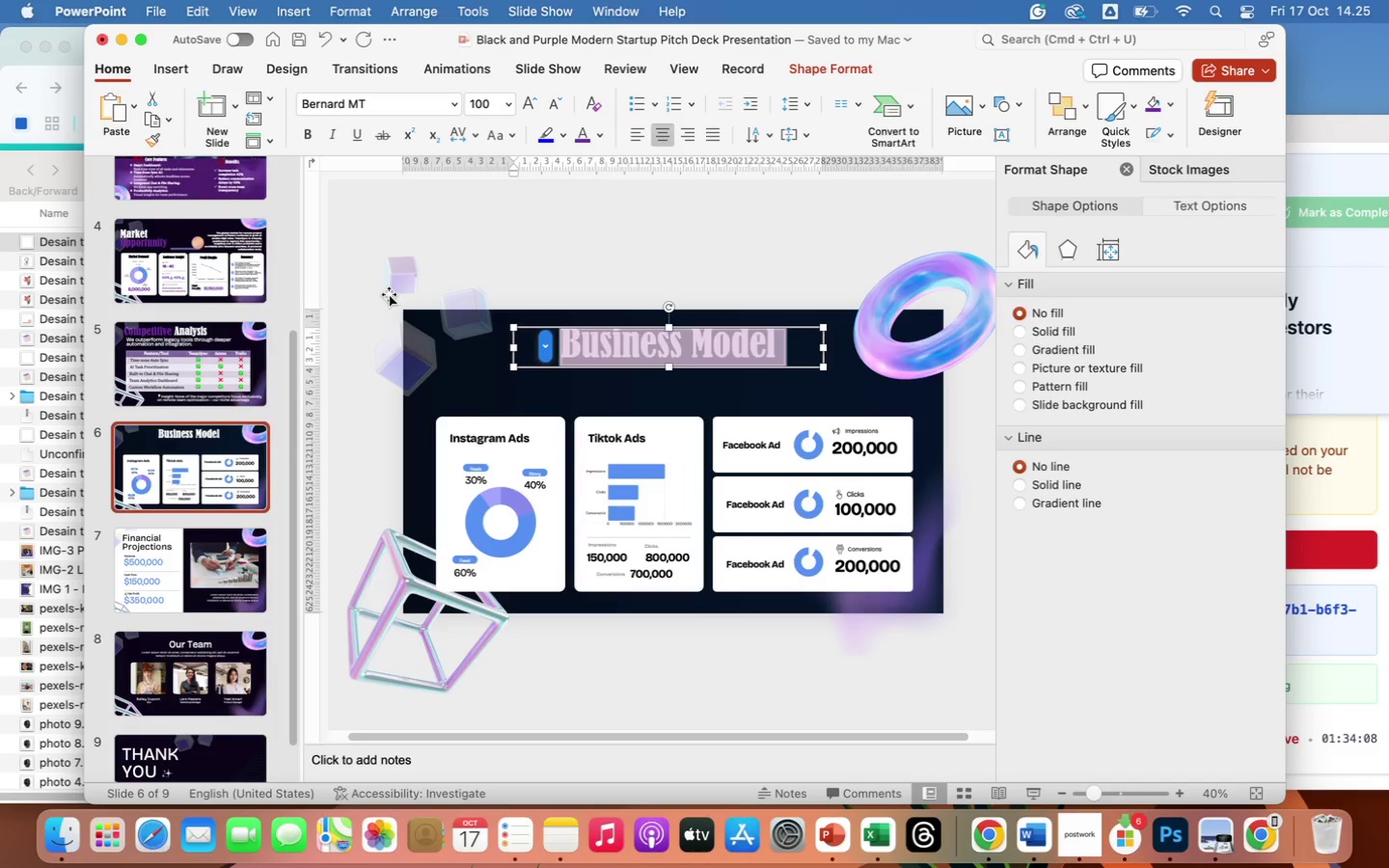 
left_click([580, 339])
 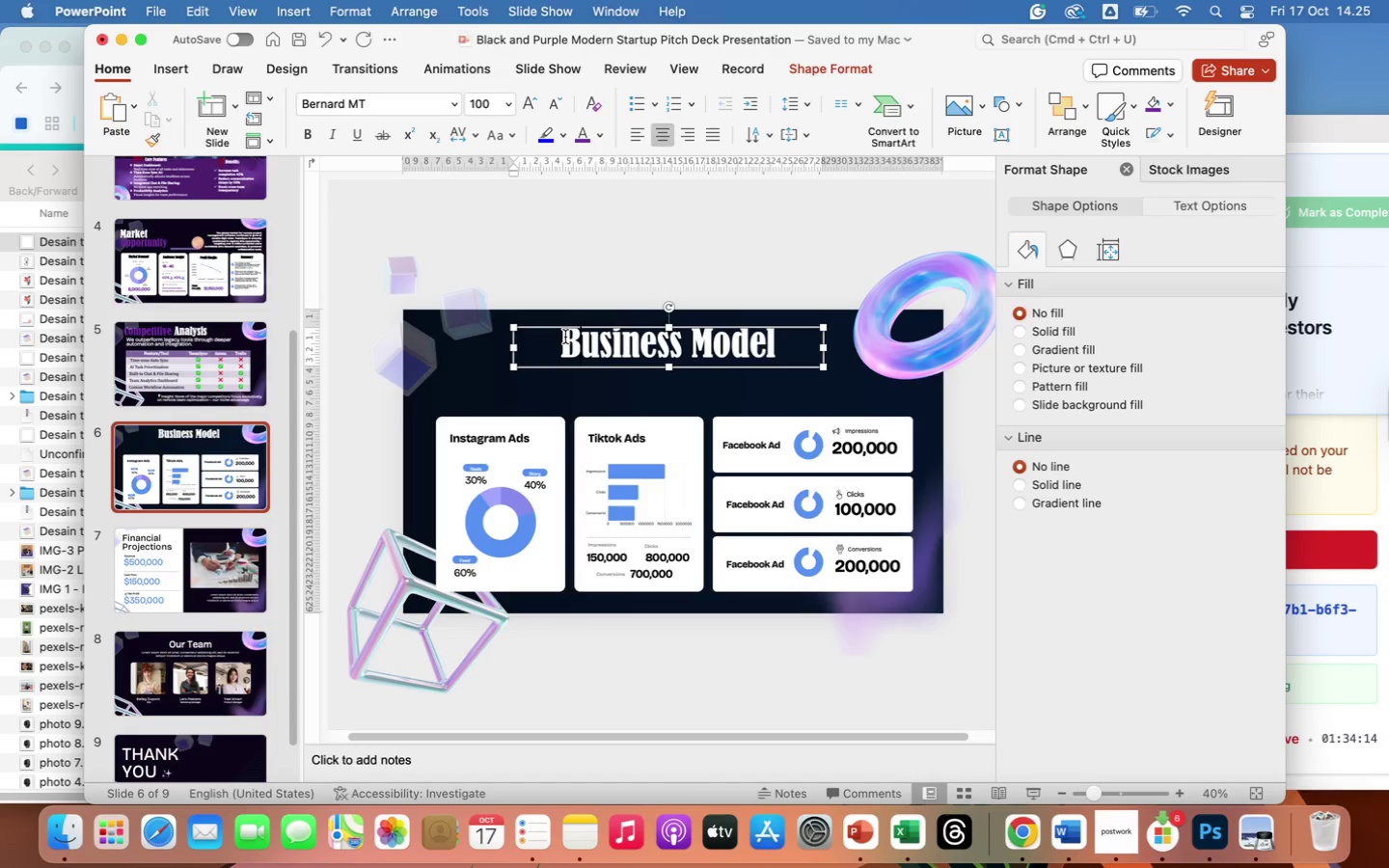 
left_click_drag(start_coordinate=[565, 337], to_coordinate=[694, 339])
 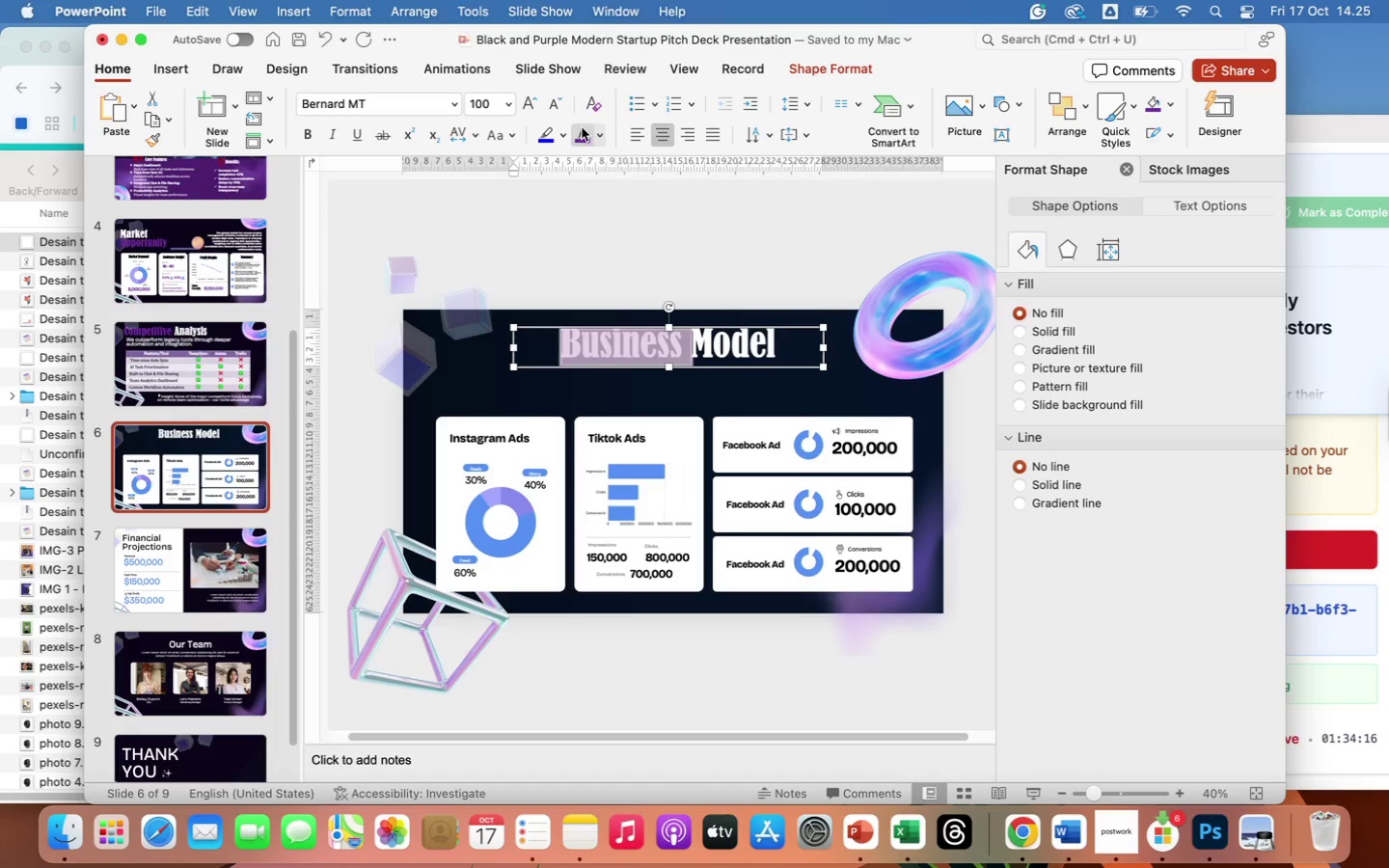 
left_click([582, 130])
 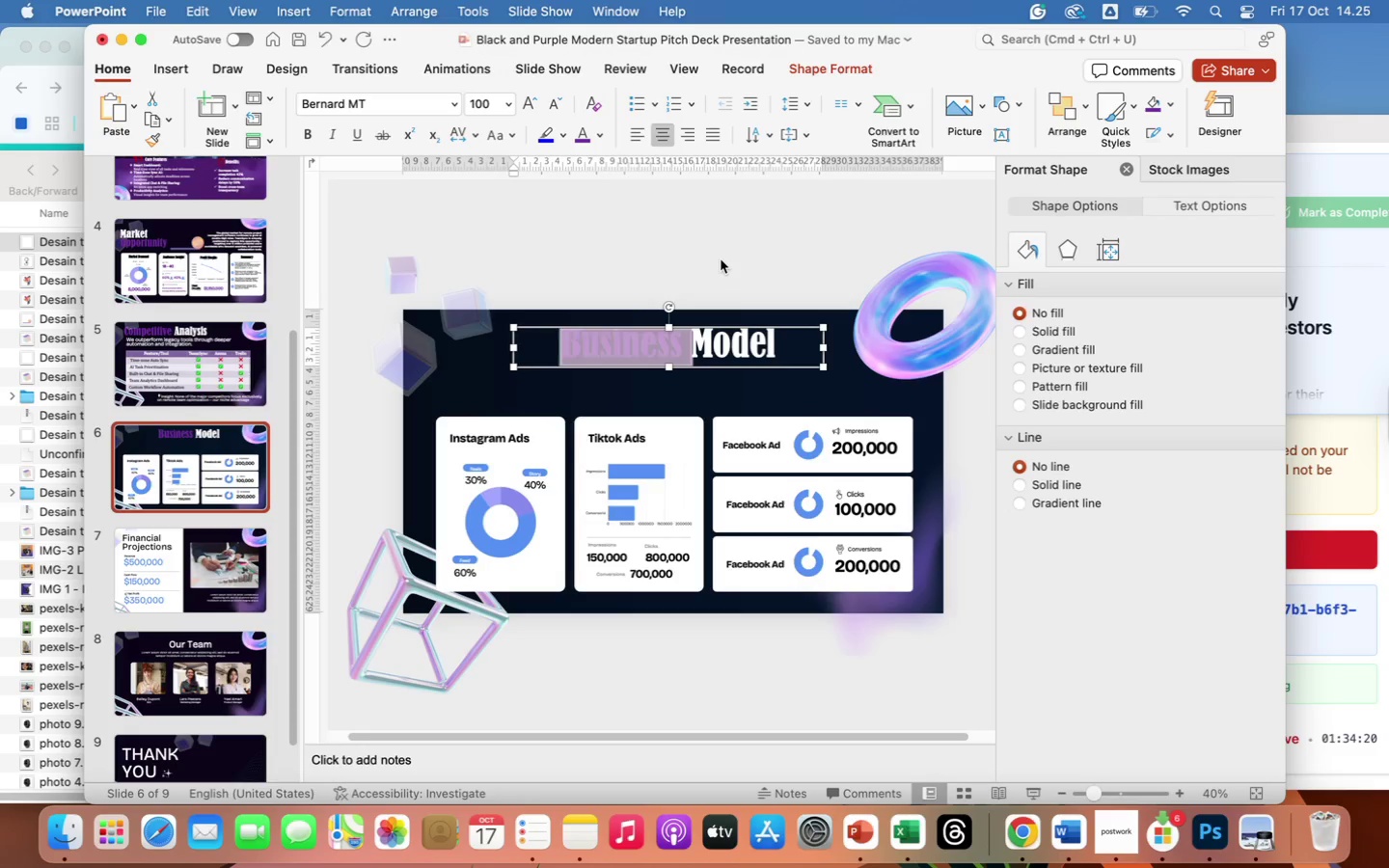 
left_click([726, 272])
 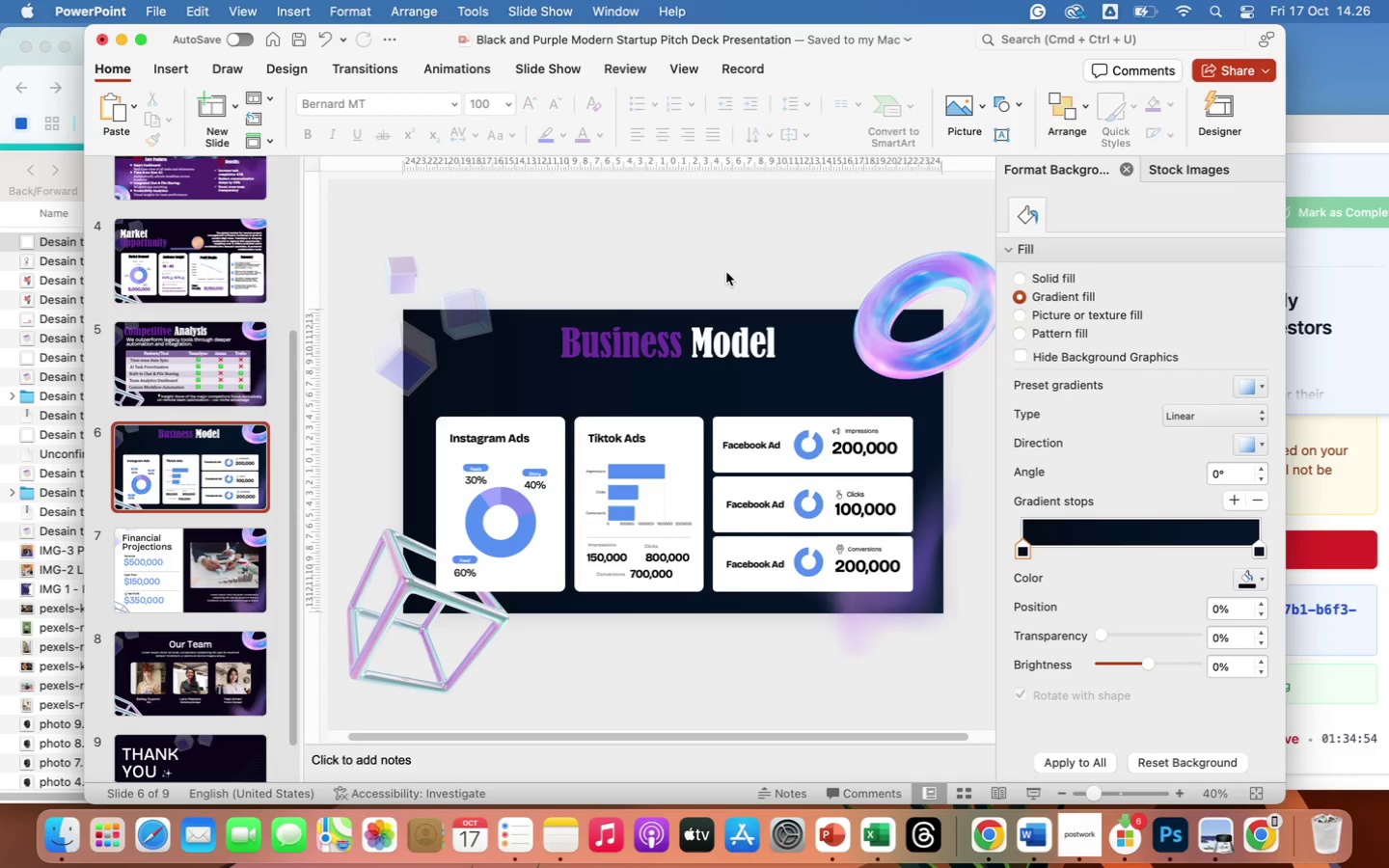 
wait(38.69)
 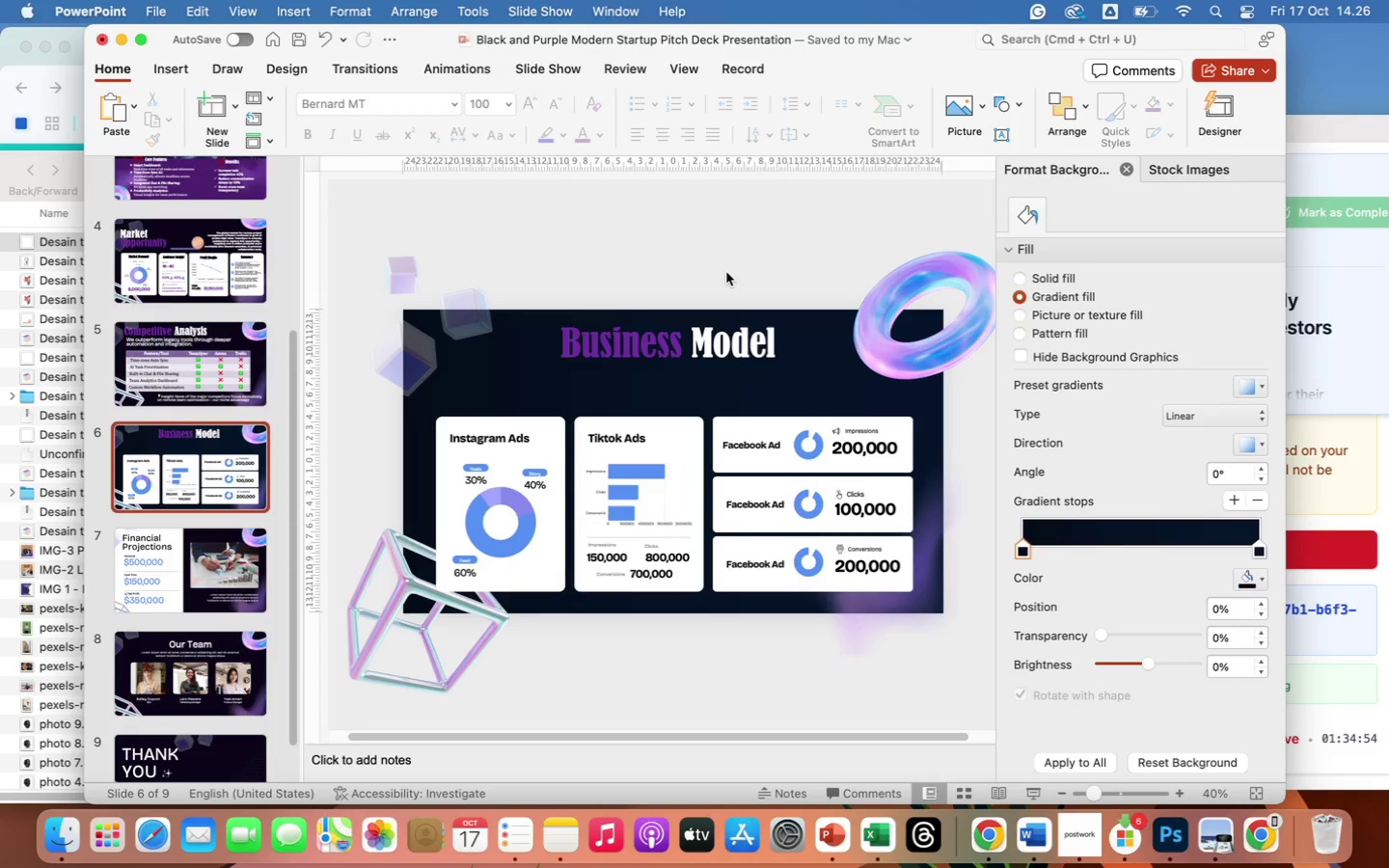 
left_click([776, 427])
 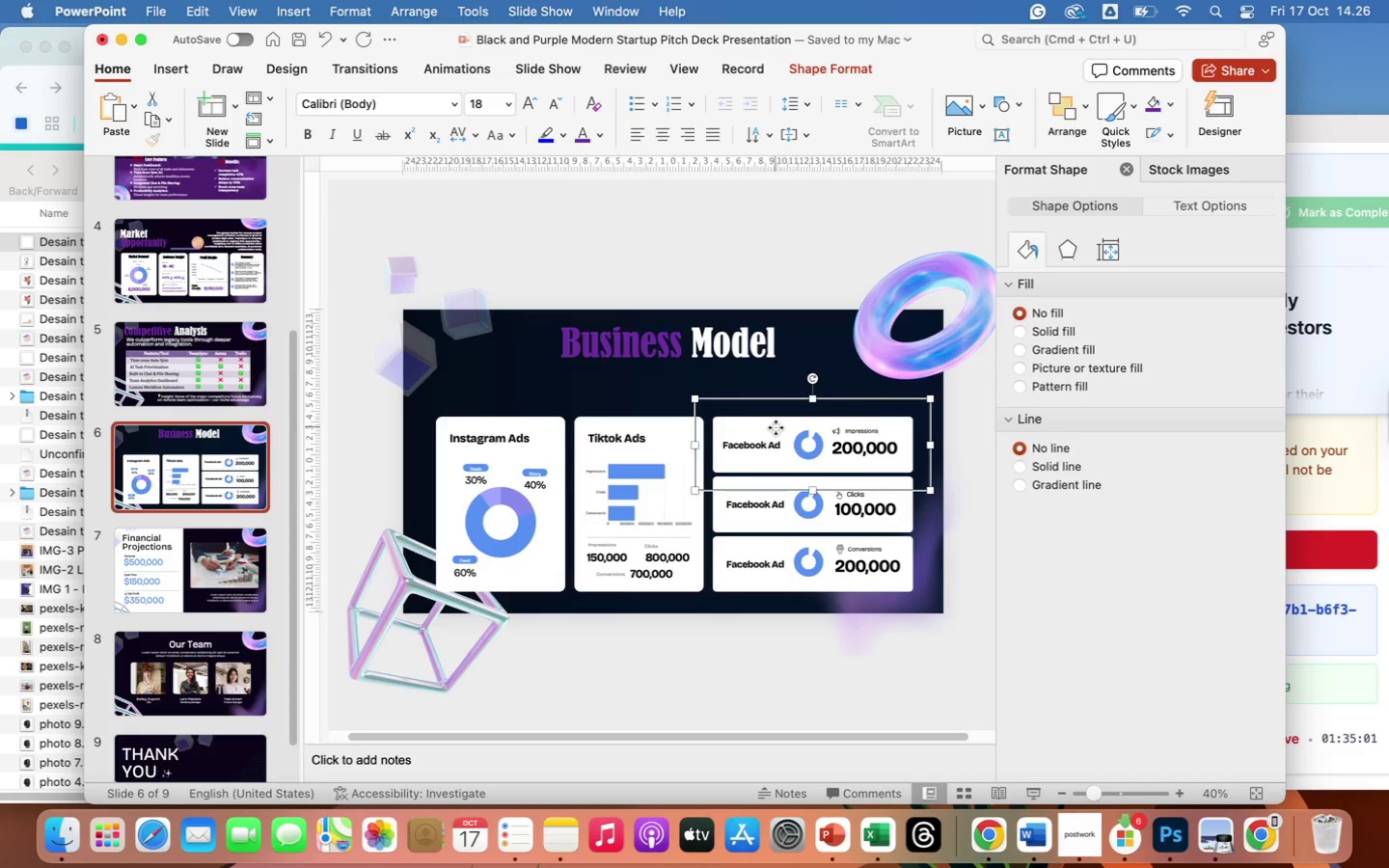 
key(Backspace)
 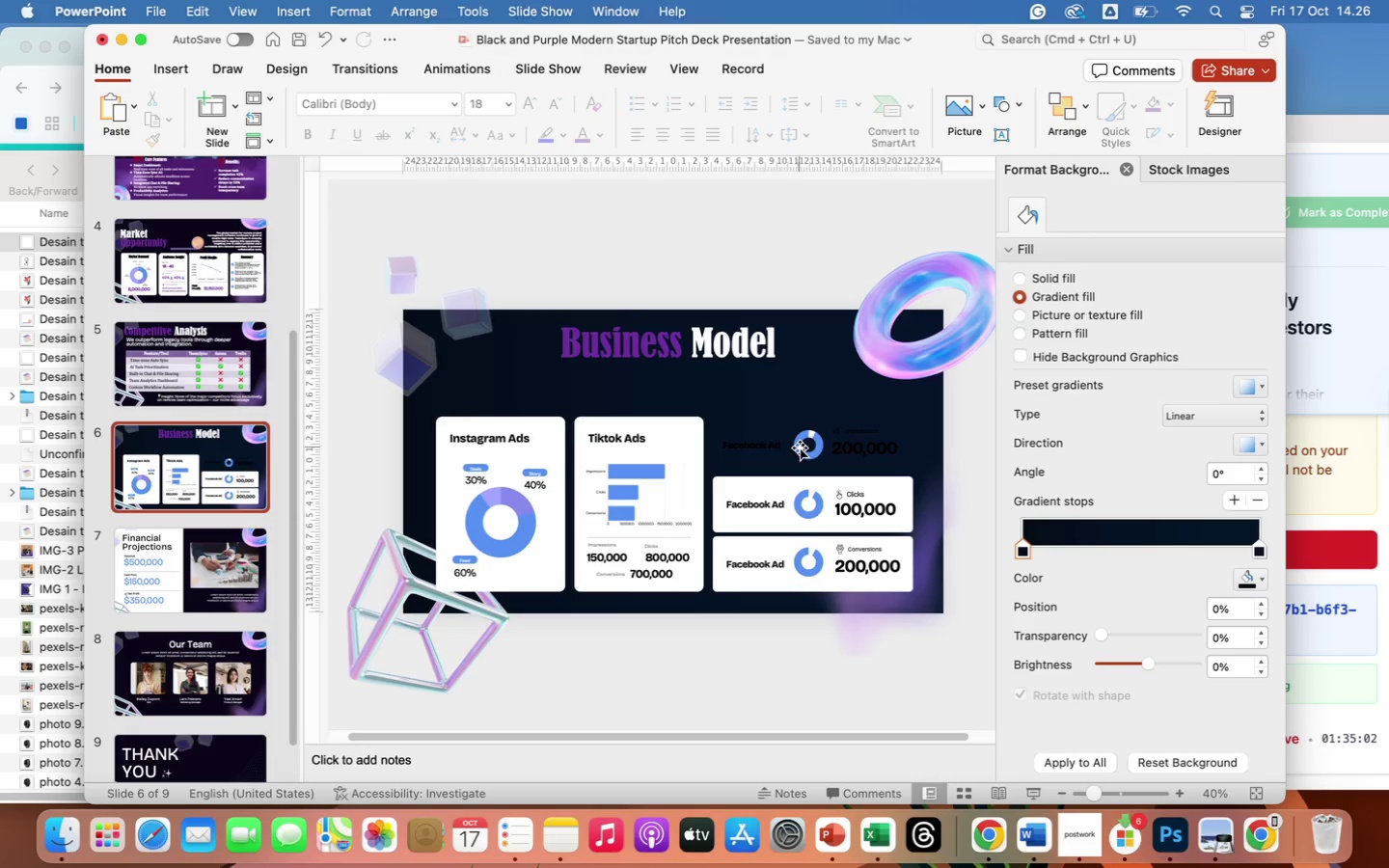 
left_click([804, 448])
 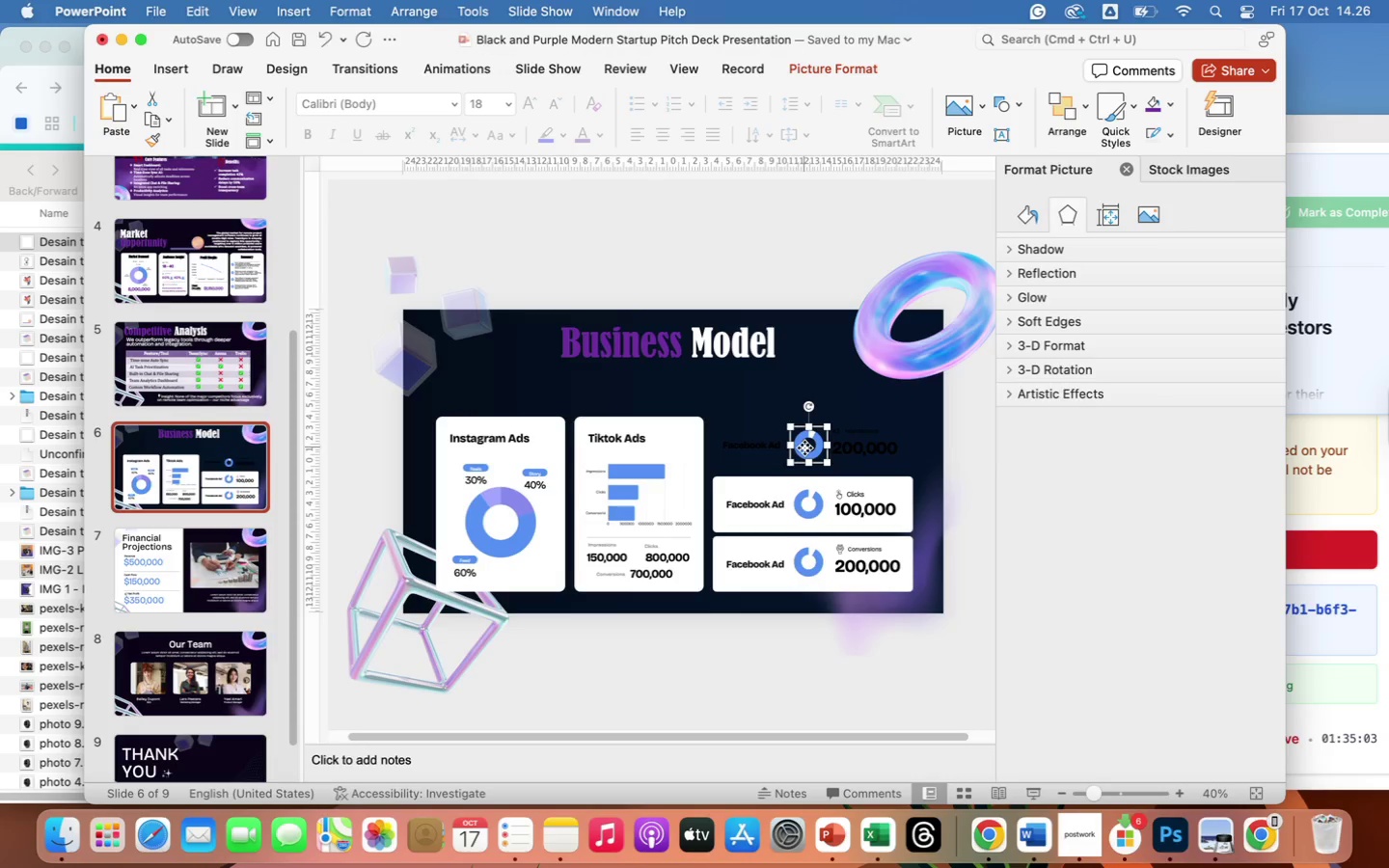 
key(Backspace)
 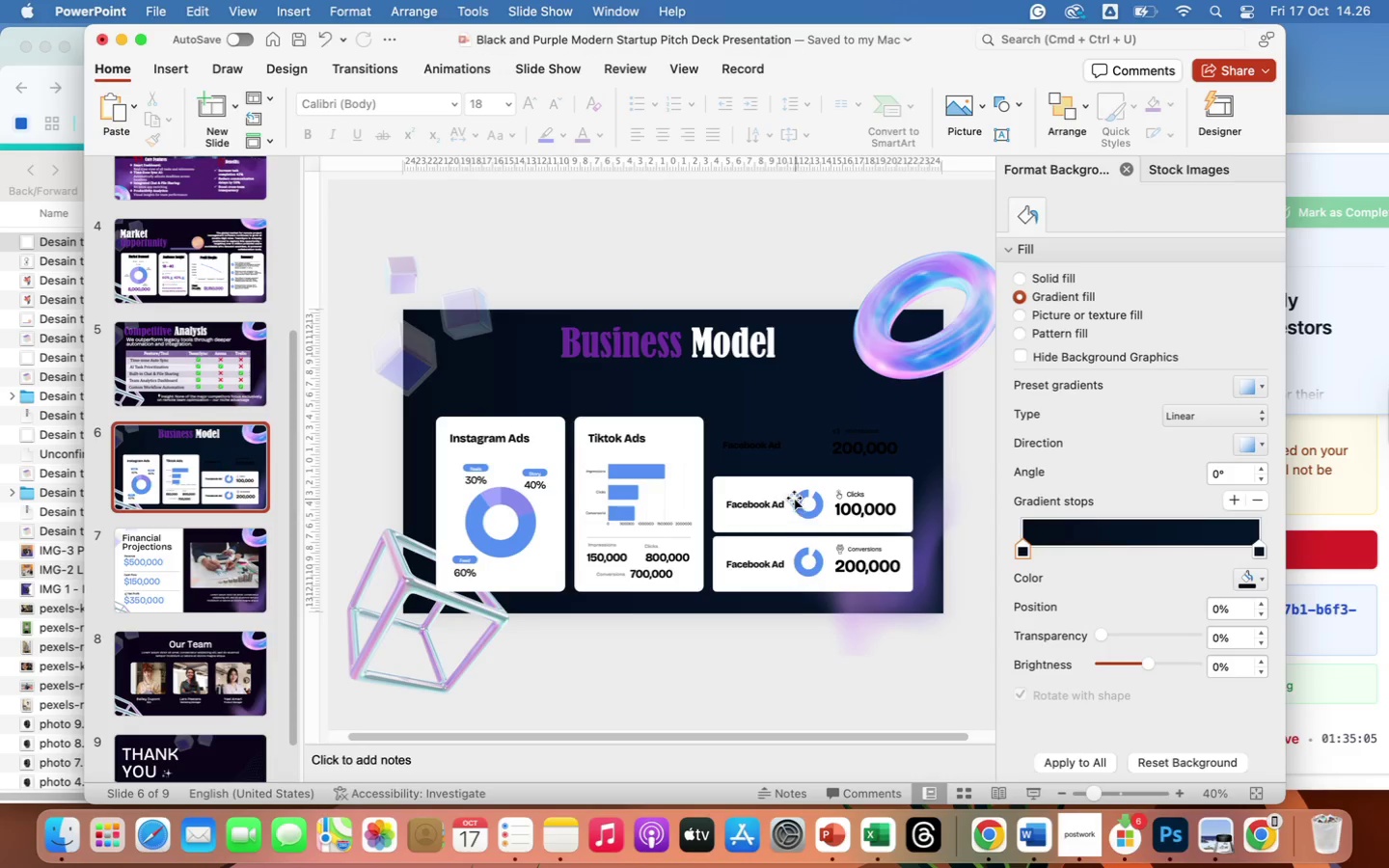 
left_click([787, 493])
 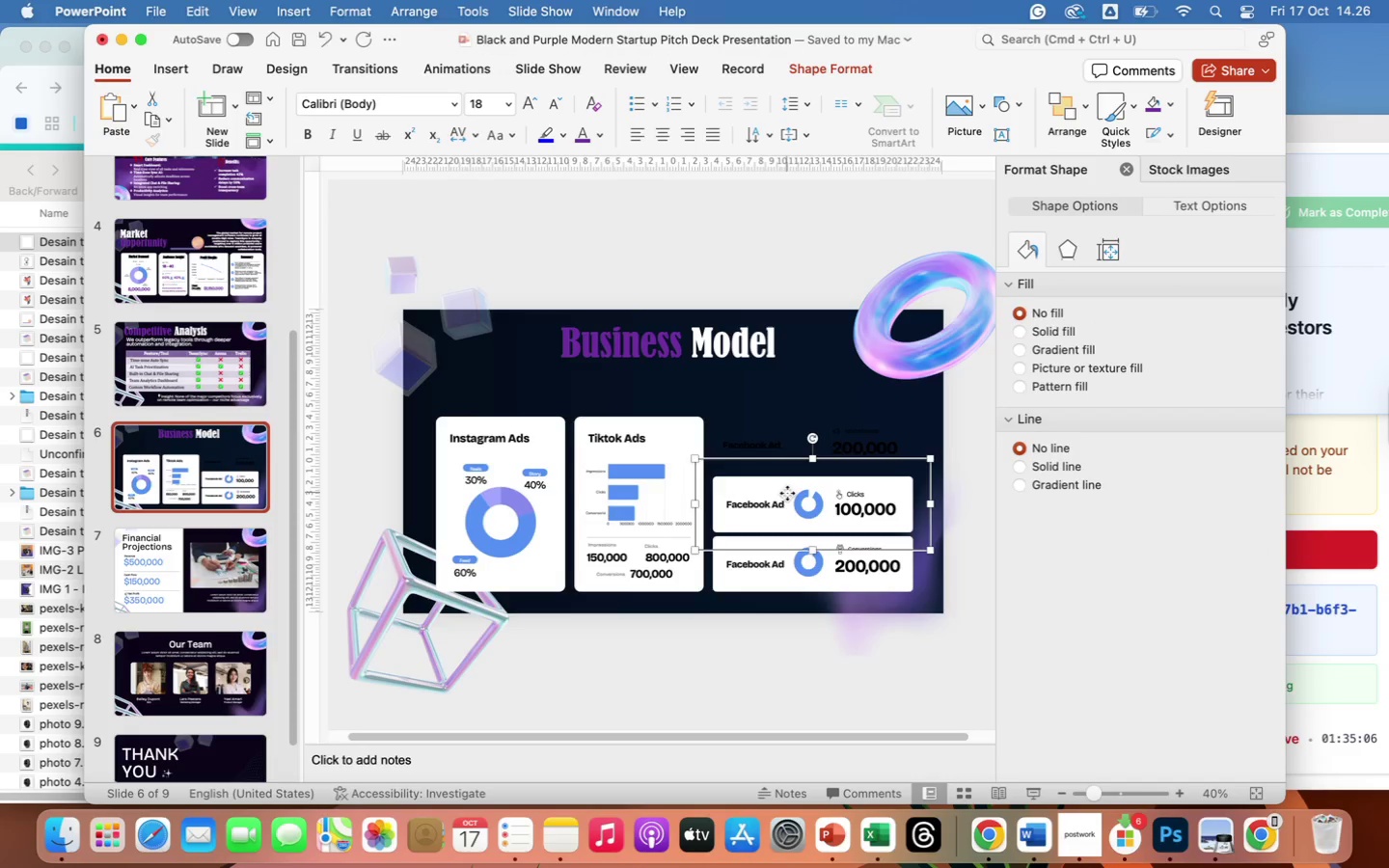 
key(Backspace)
 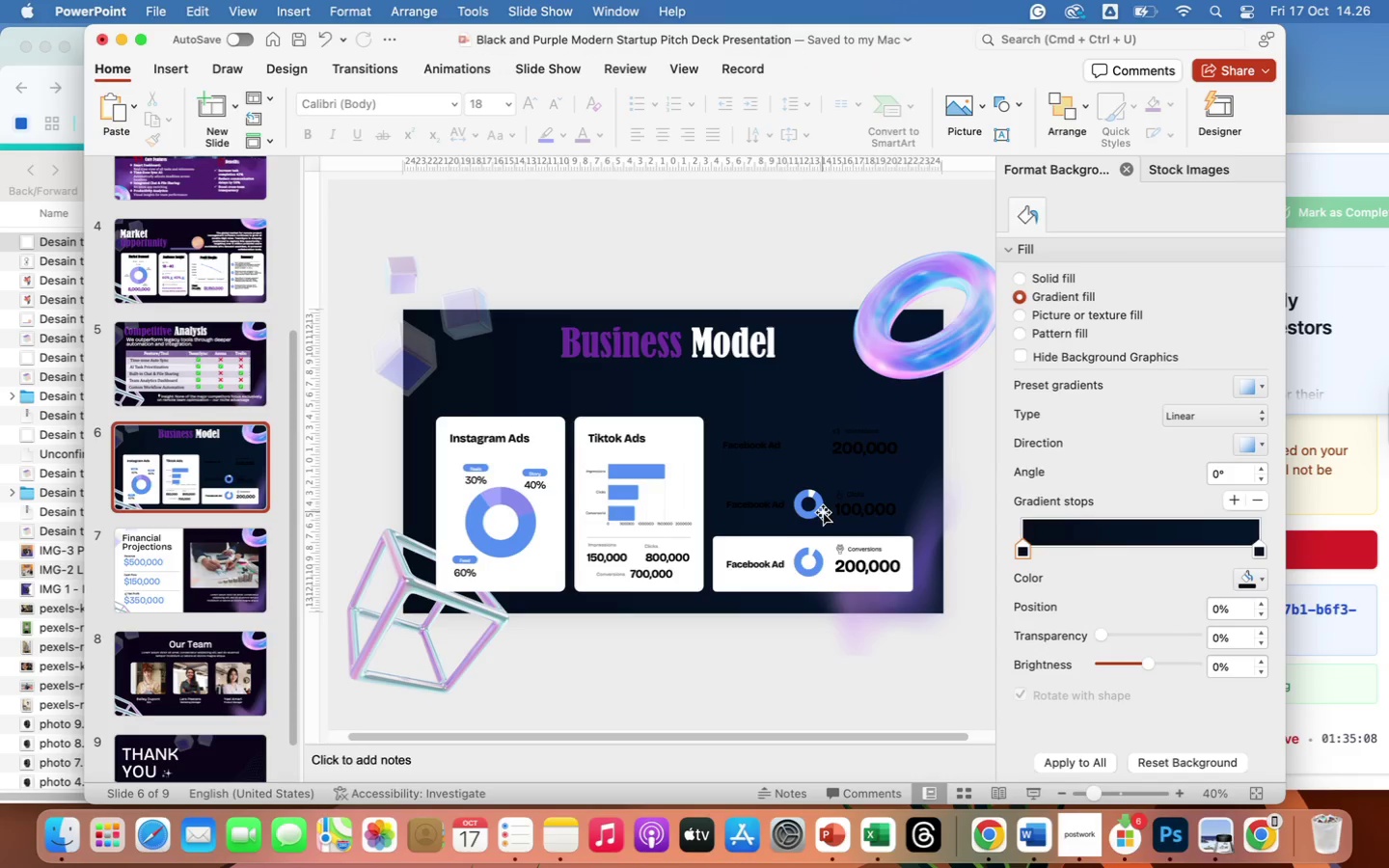 
left_click([820, 508])
 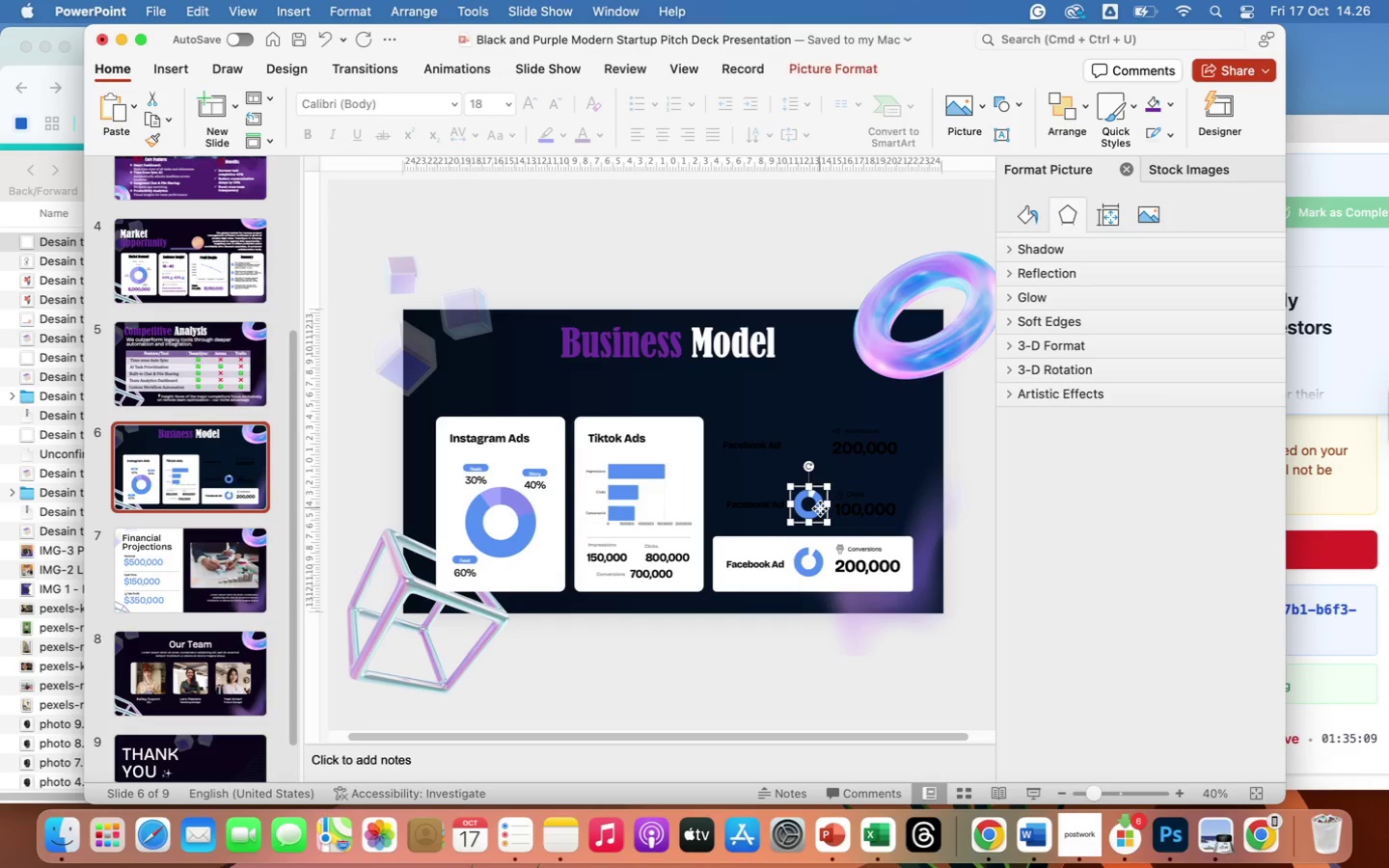 
key(Backspace)
 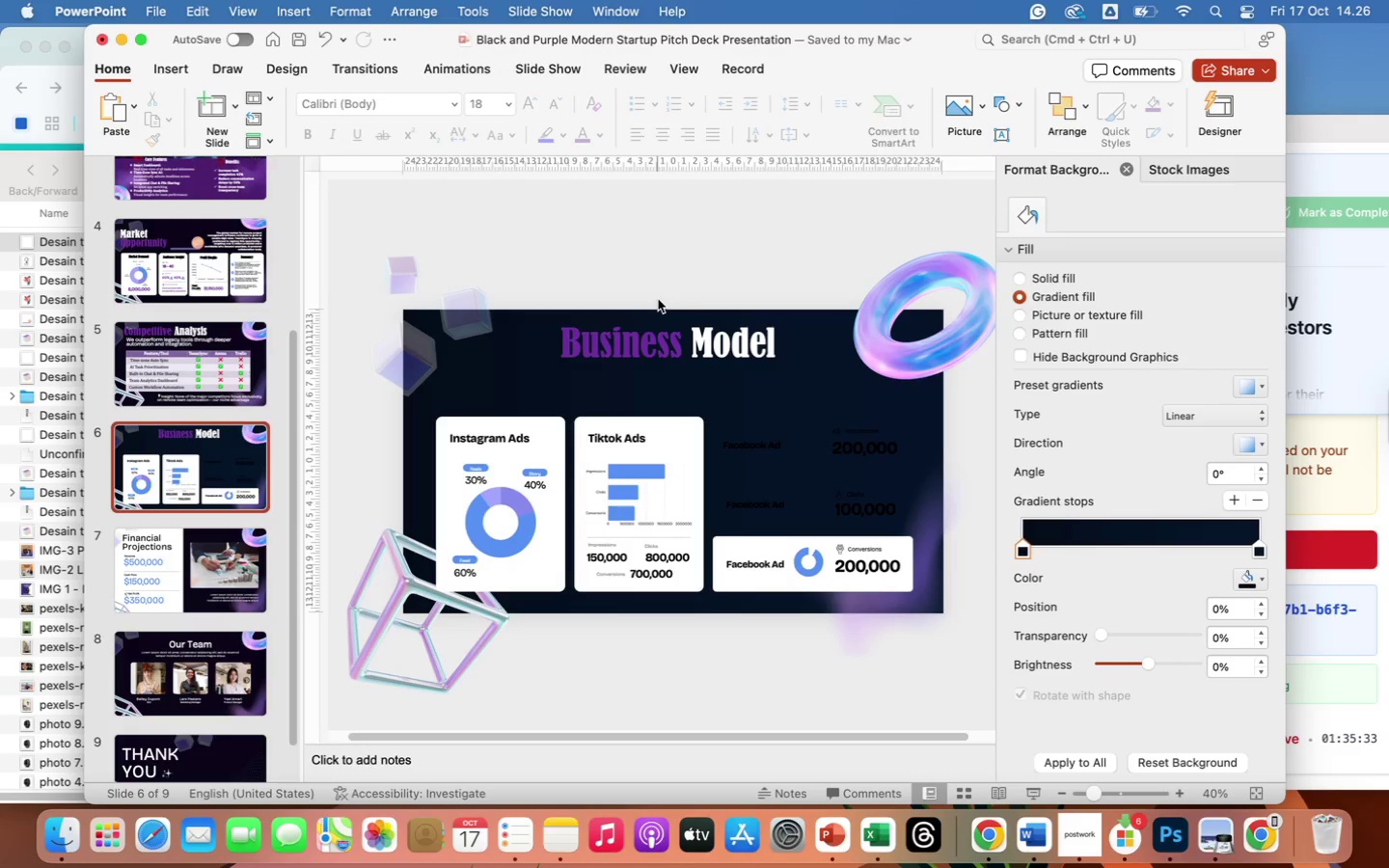 
wait(28.57)
 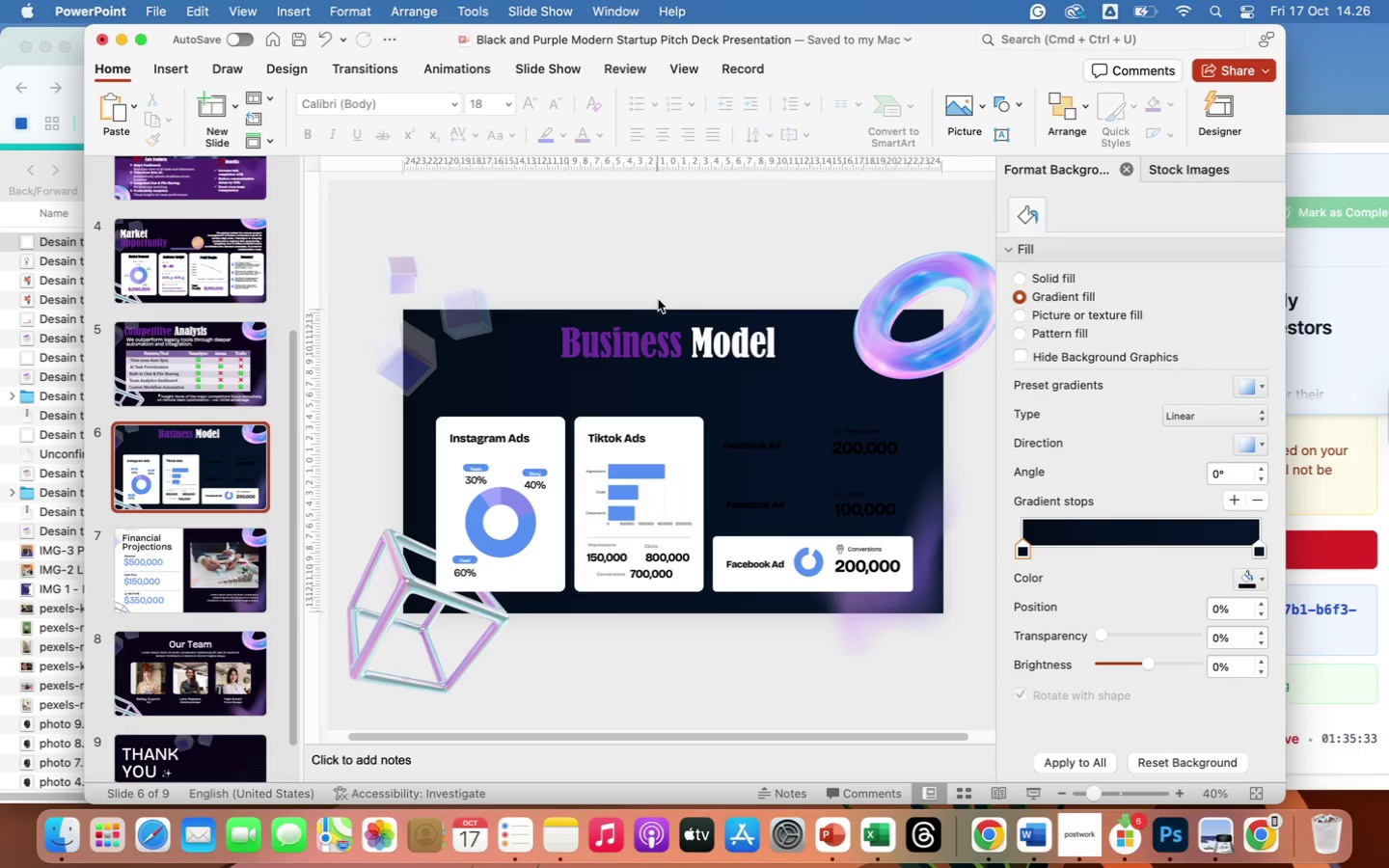 
left_click([175, 71])
 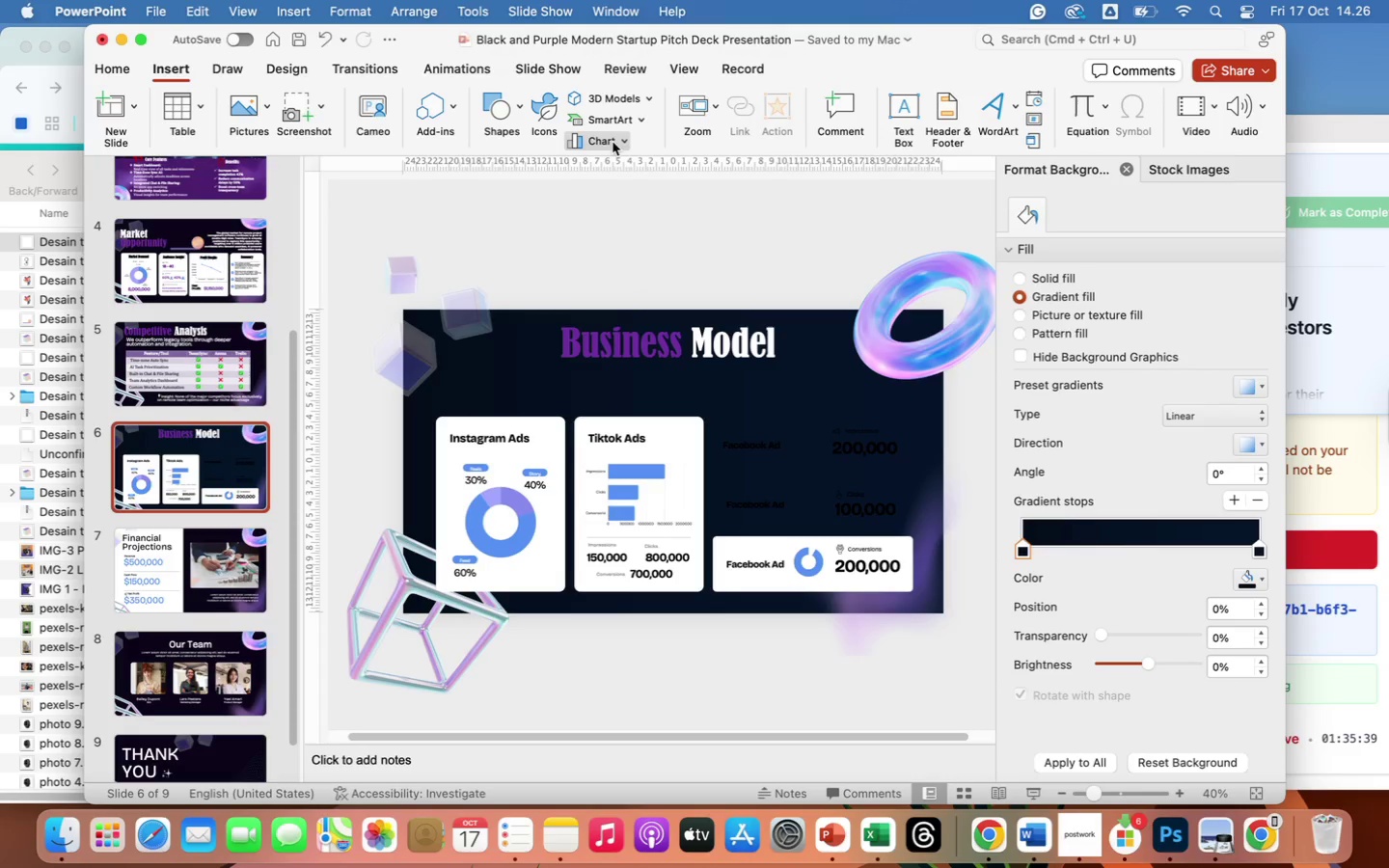 
left_click([619, 141])
 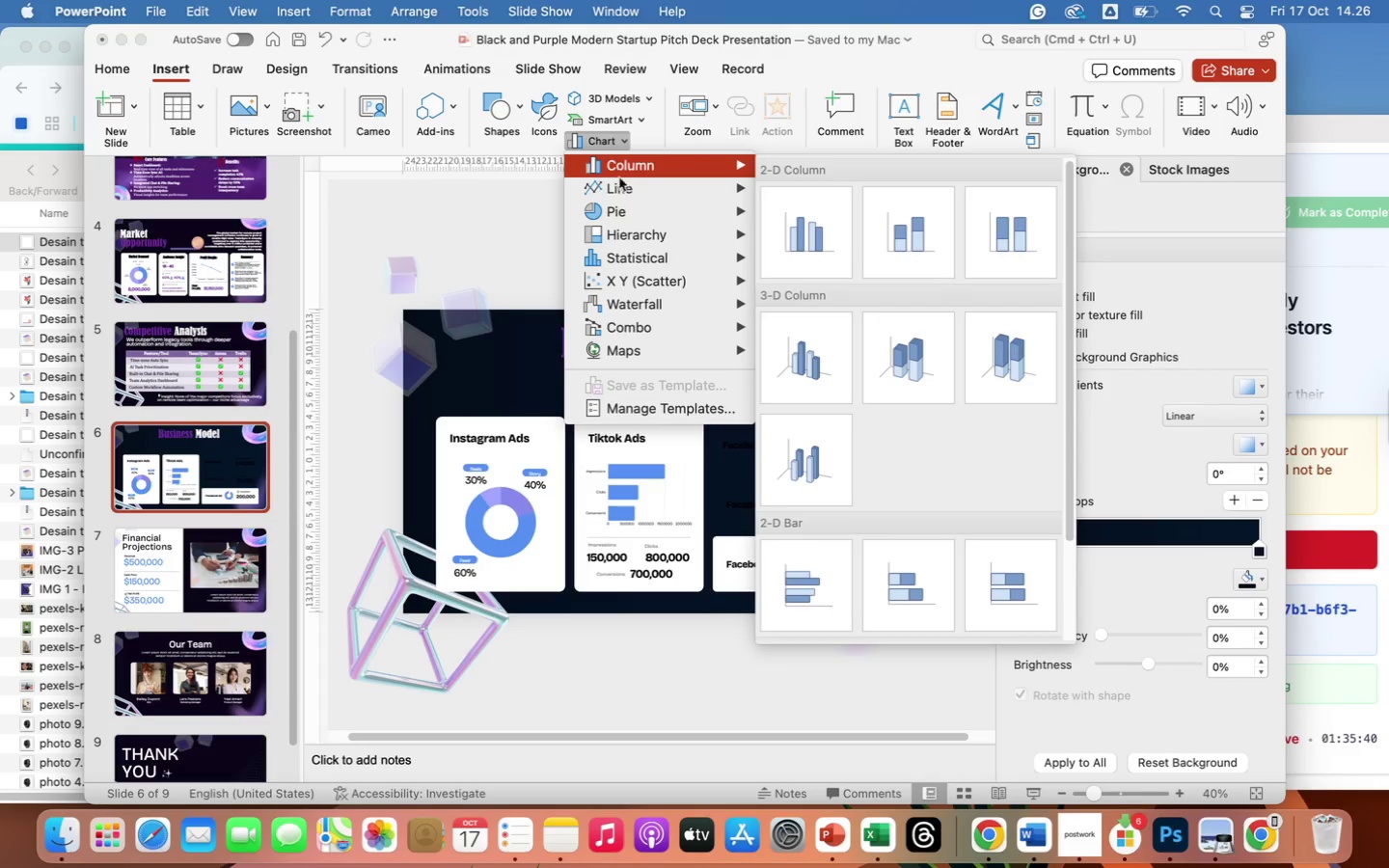 
mouse_move([621, 201])
 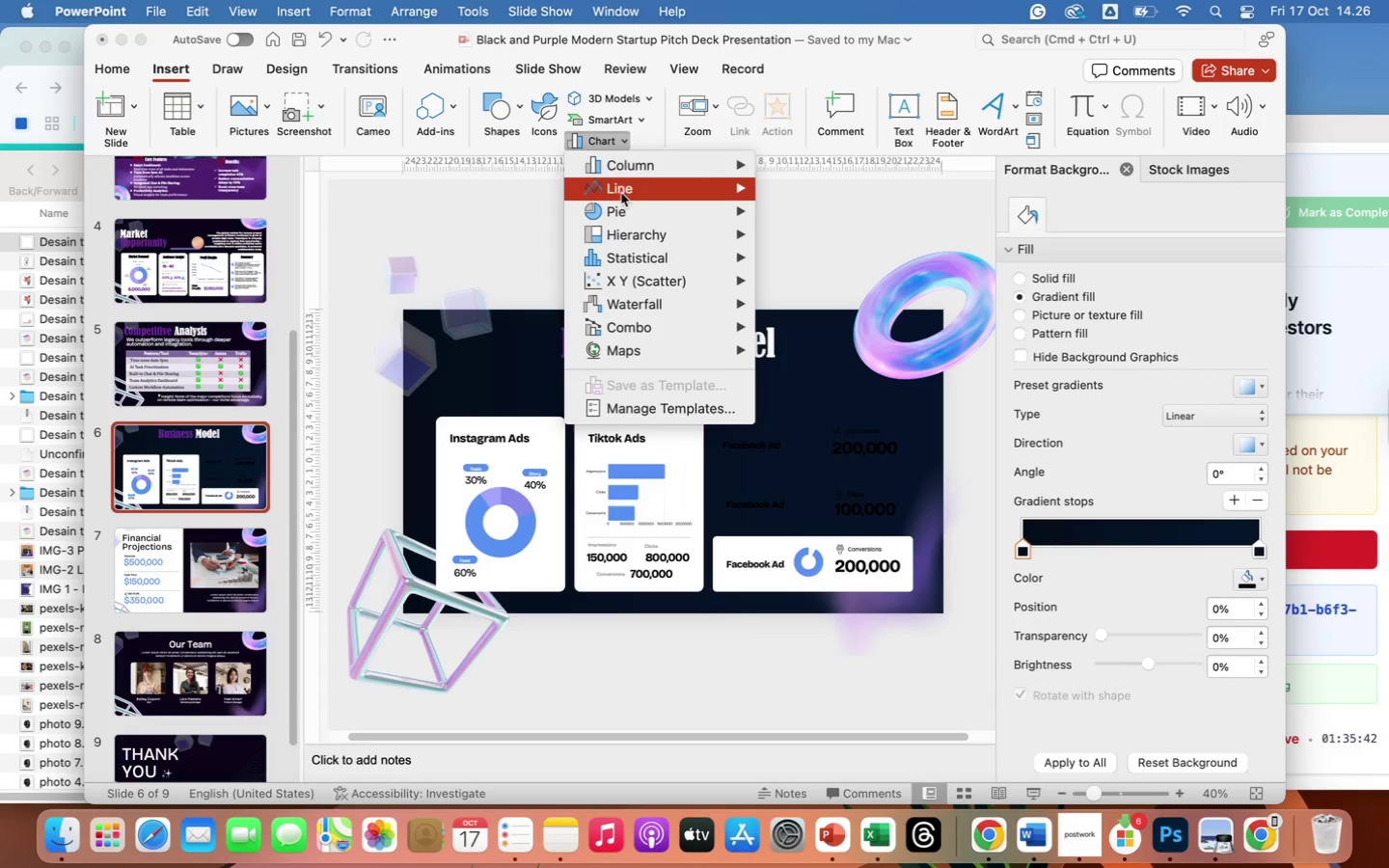 
mouse_move([640, 203])
 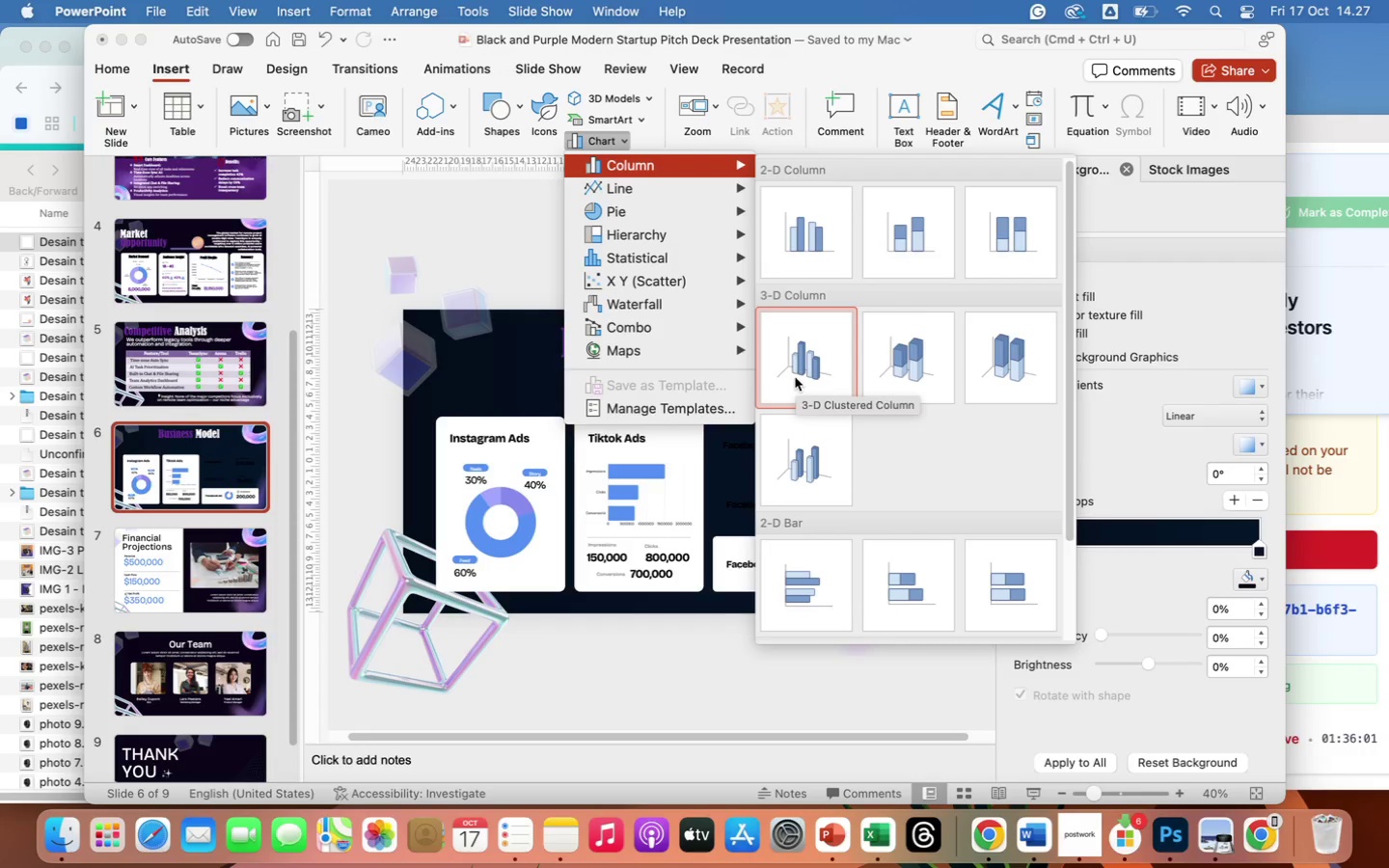 
wait(21.64)
 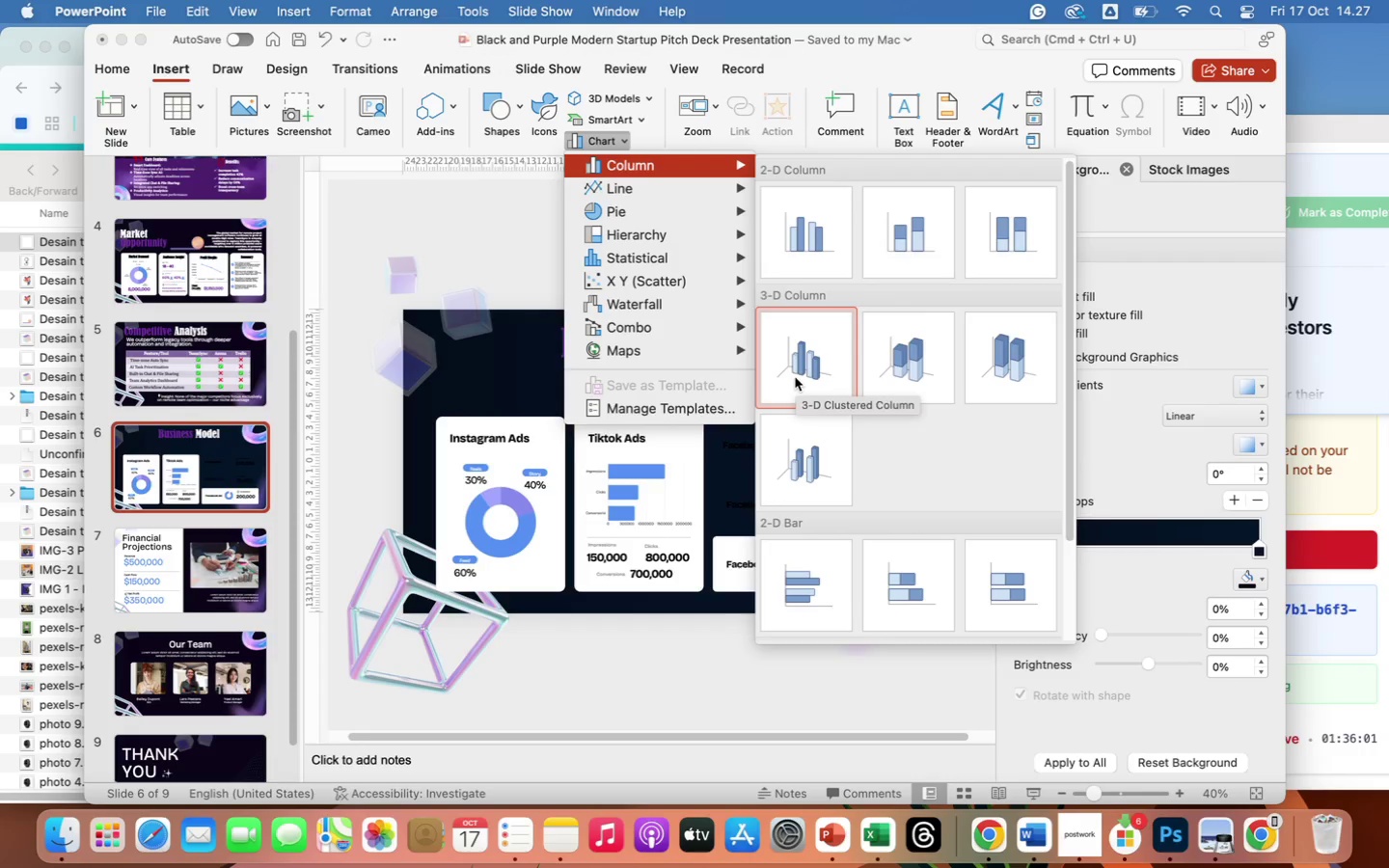 
left_click([638, 118])
 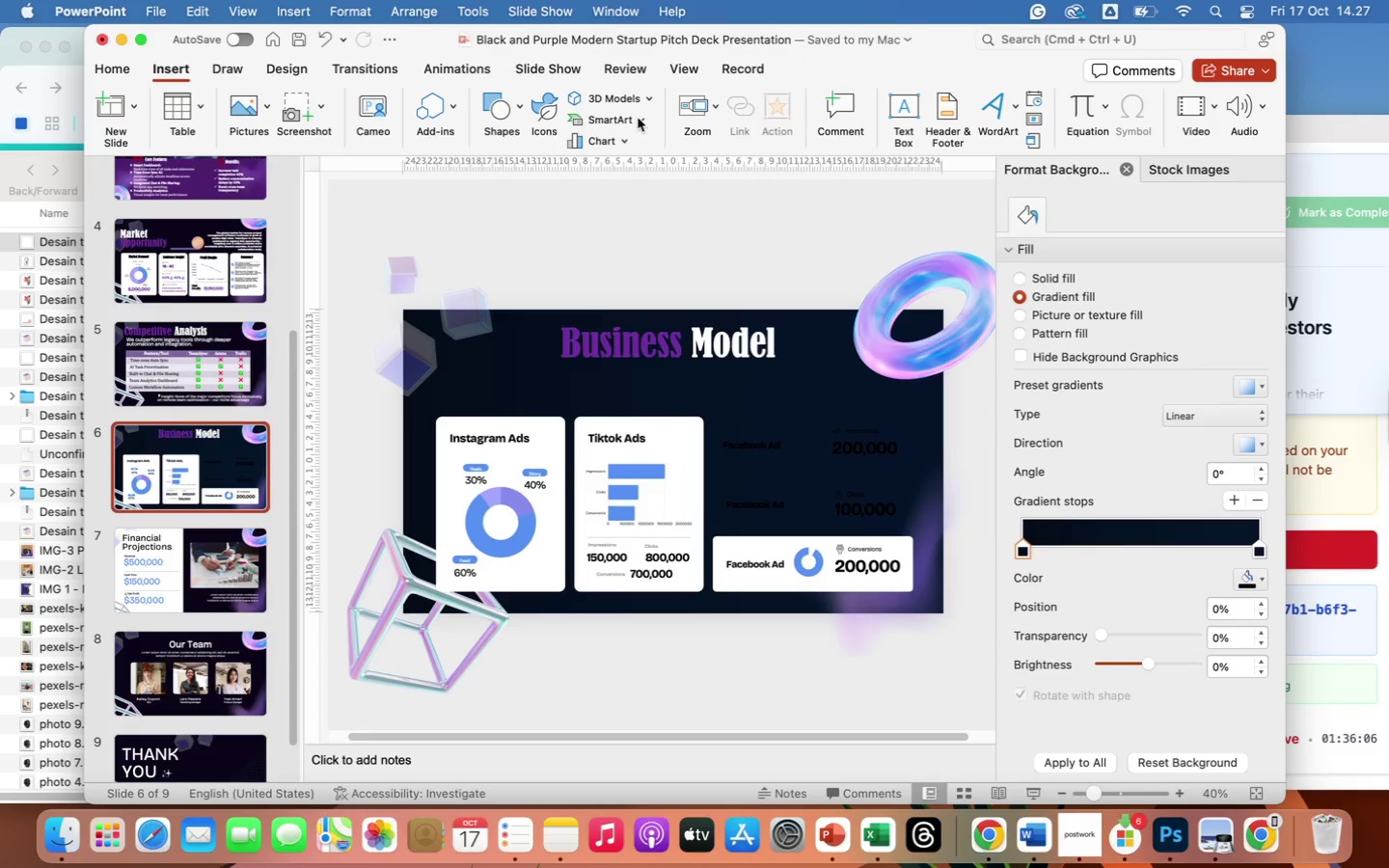 
left_click([638, 118])
 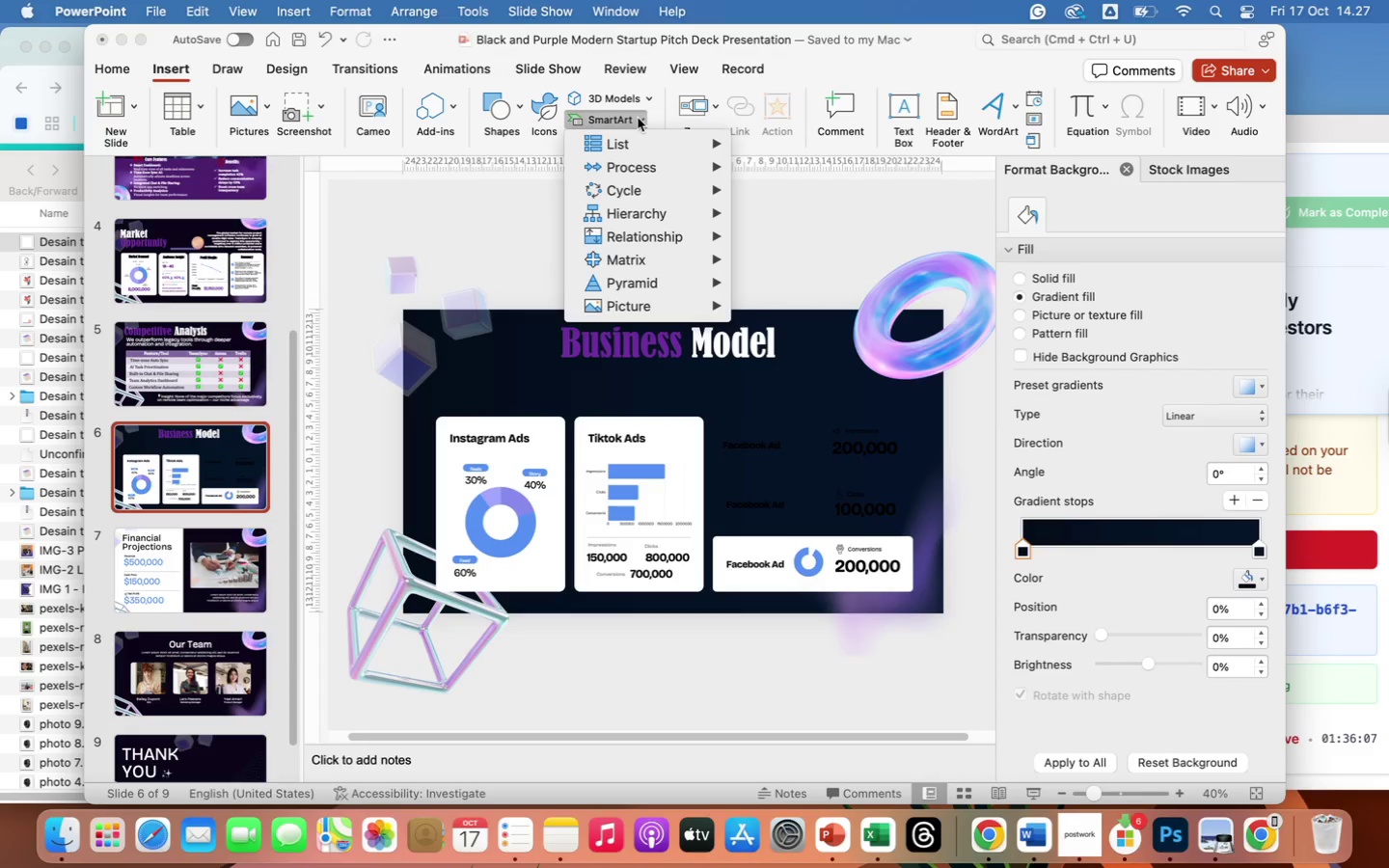 
mouse_move([633, 172])
 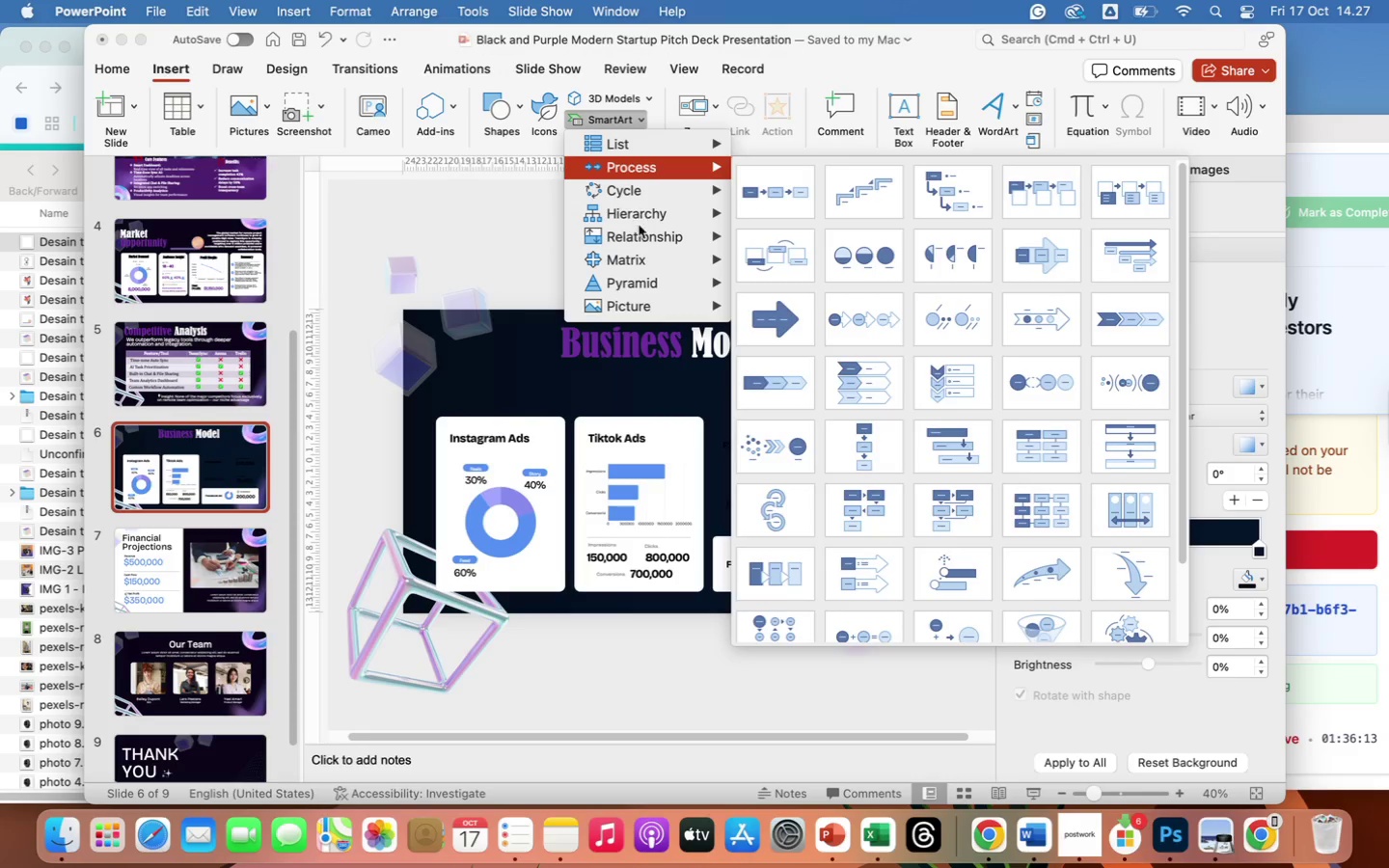 
mouse_move([664, 276])
 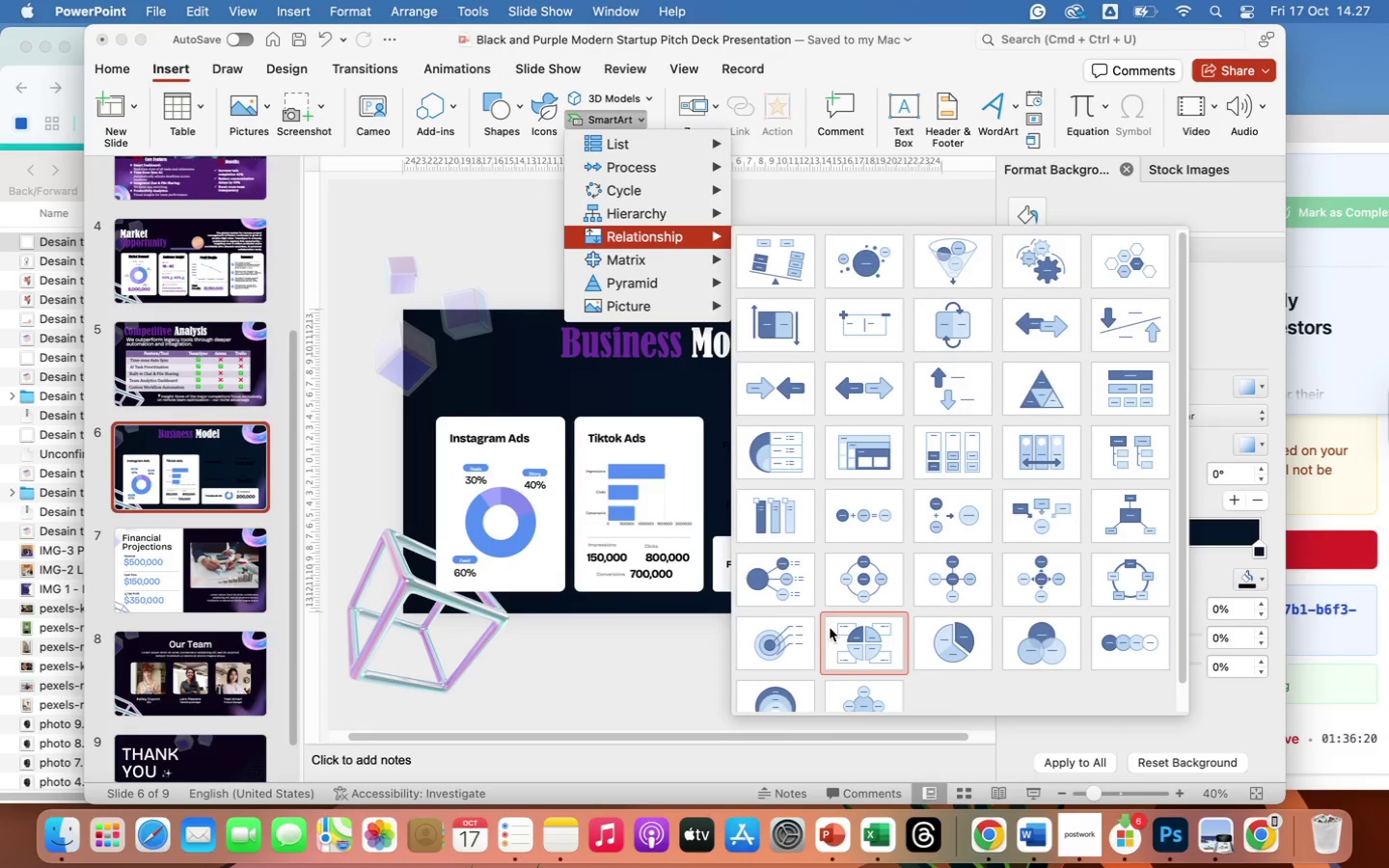 
scroll: coordinate [833, 633], scroll_direction: down, amount: 7.0
 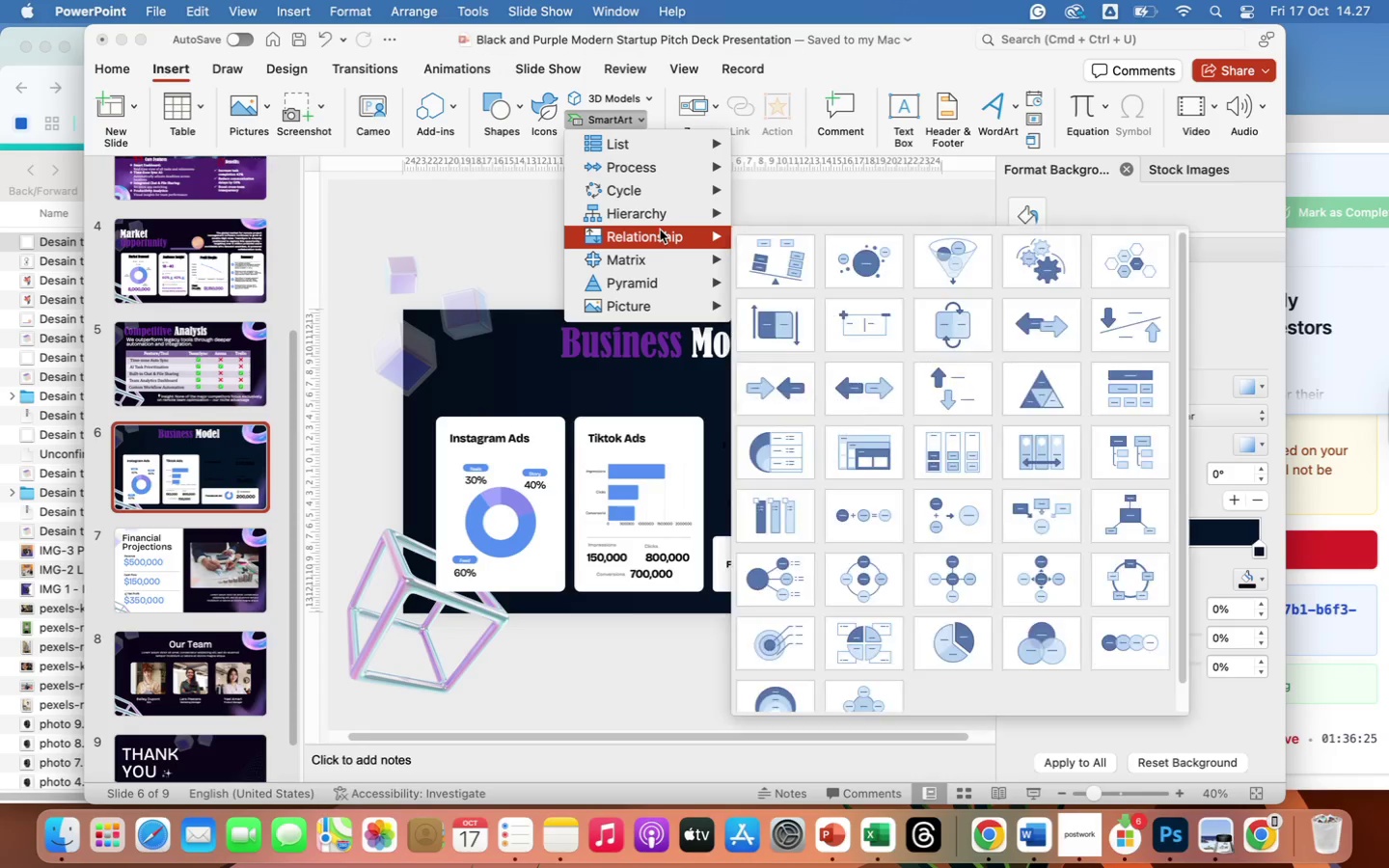 
wait(5.24)
 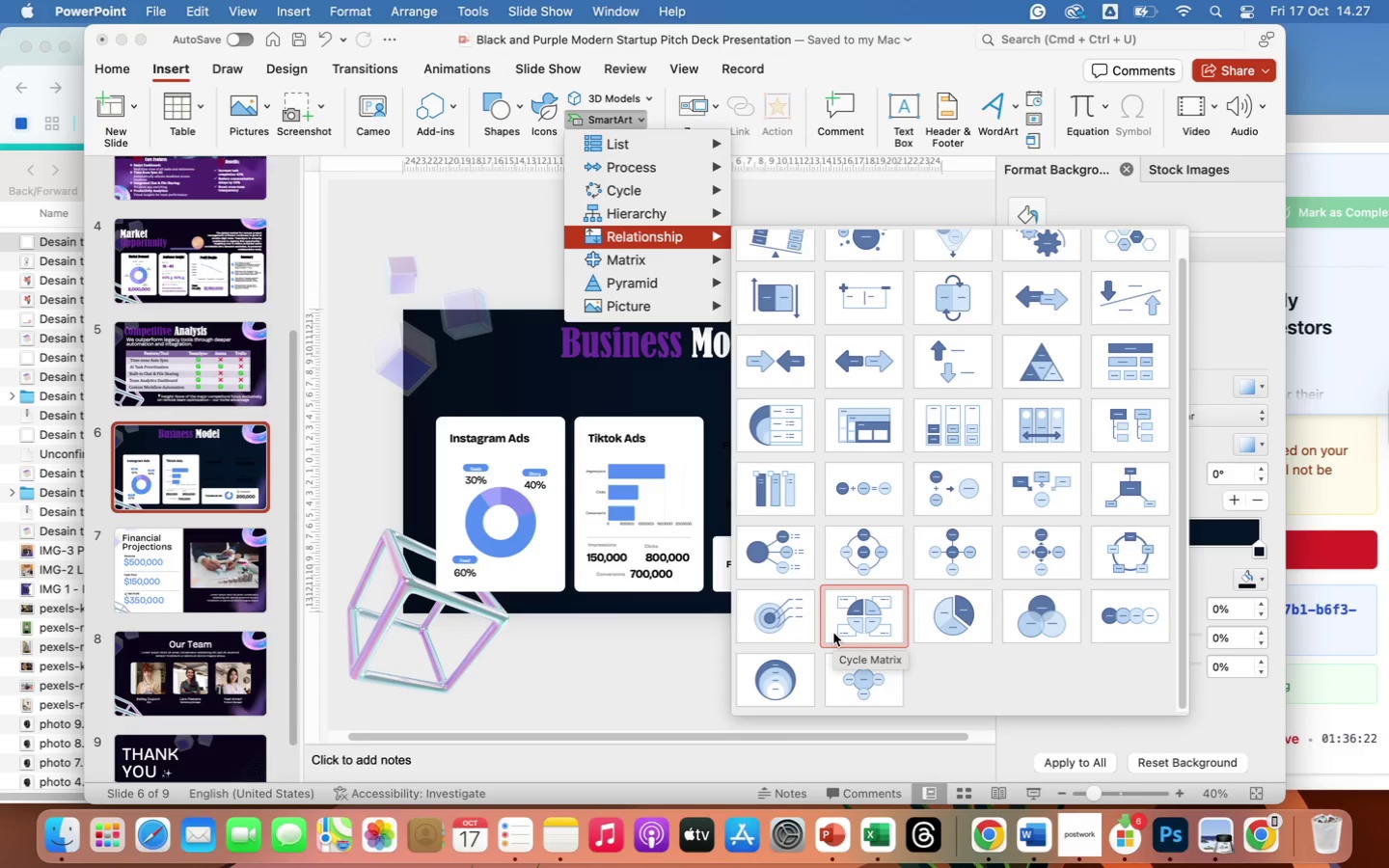 
mouse_move([668, 185])
 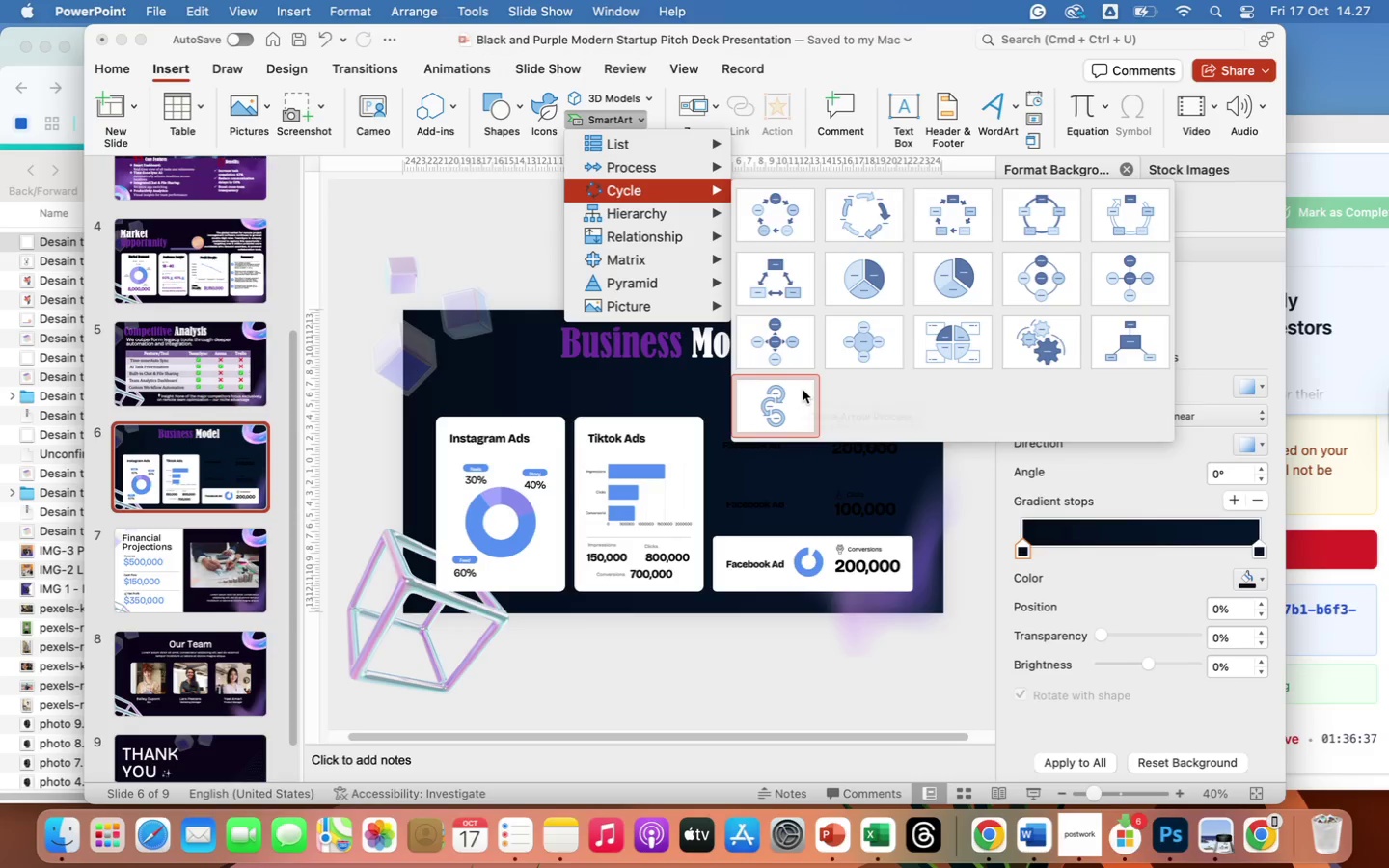 
left_click([797, 401])
 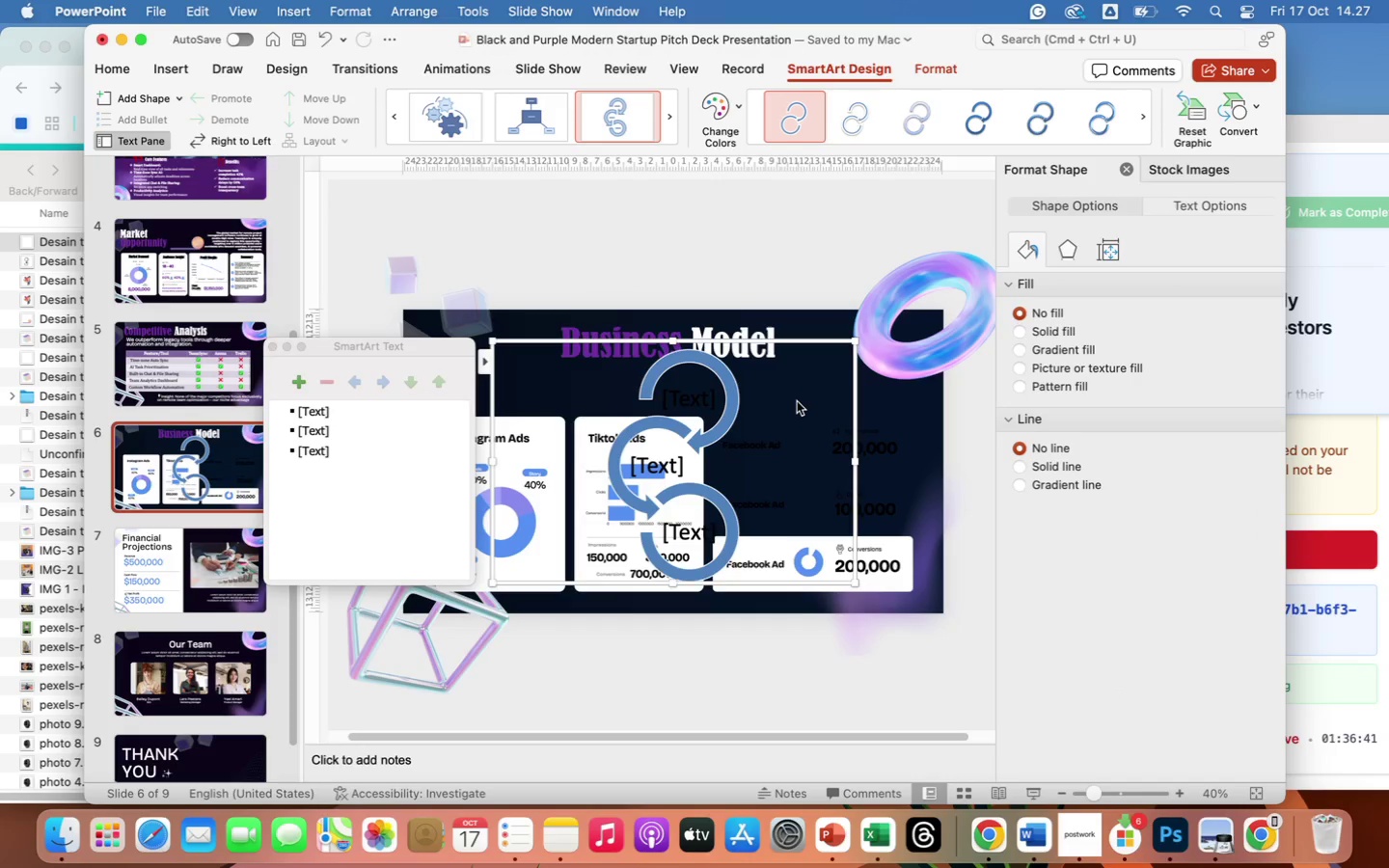 
wait(8.09)
 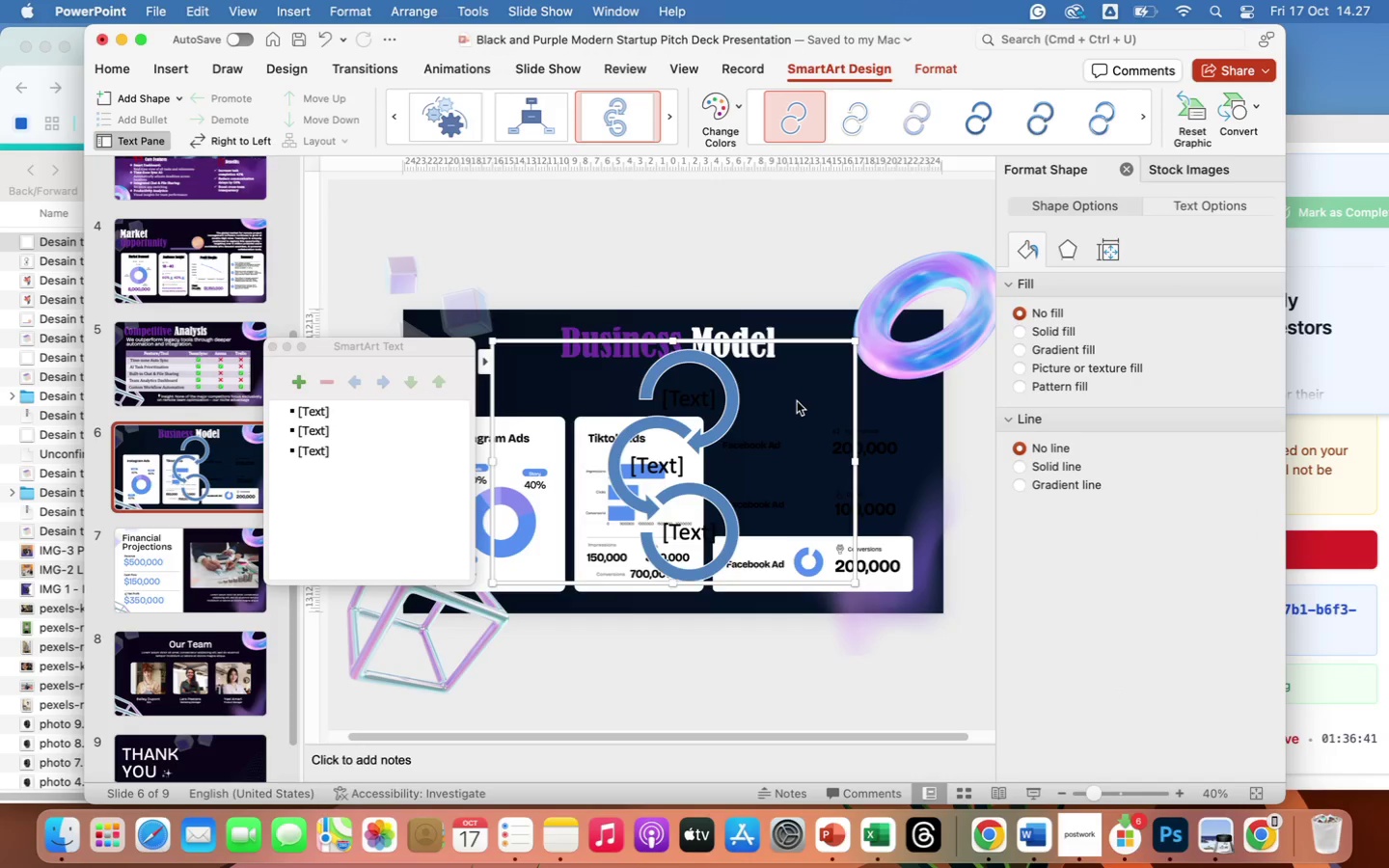 
left_click([456, 122])
 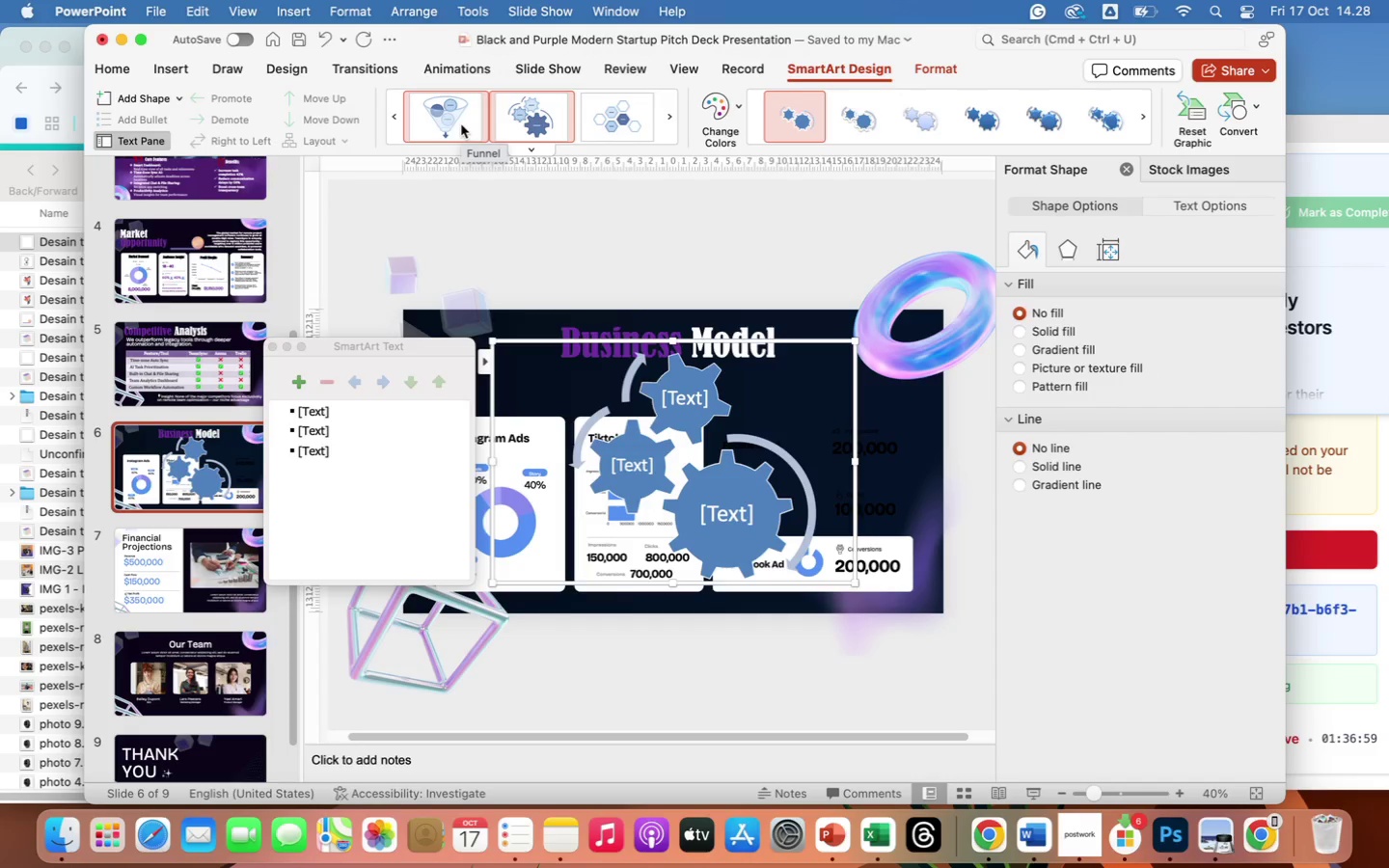 
wait(18.24)
 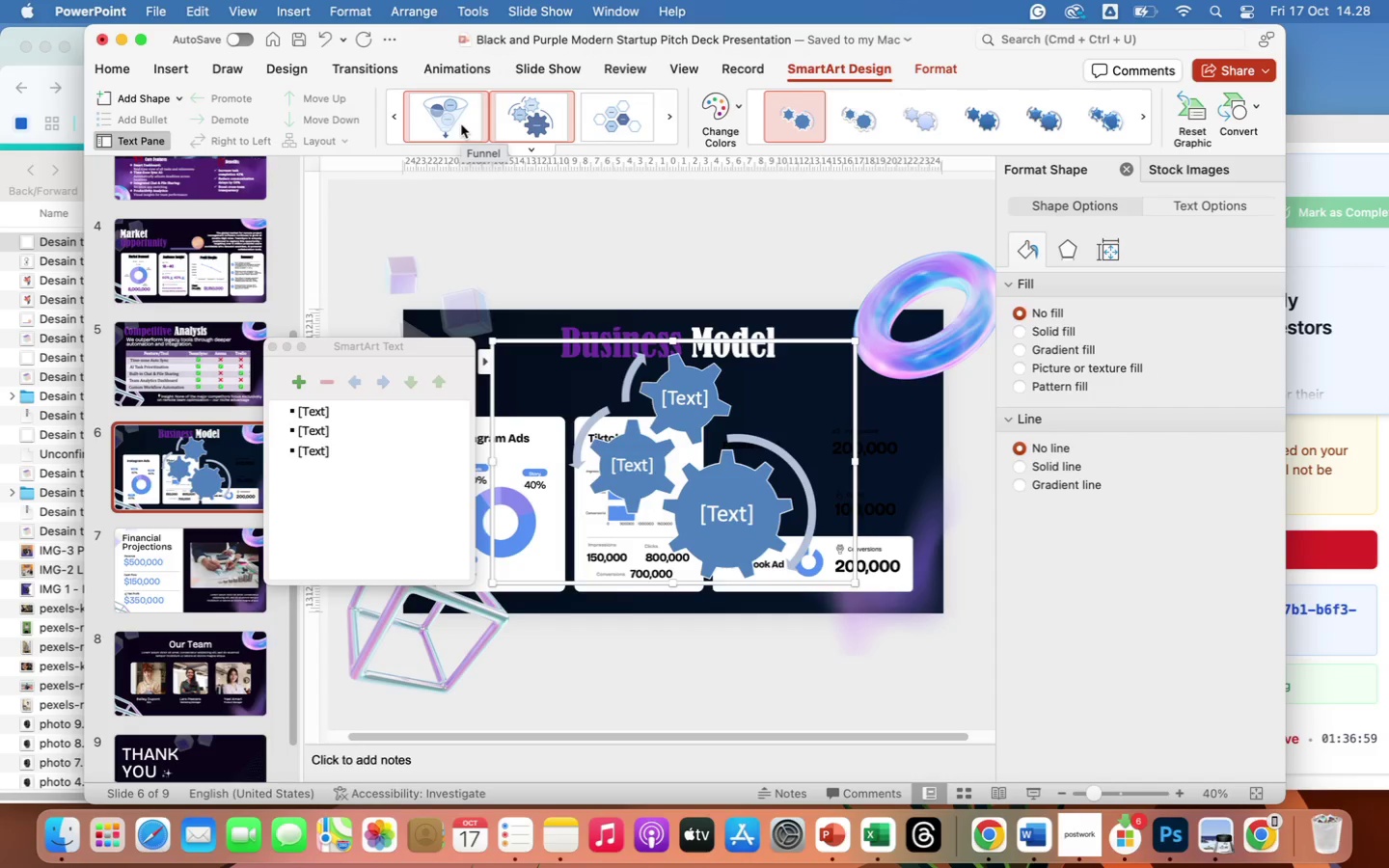 
left_click([712, 107])
 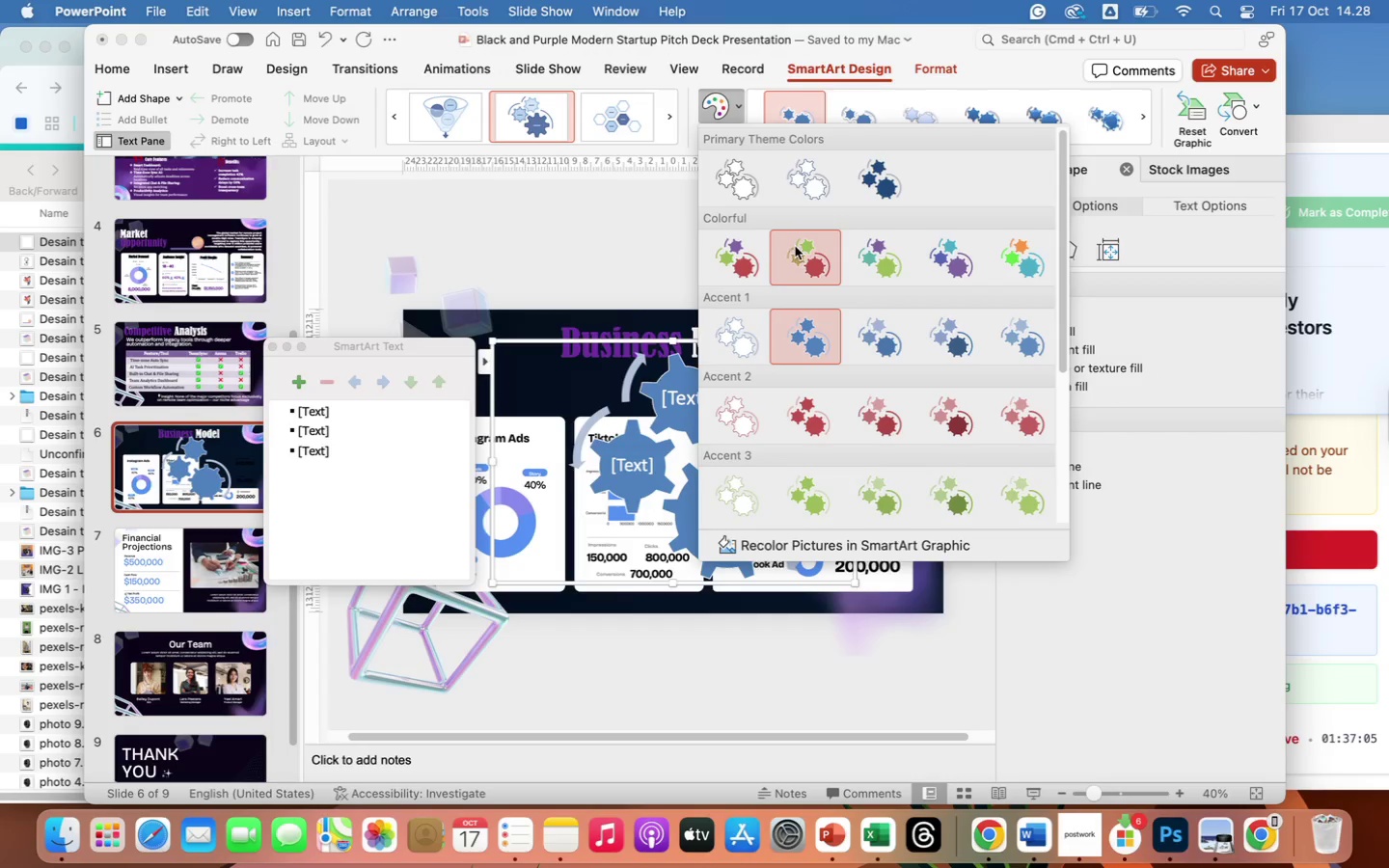 
left_click([803, 254])
 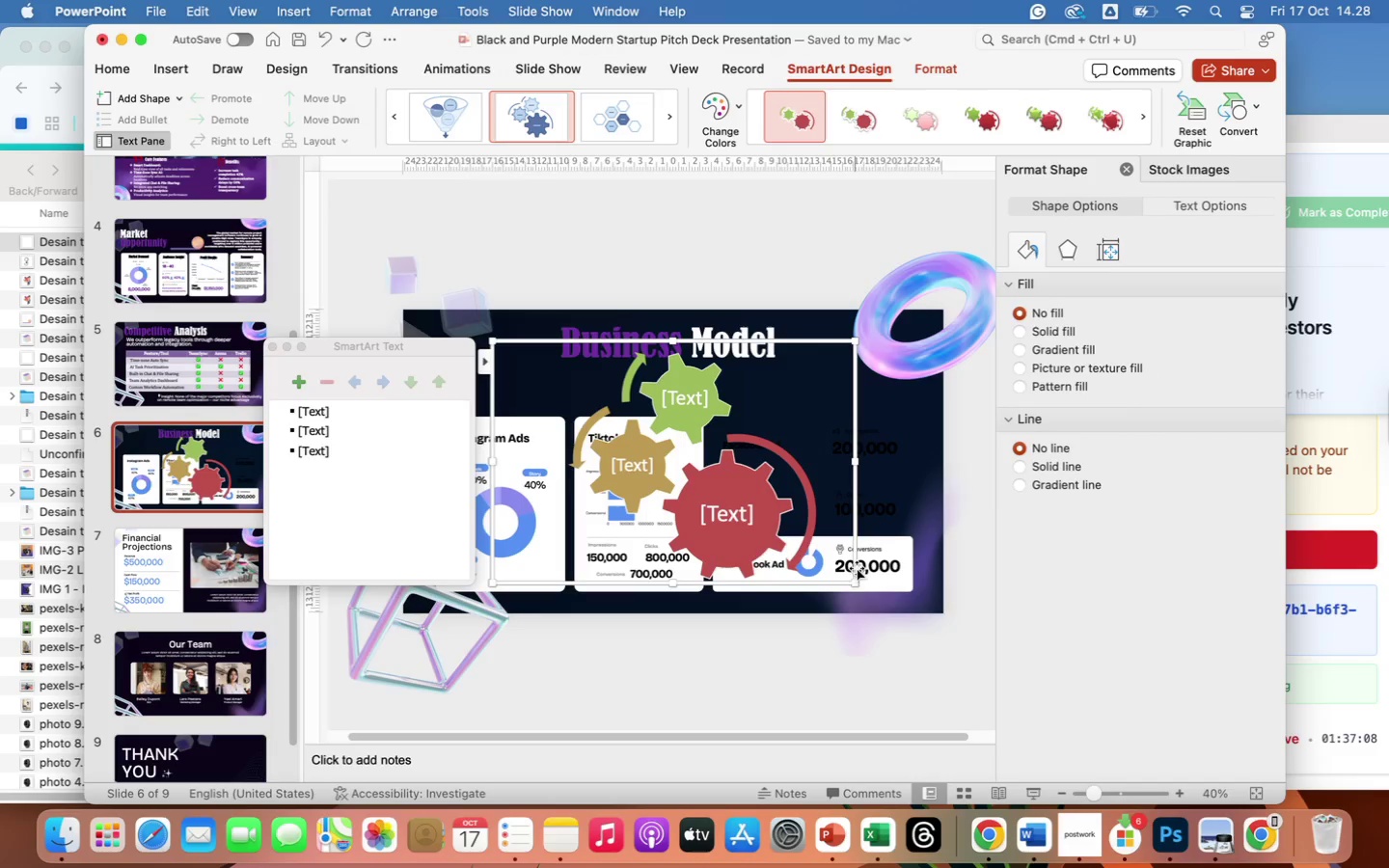 
left_click_drag(start_coordinate=[858, 584], to_coordinate=[799, 541])
 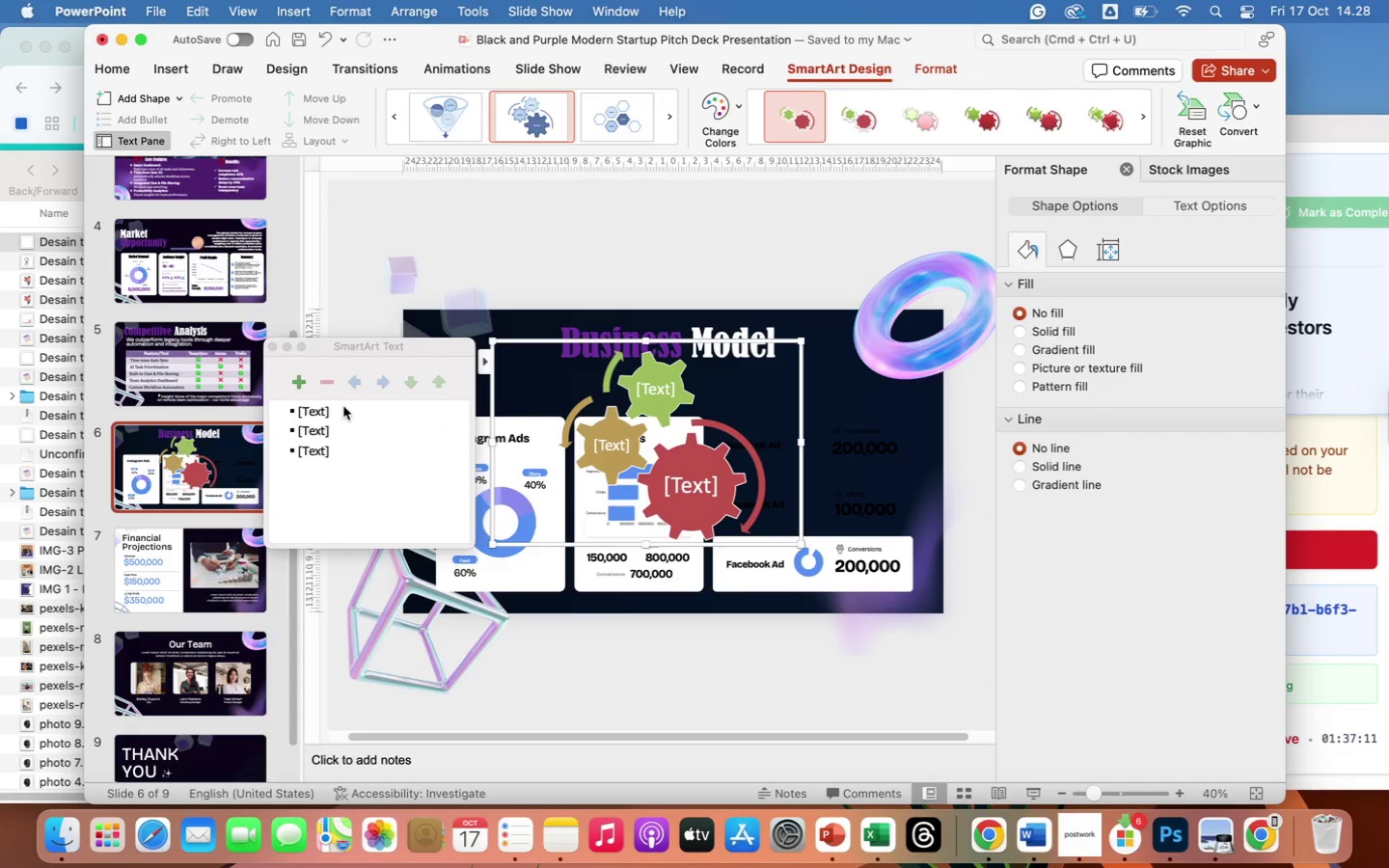 
left_click([341, 413])
 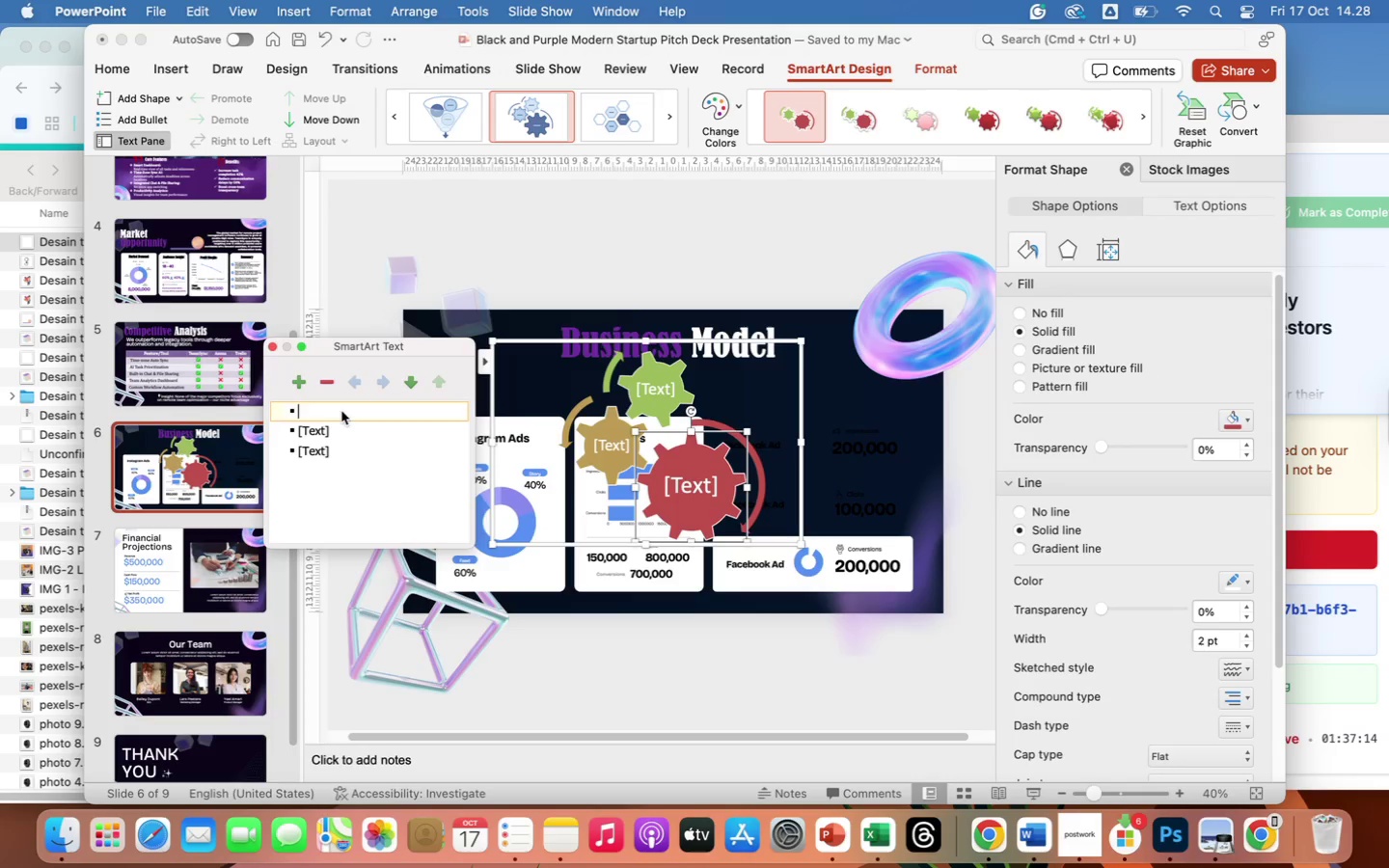 
type(Year 1)
key(Backspace)
key(Backspace)
key(Backspace)
key(Backspace)
key(Backspace)
 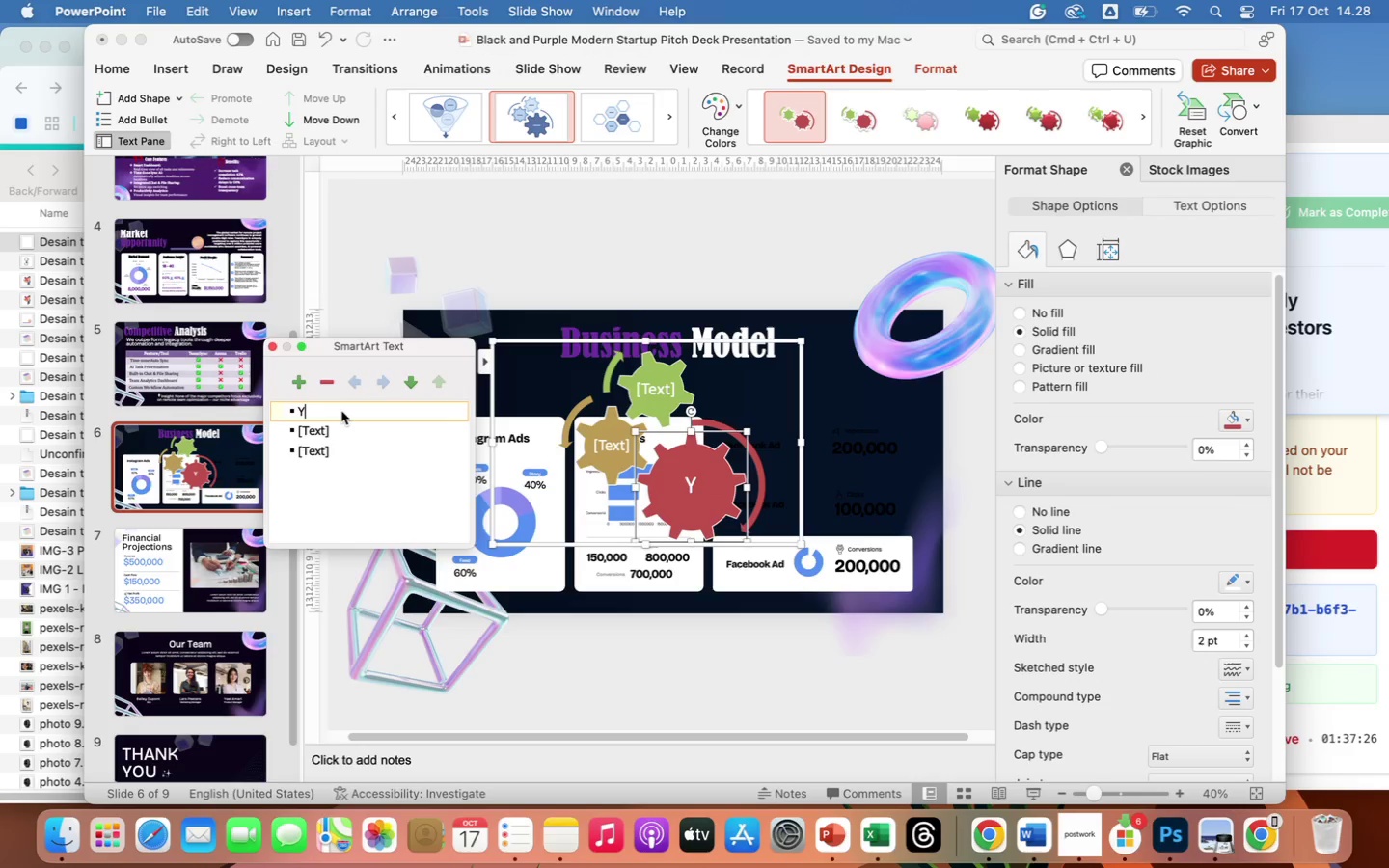 
wait(6.45)
 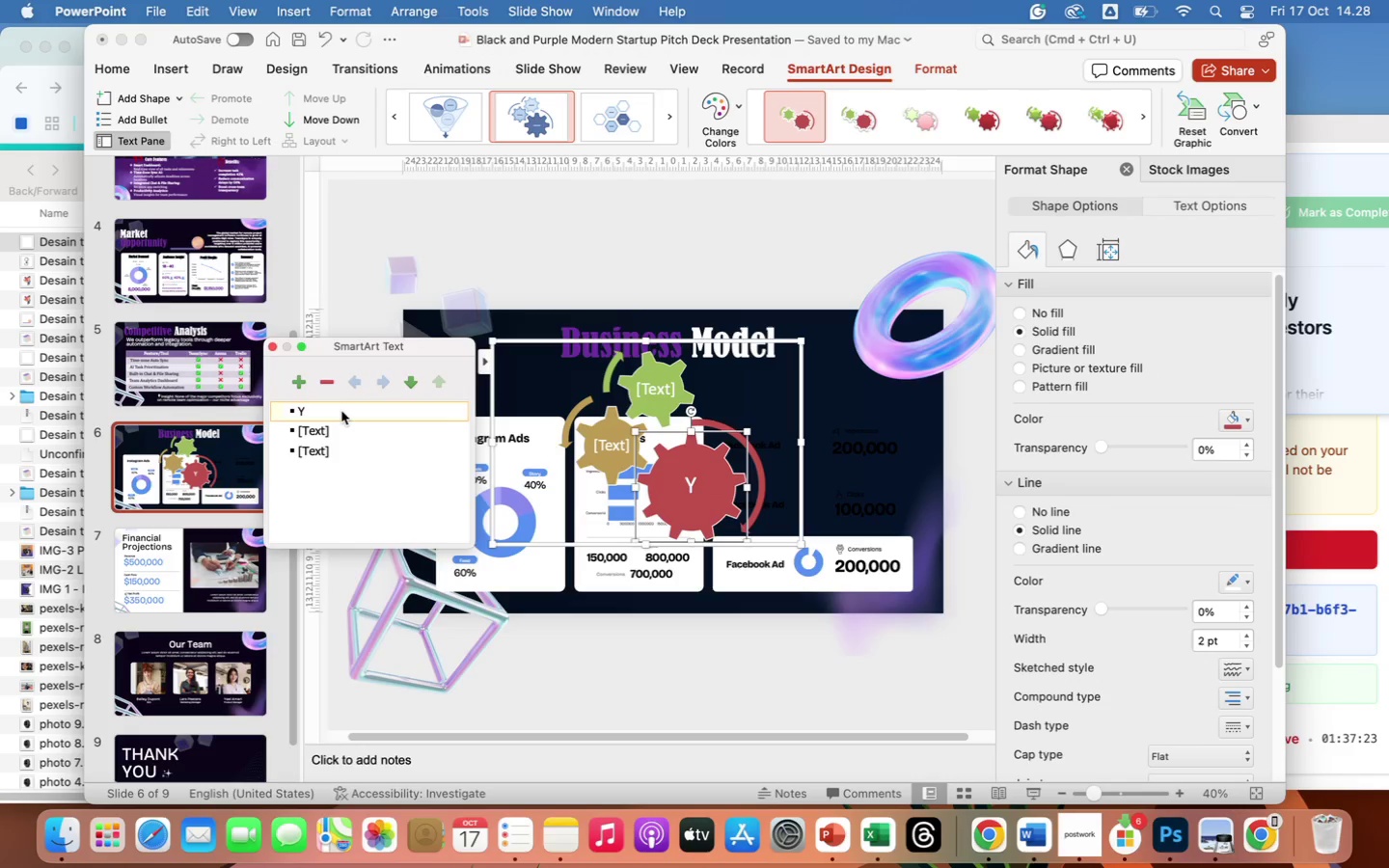 
type(ear 1 Revenue: $320,000)
 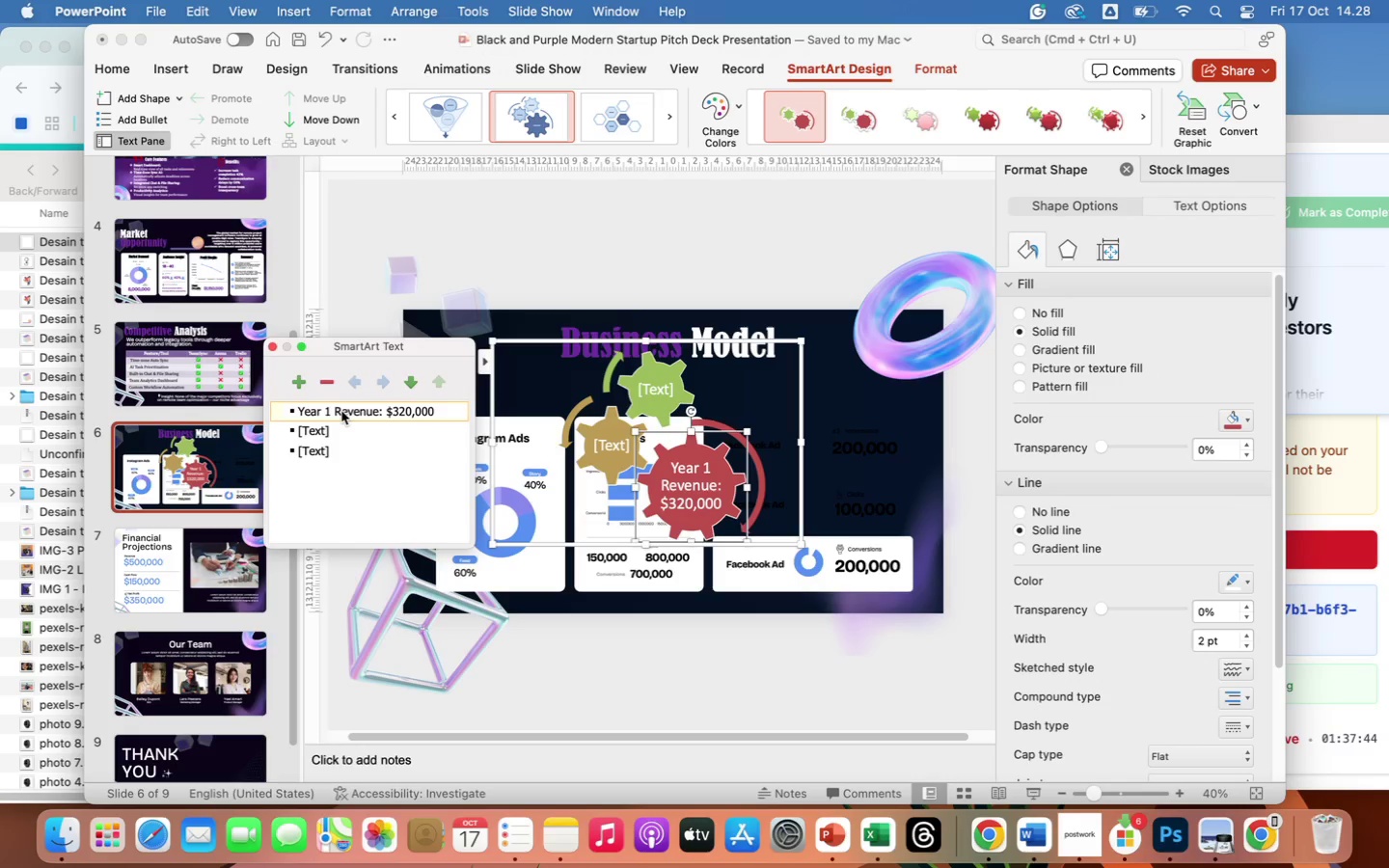 
left_click([333, 429])
 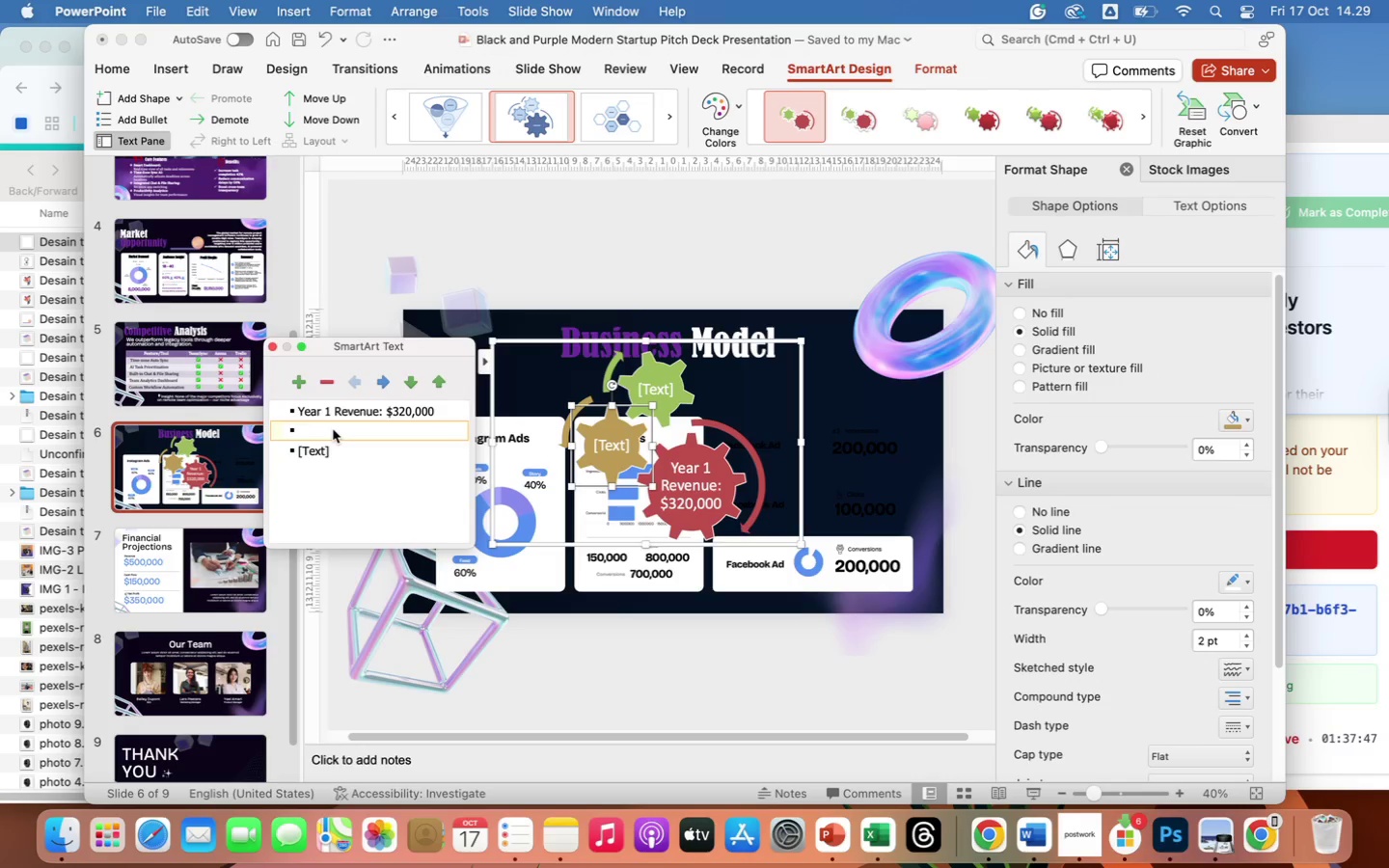 
type(Year 2 Revenue: $1,1M)
 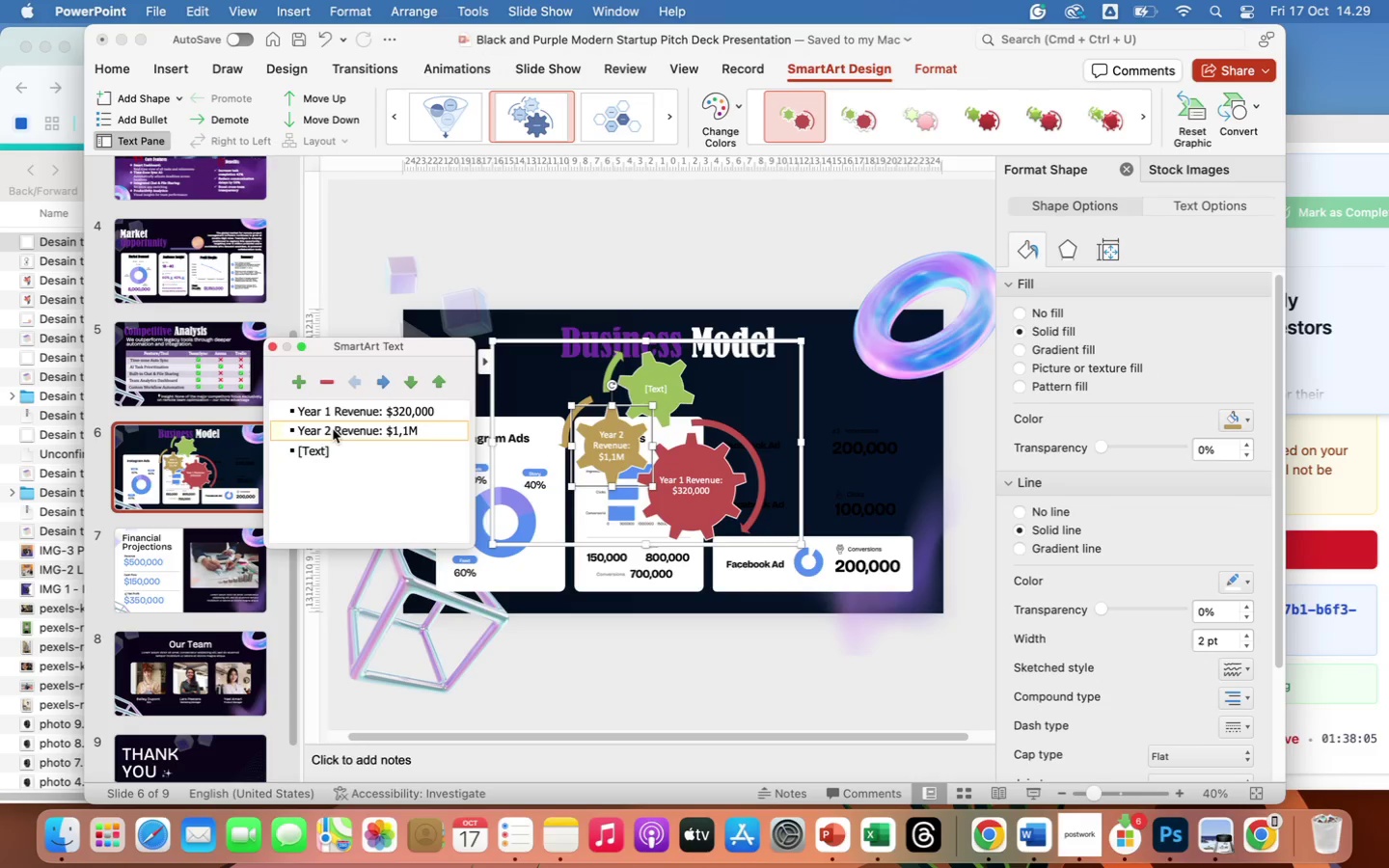 
left_click([325, 451])
 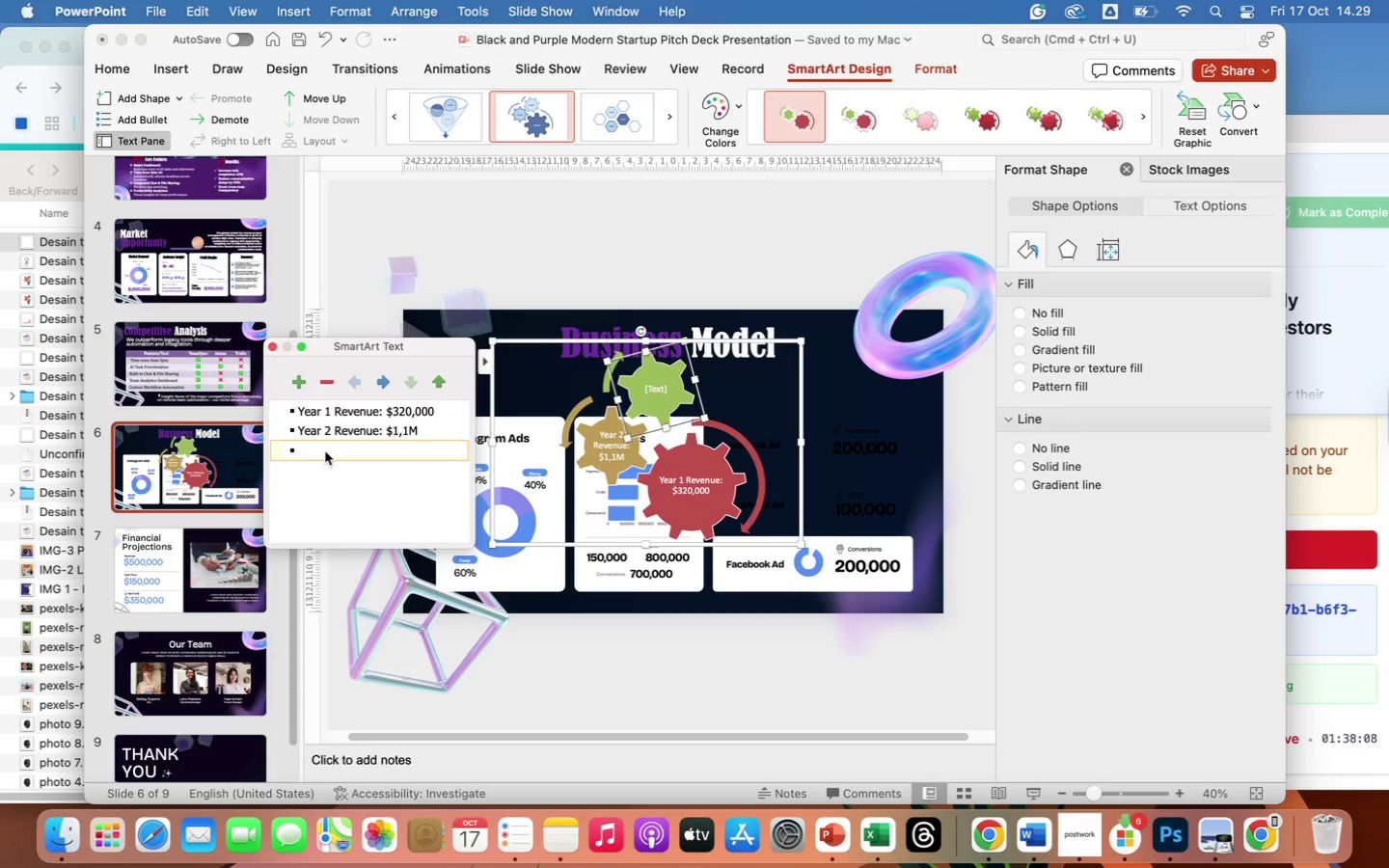 
type(Year 3 Revenue: )
 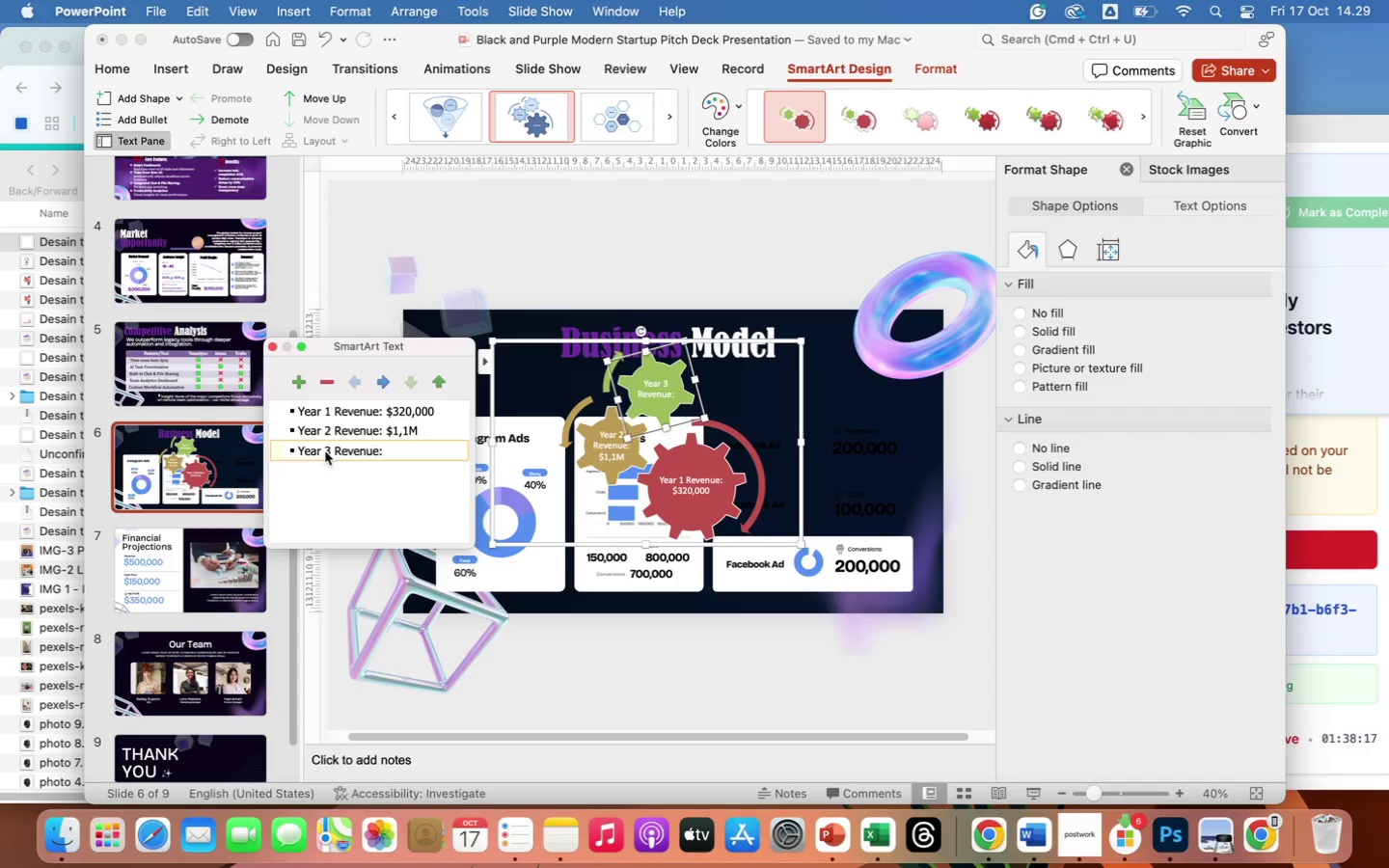 
type($3,8M)
 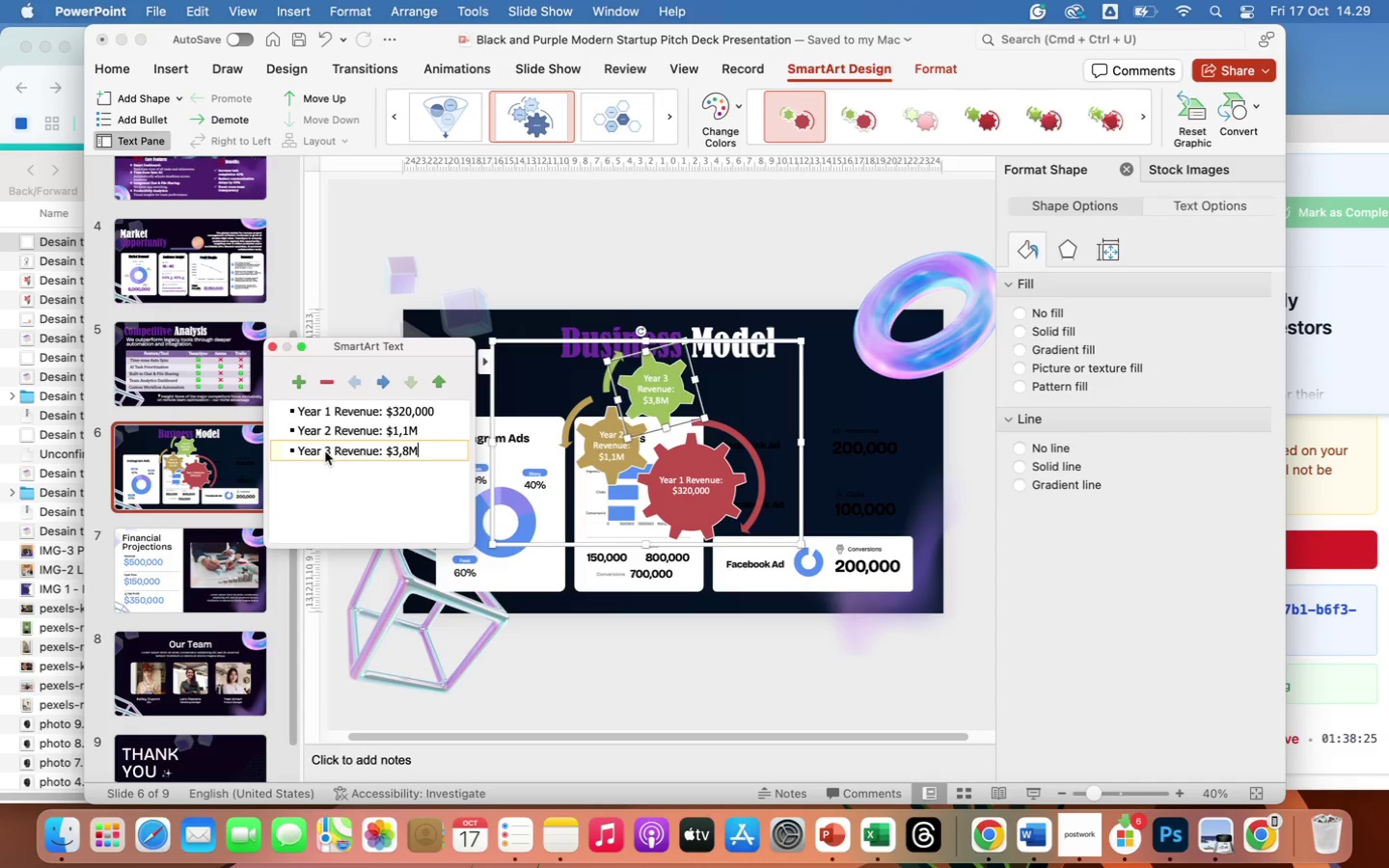 
left_click([410, 481])
 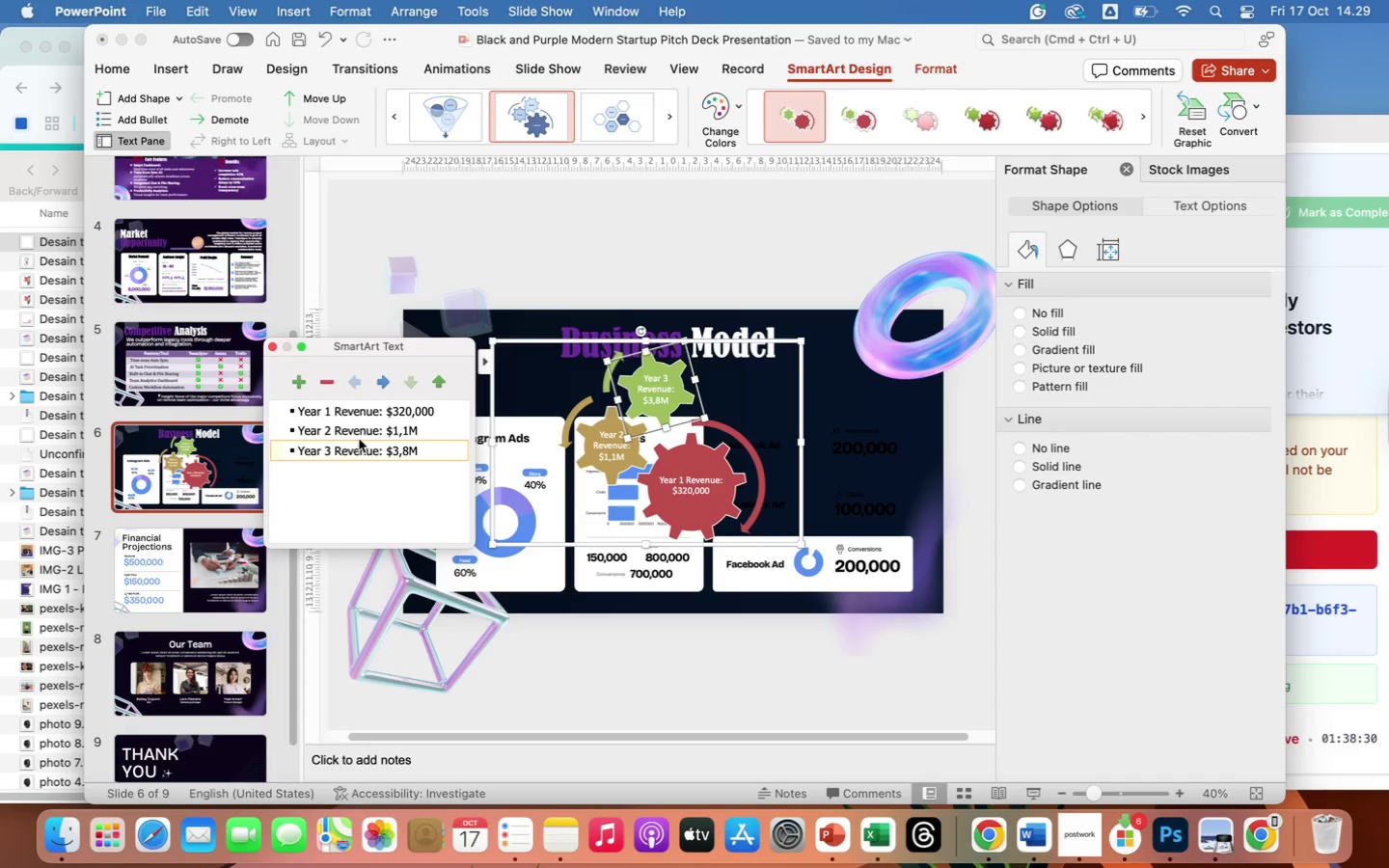 
key(Control+ControlLeft)
 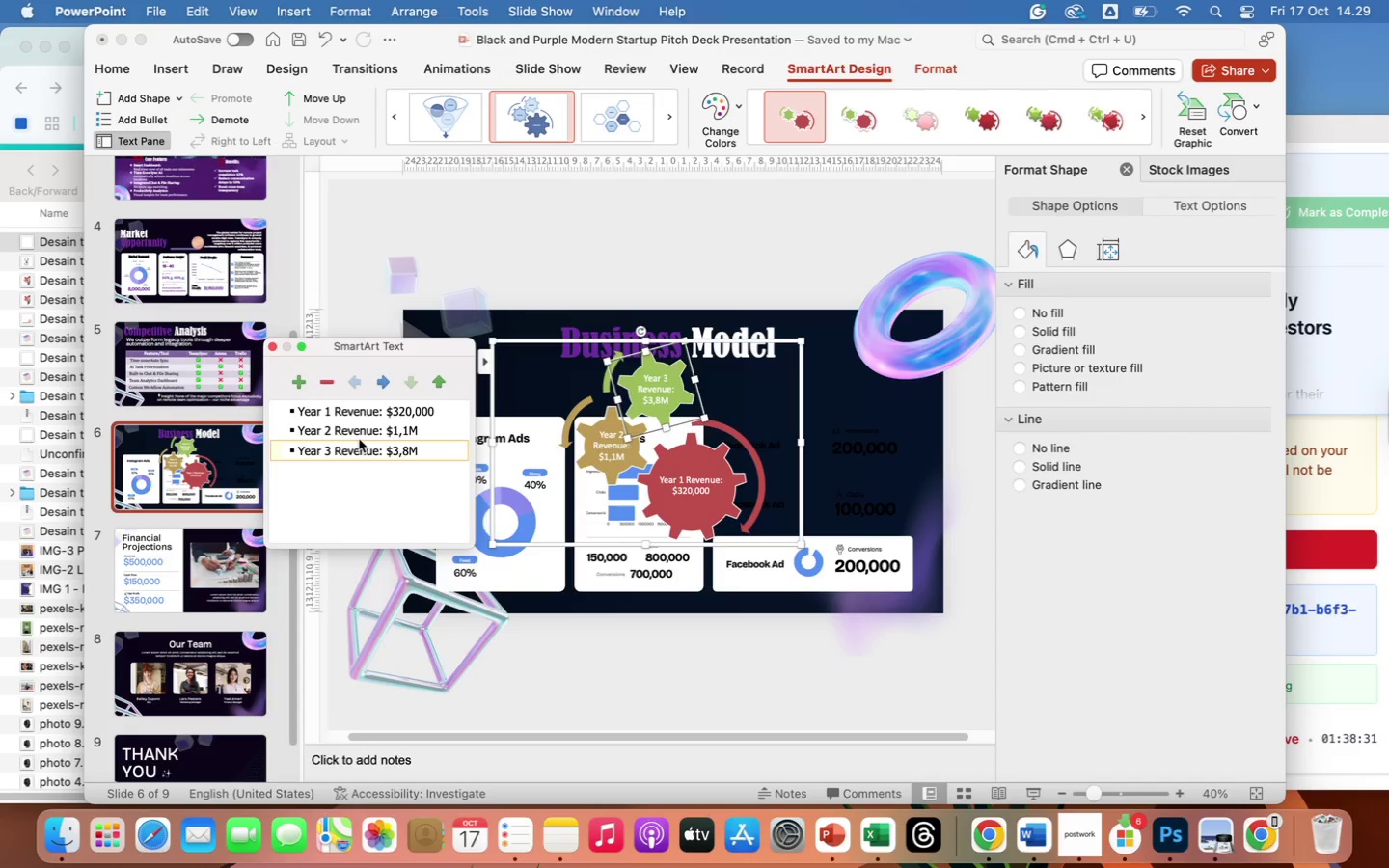 
key(Meta+CommandLeft)
 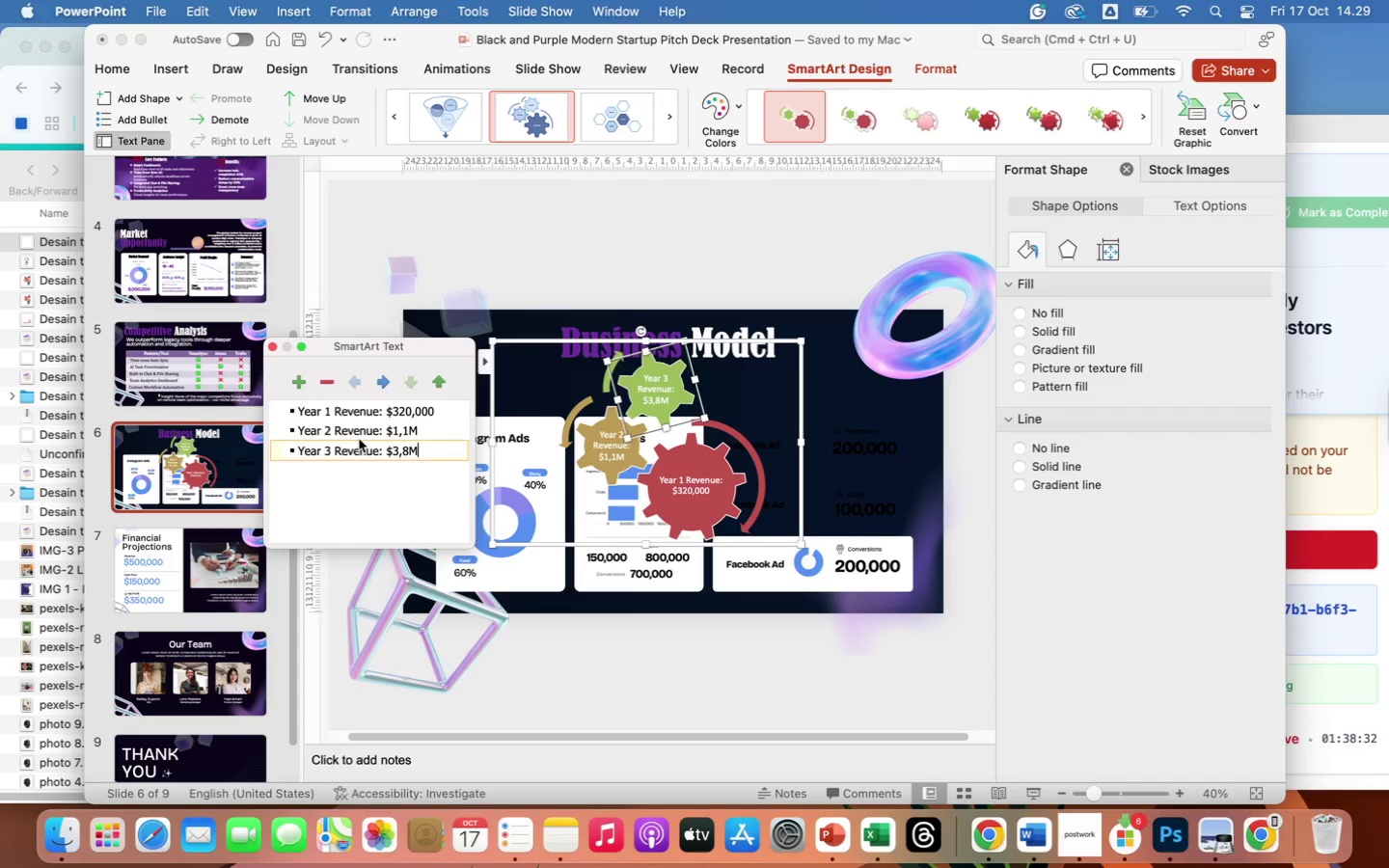 
key(Meta+A)
 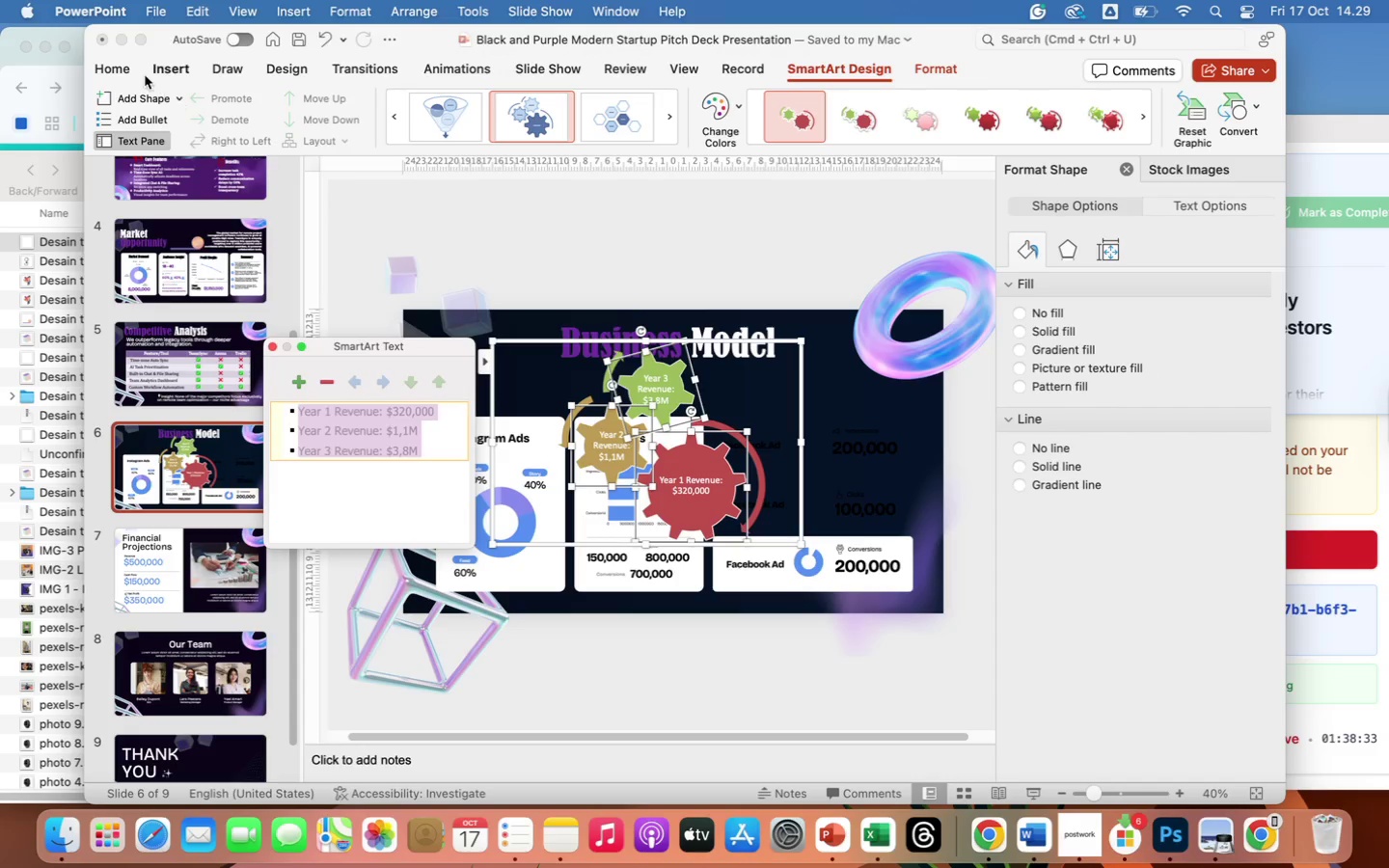 
left_click([118, 74])
 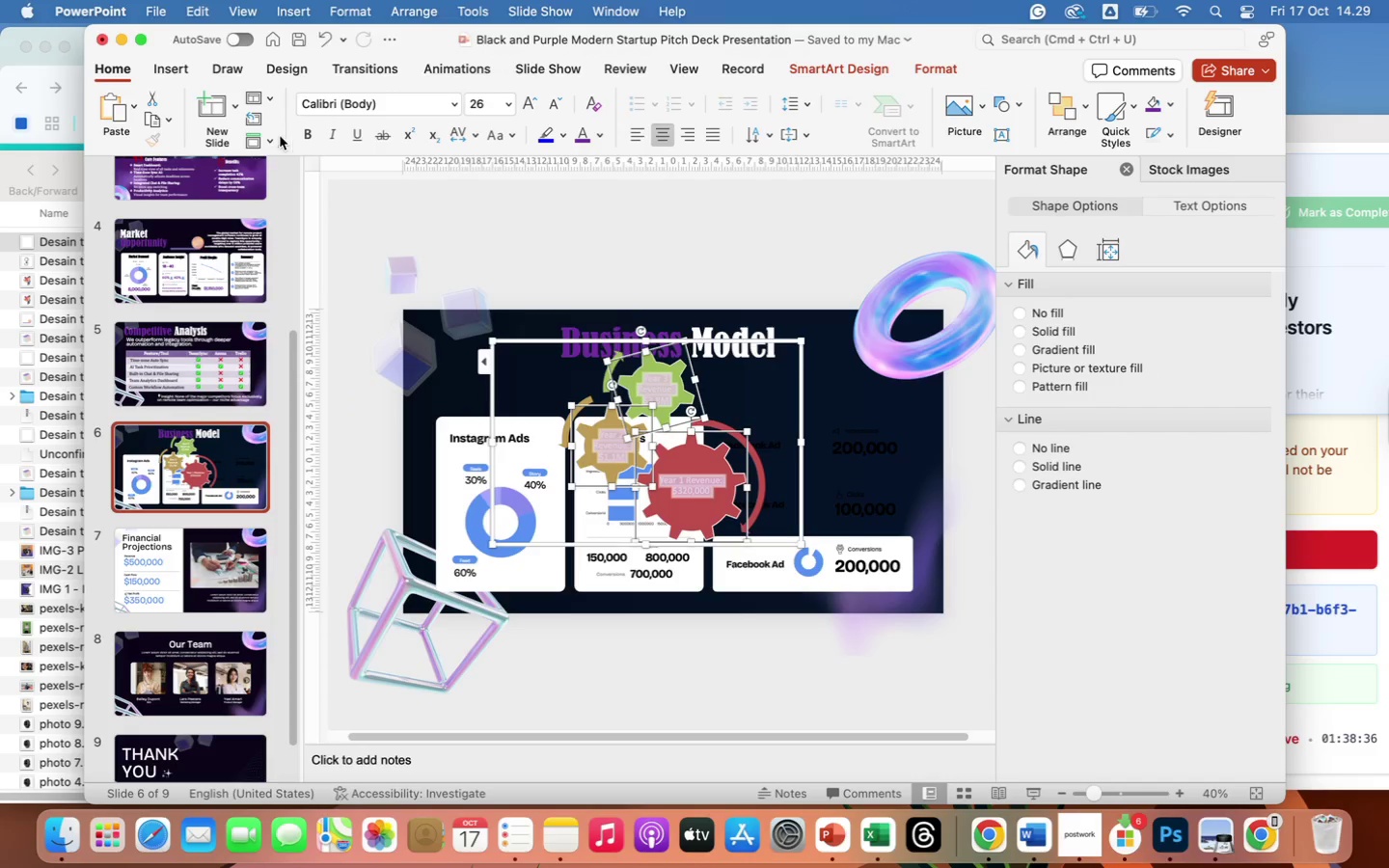 
left_click([304, 132])
 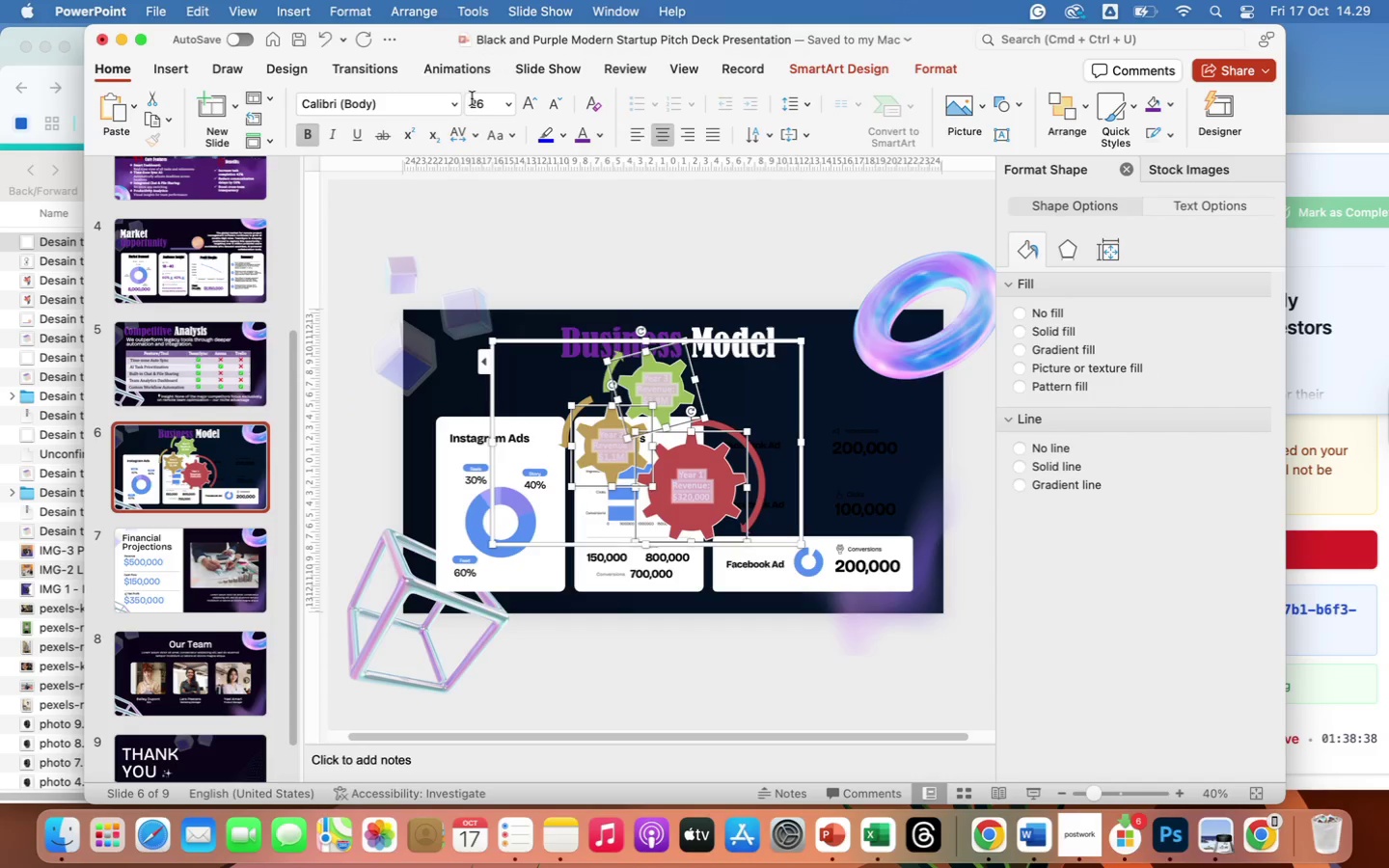 
left_click([451, 107])
 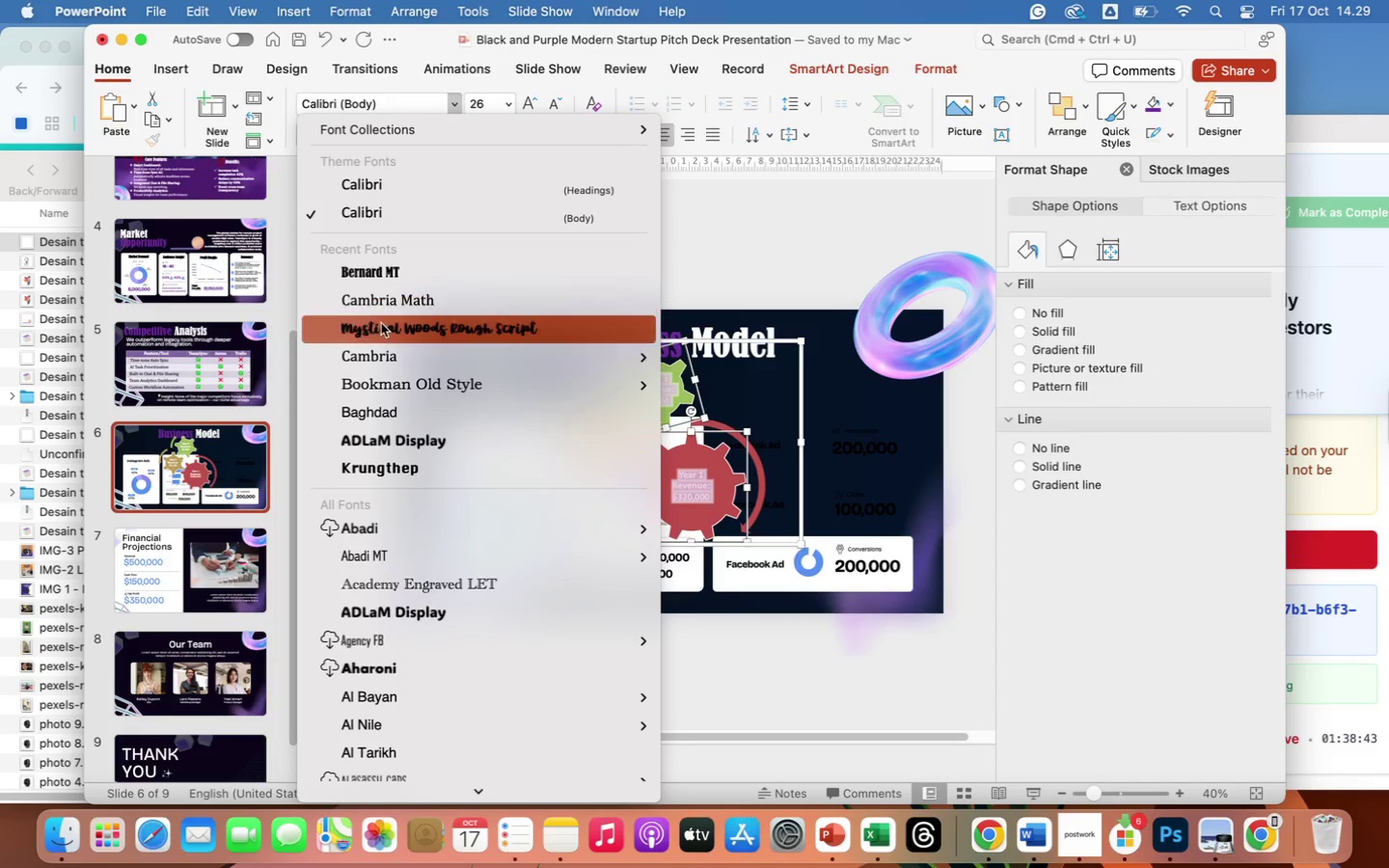 
wait(5.54)
 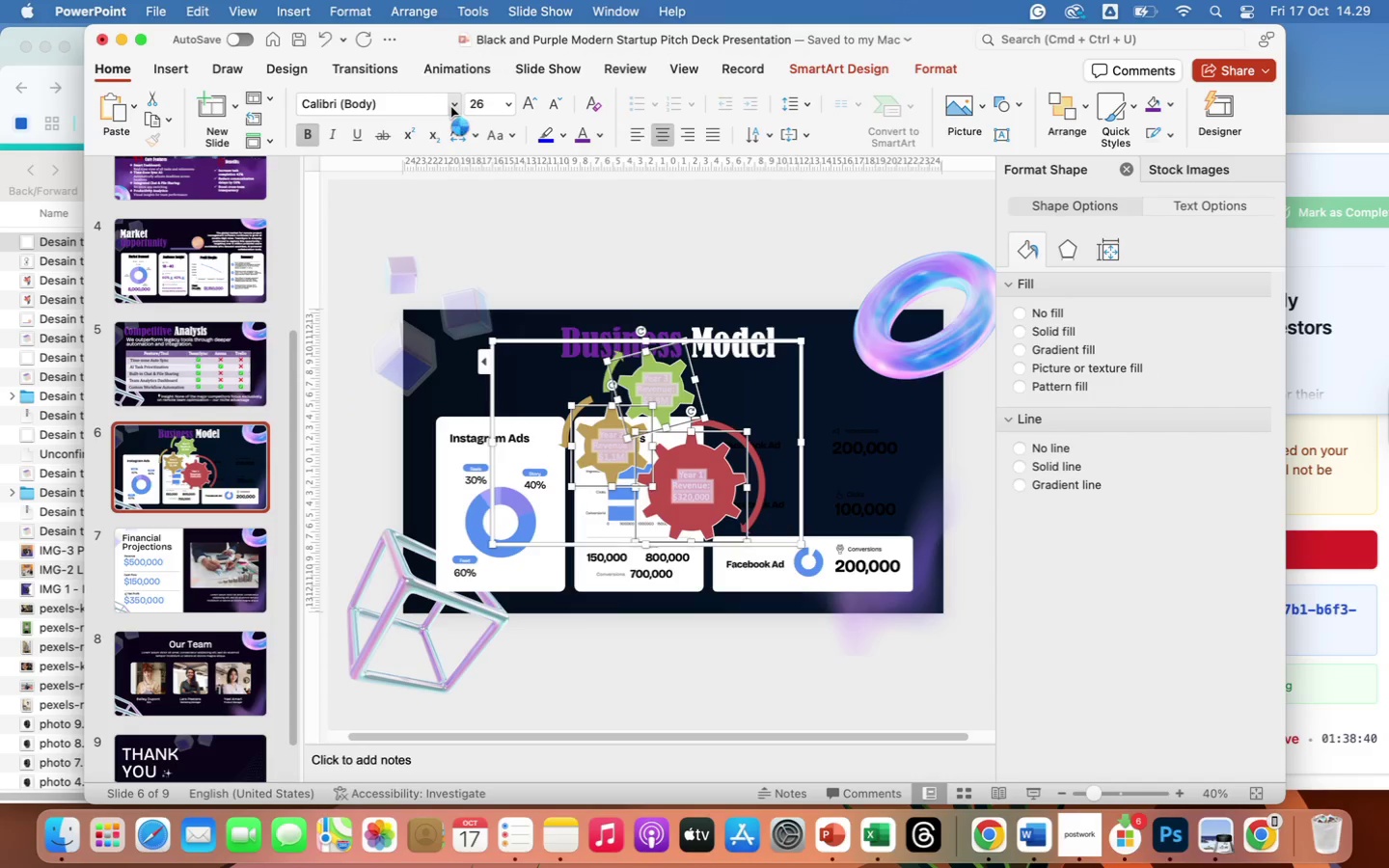 
left_click([394, 365])
 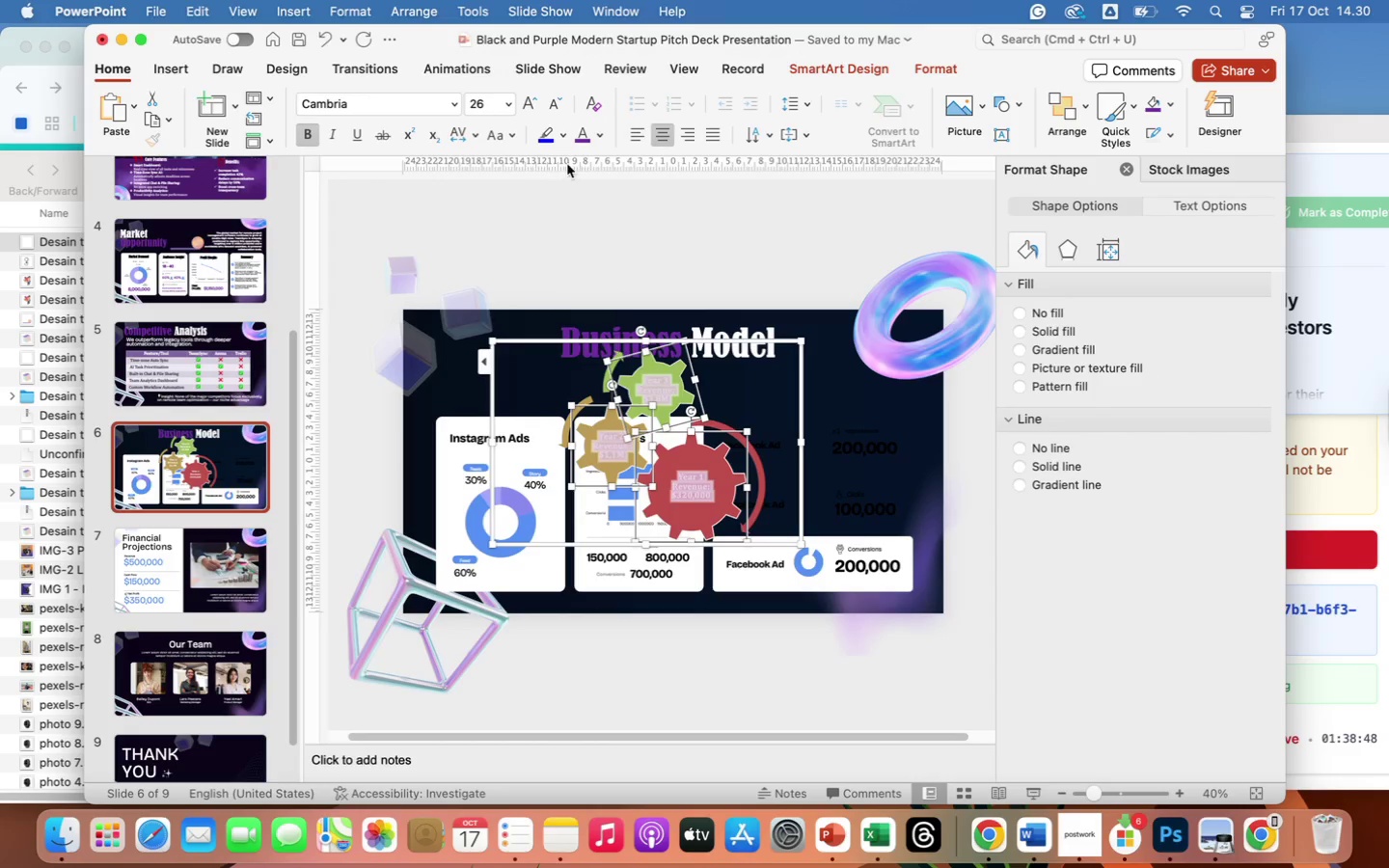 
left_click([597, 135])
 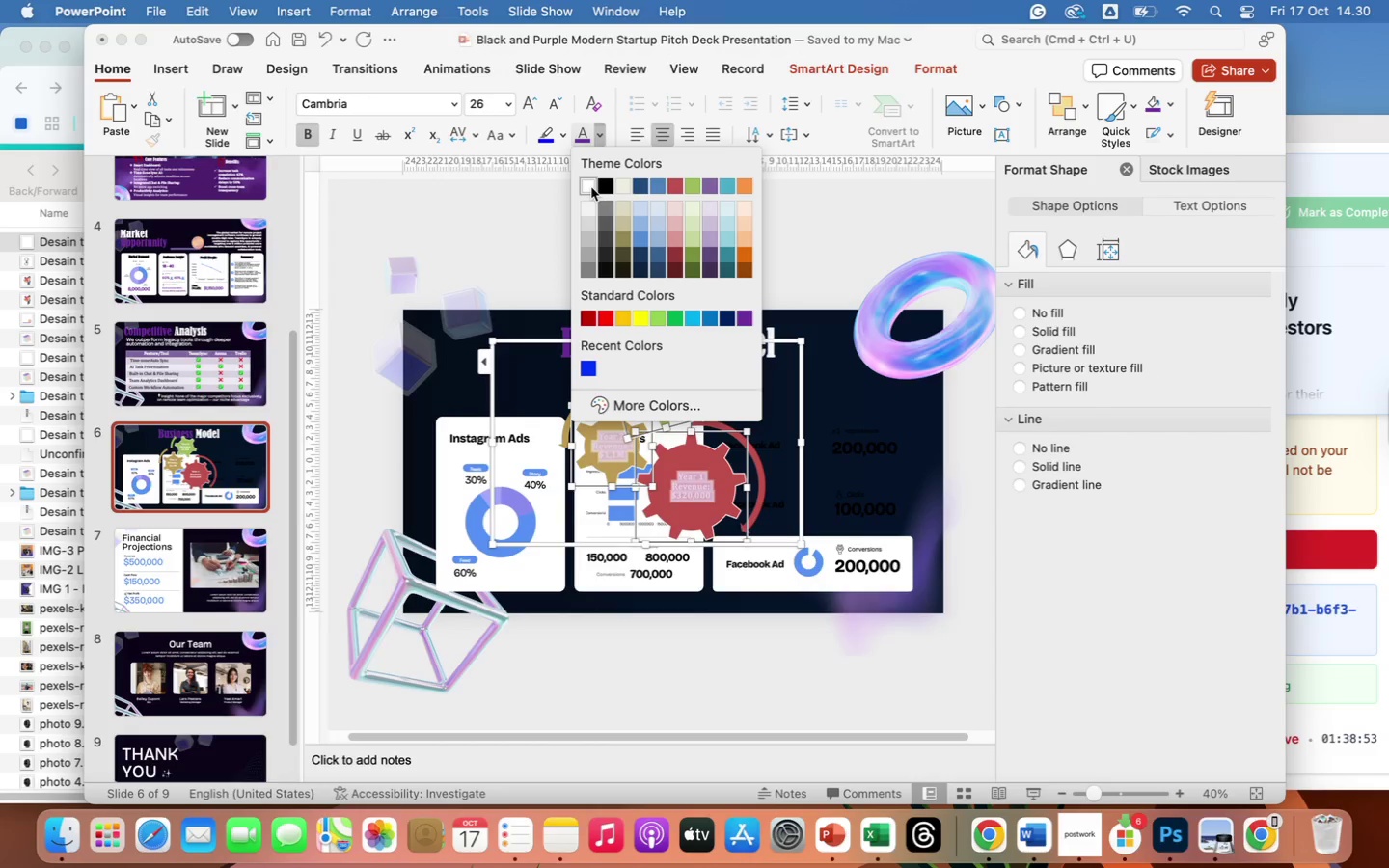 
wait(5.56)
 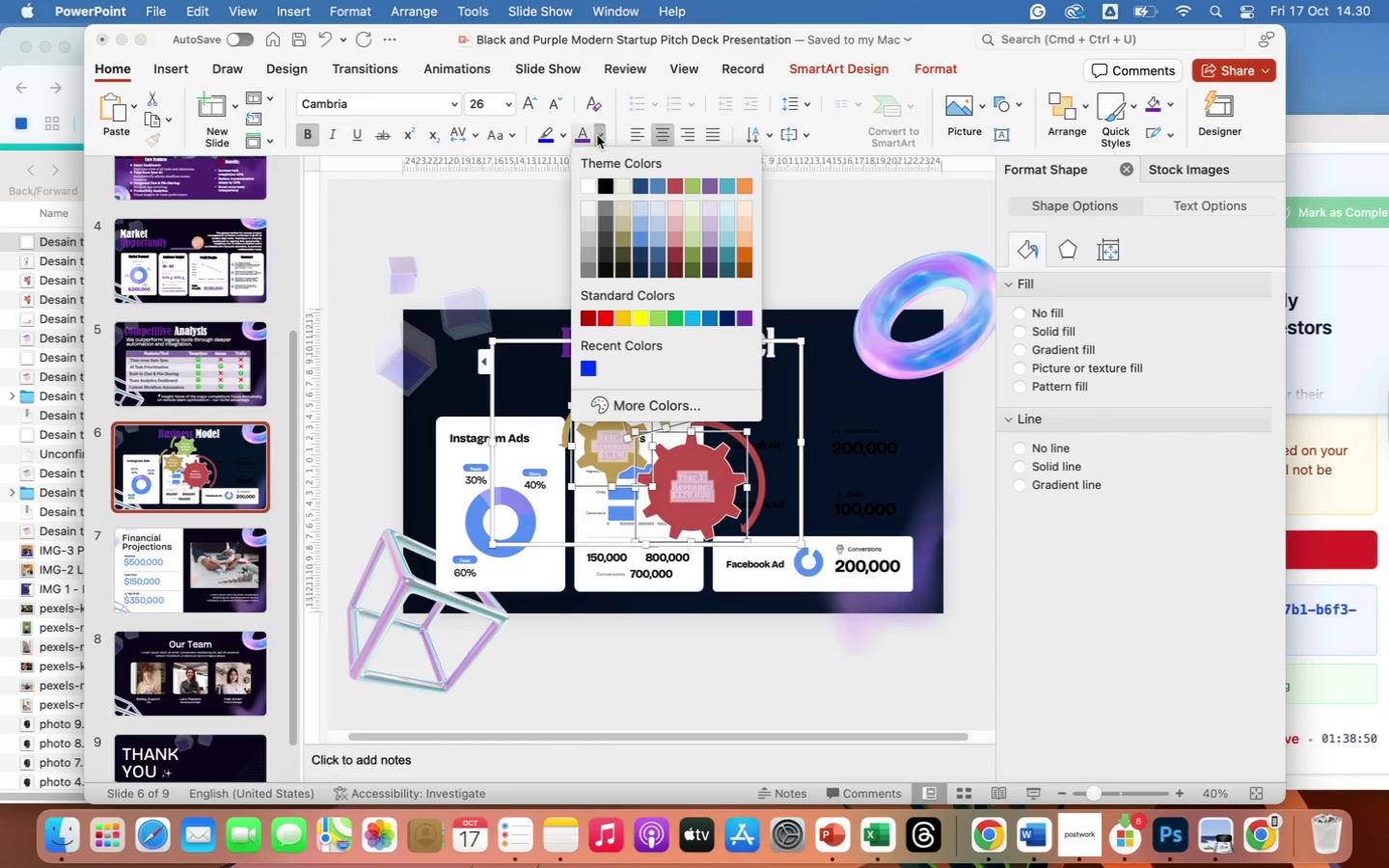 
left_click([591, 187])
 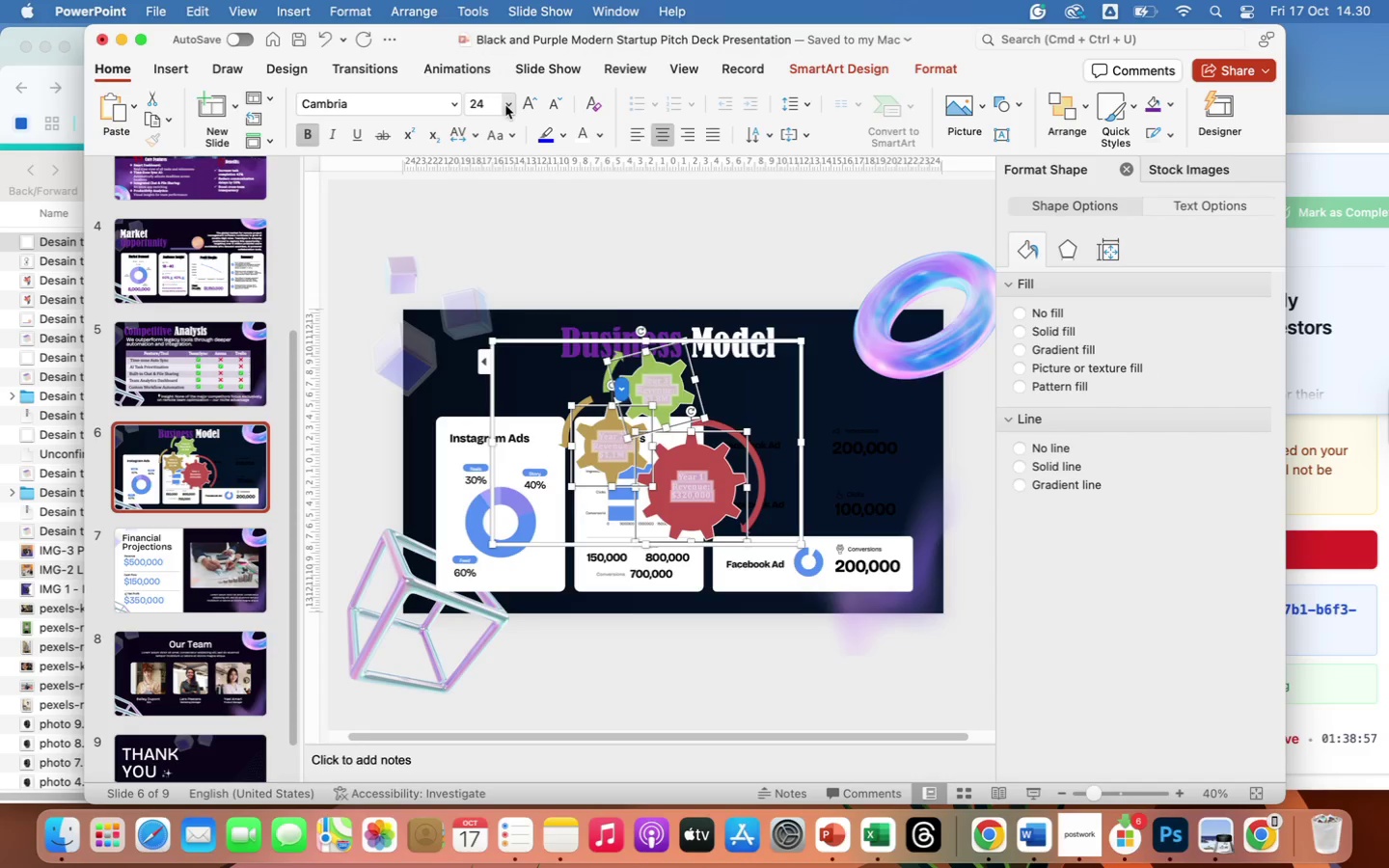 
left_click([505, 103])
 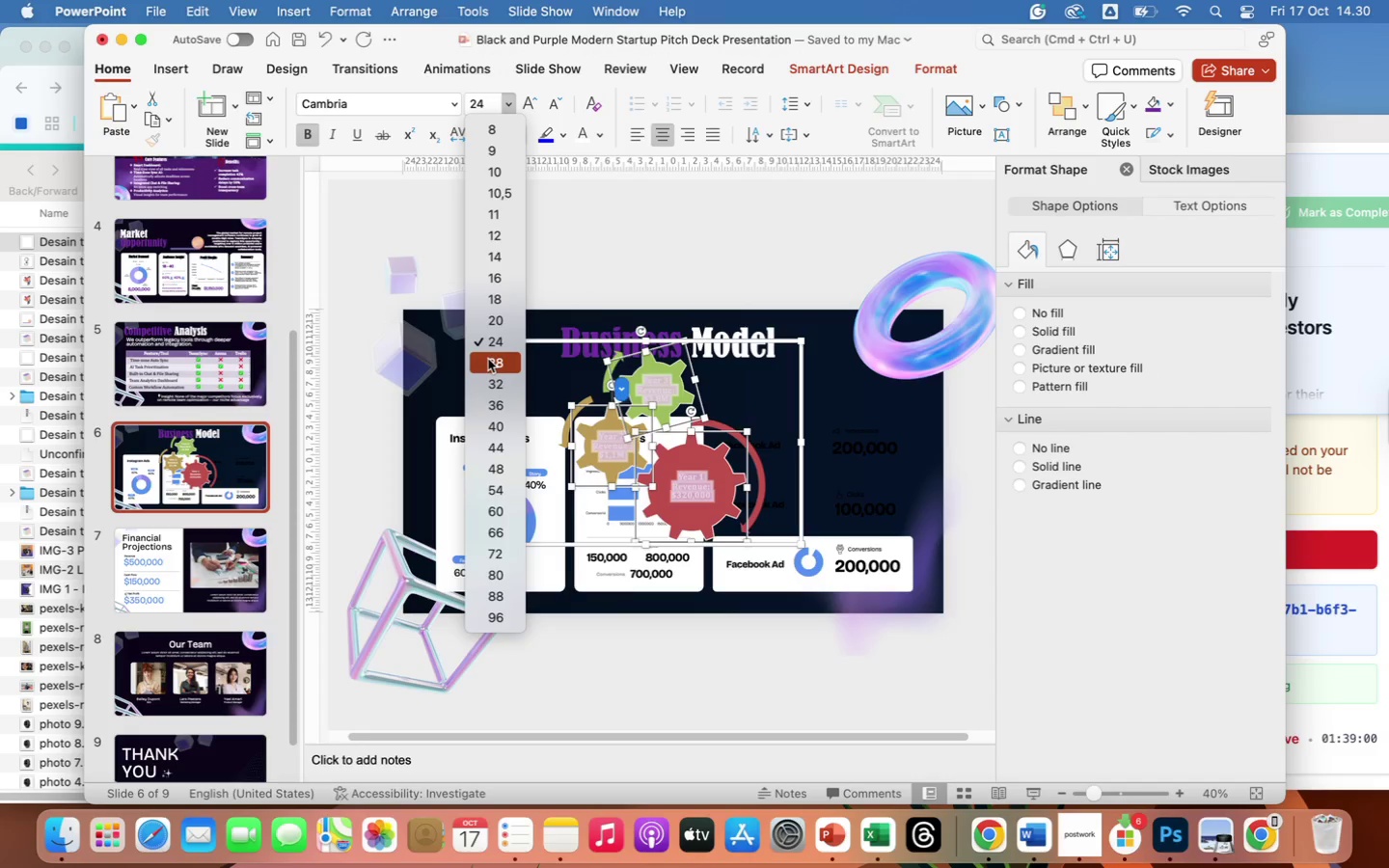 
left_click([488, 359])
 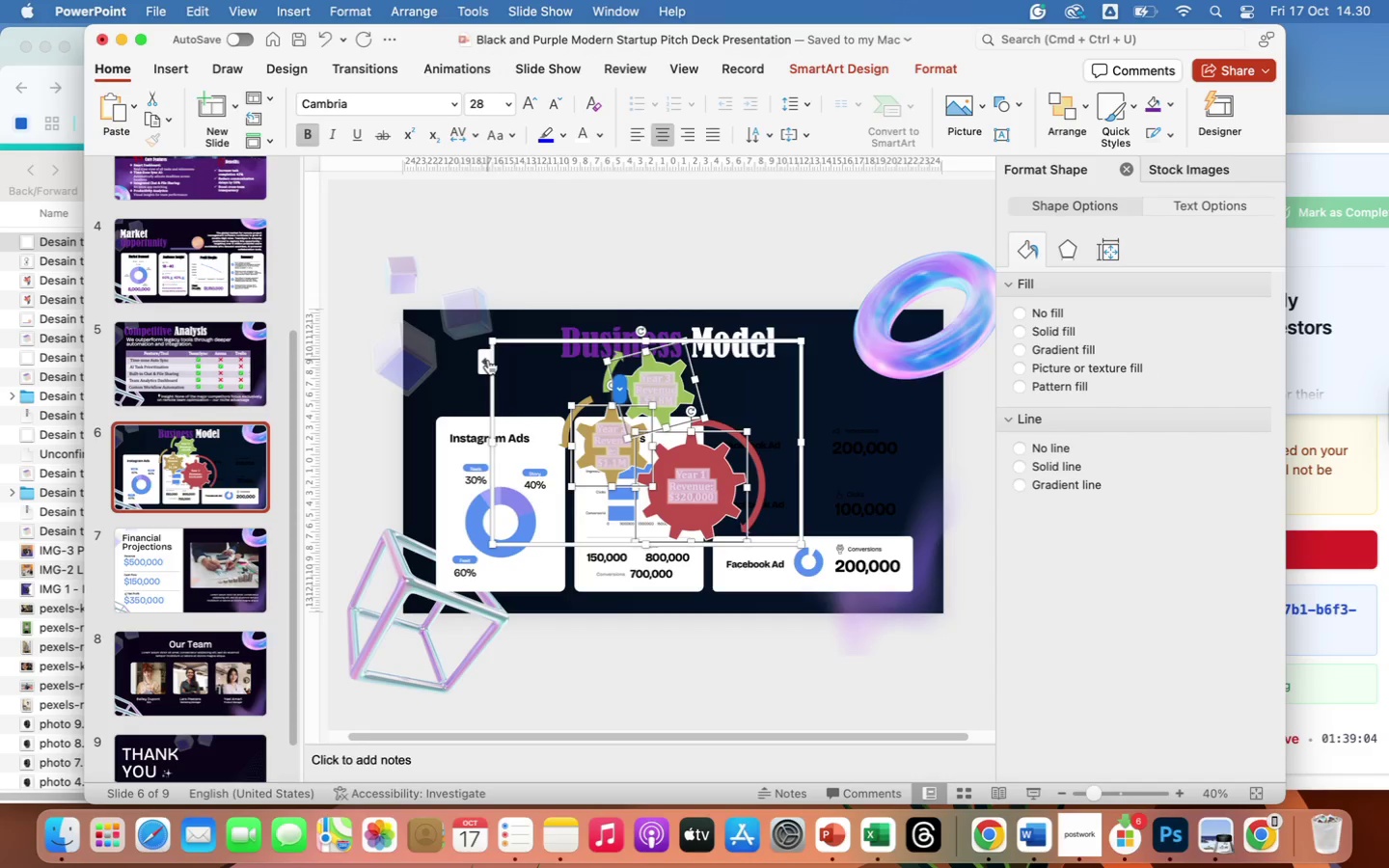 
left_click([878, 432])
 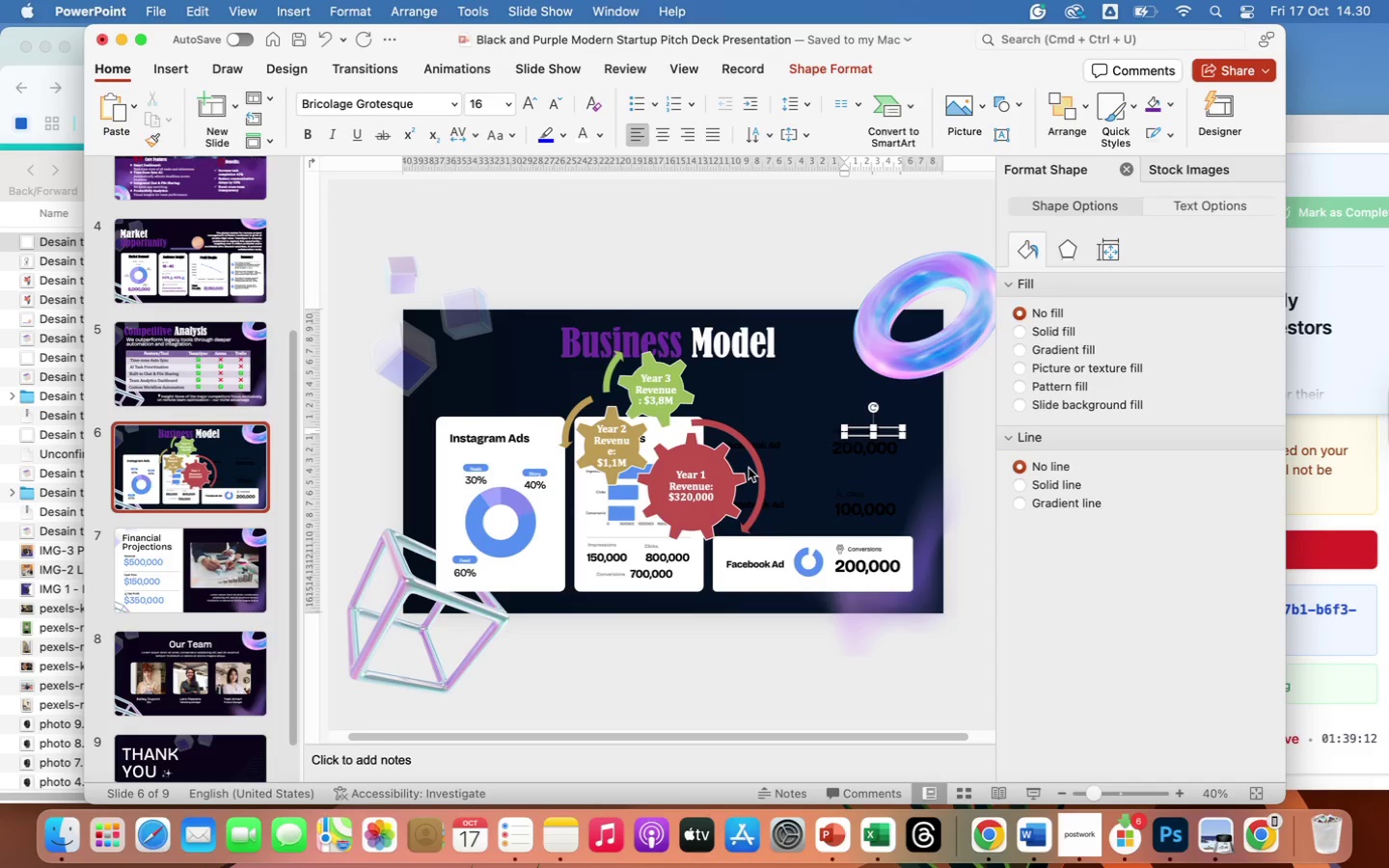 
wait(11.76)
 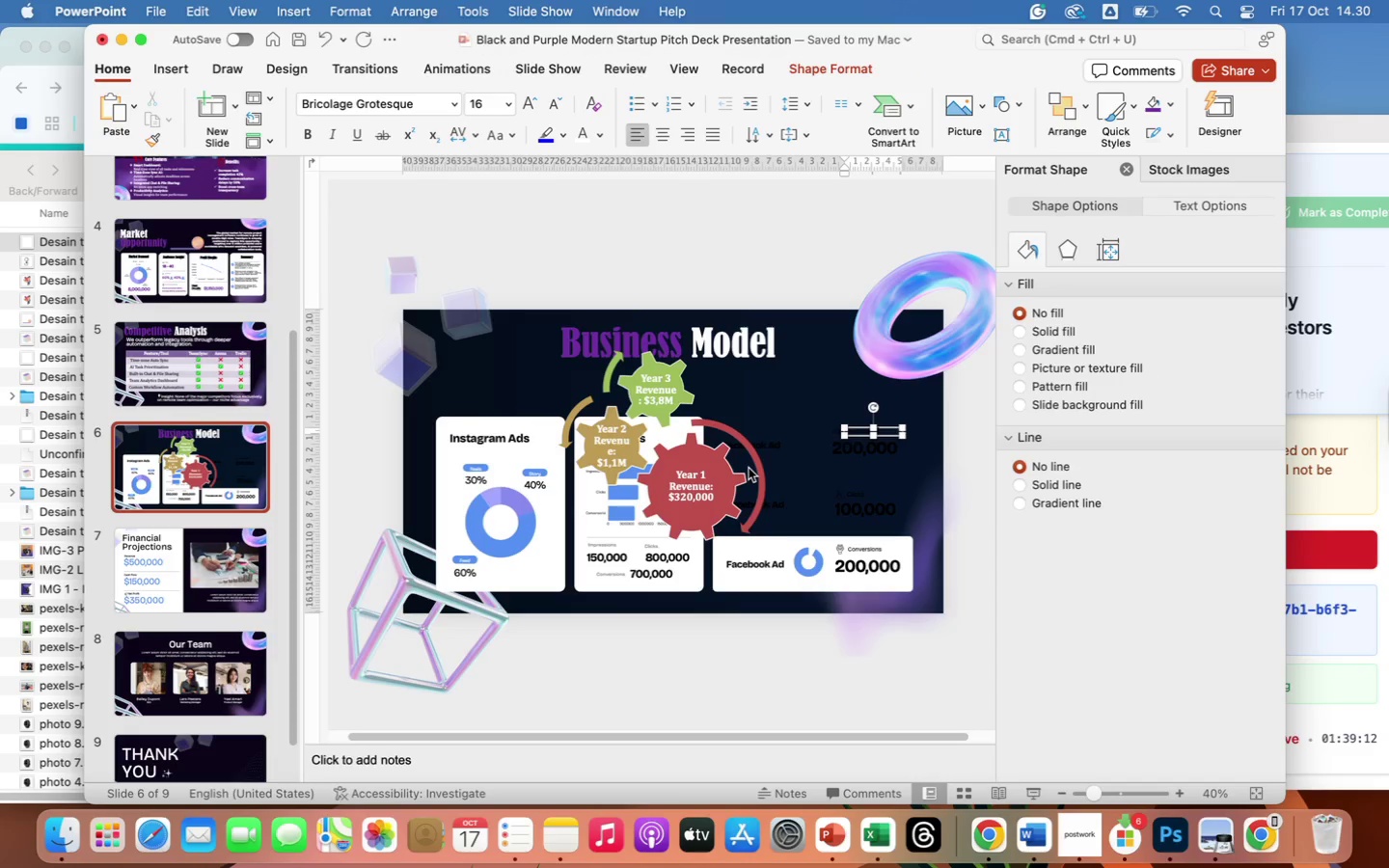 
left_click([879, 443])
 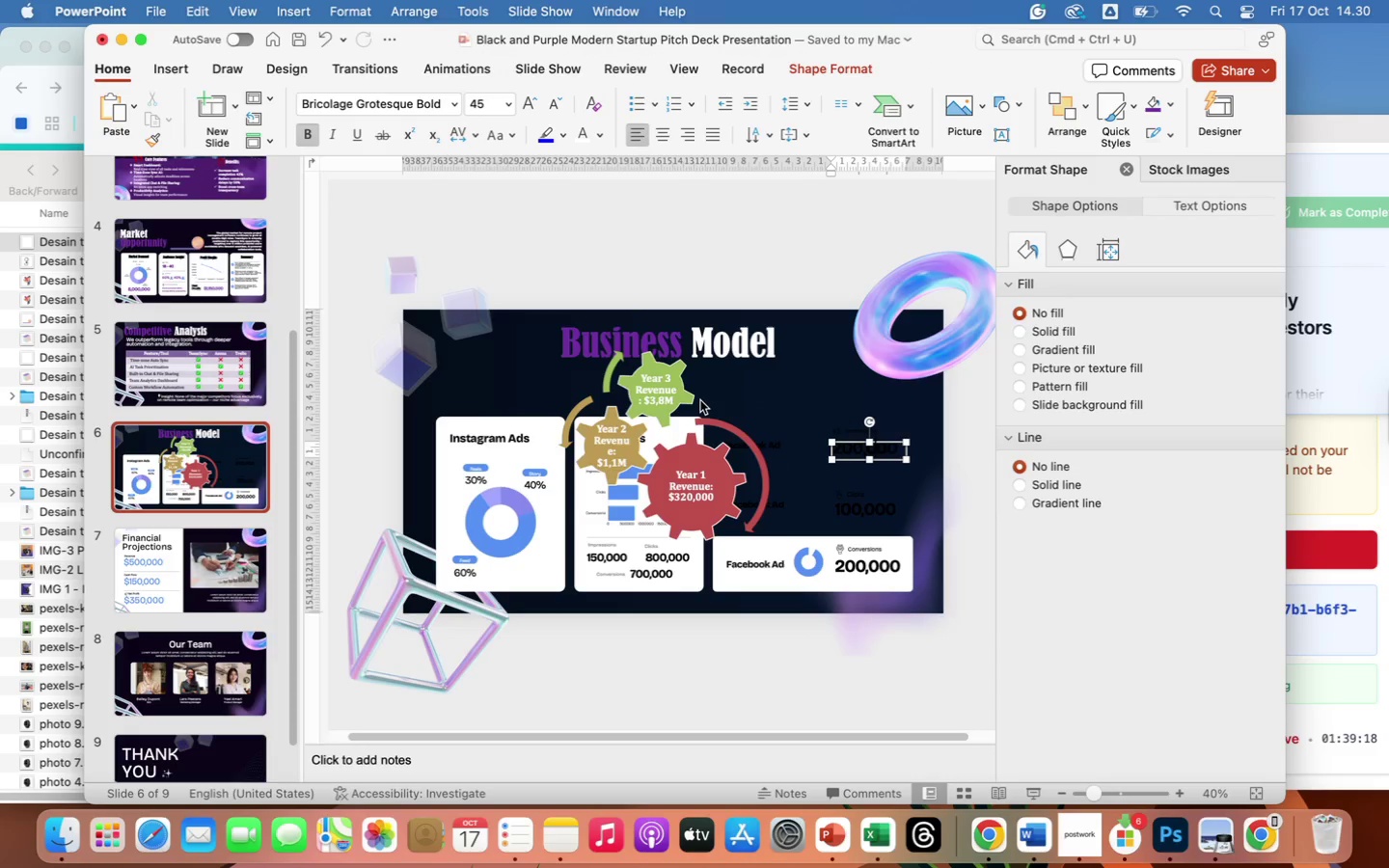 
left_click([699, 403])
 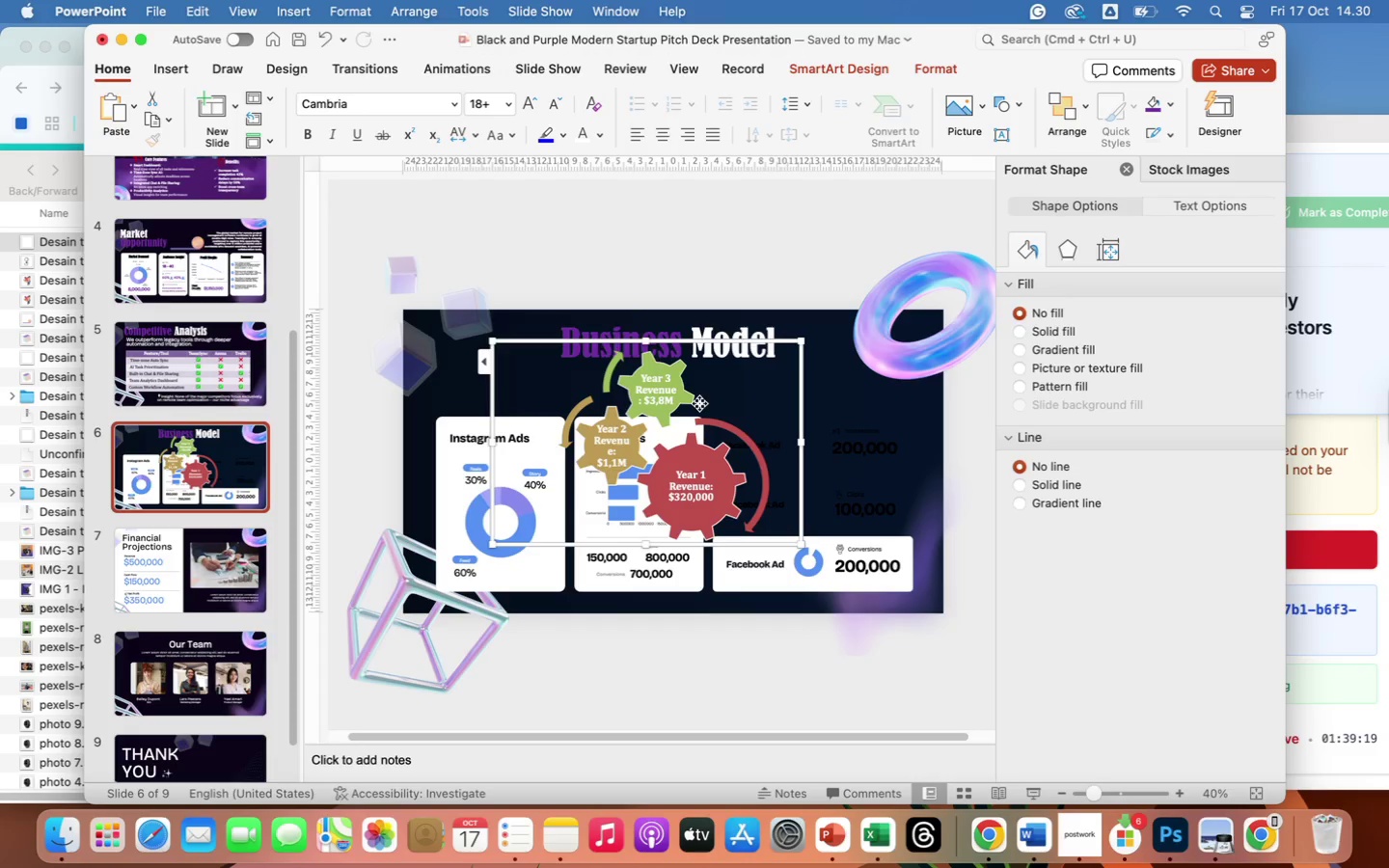 
left_click_drag(start_coordinate=[699, 403], to_coordinate=[849, 420])
 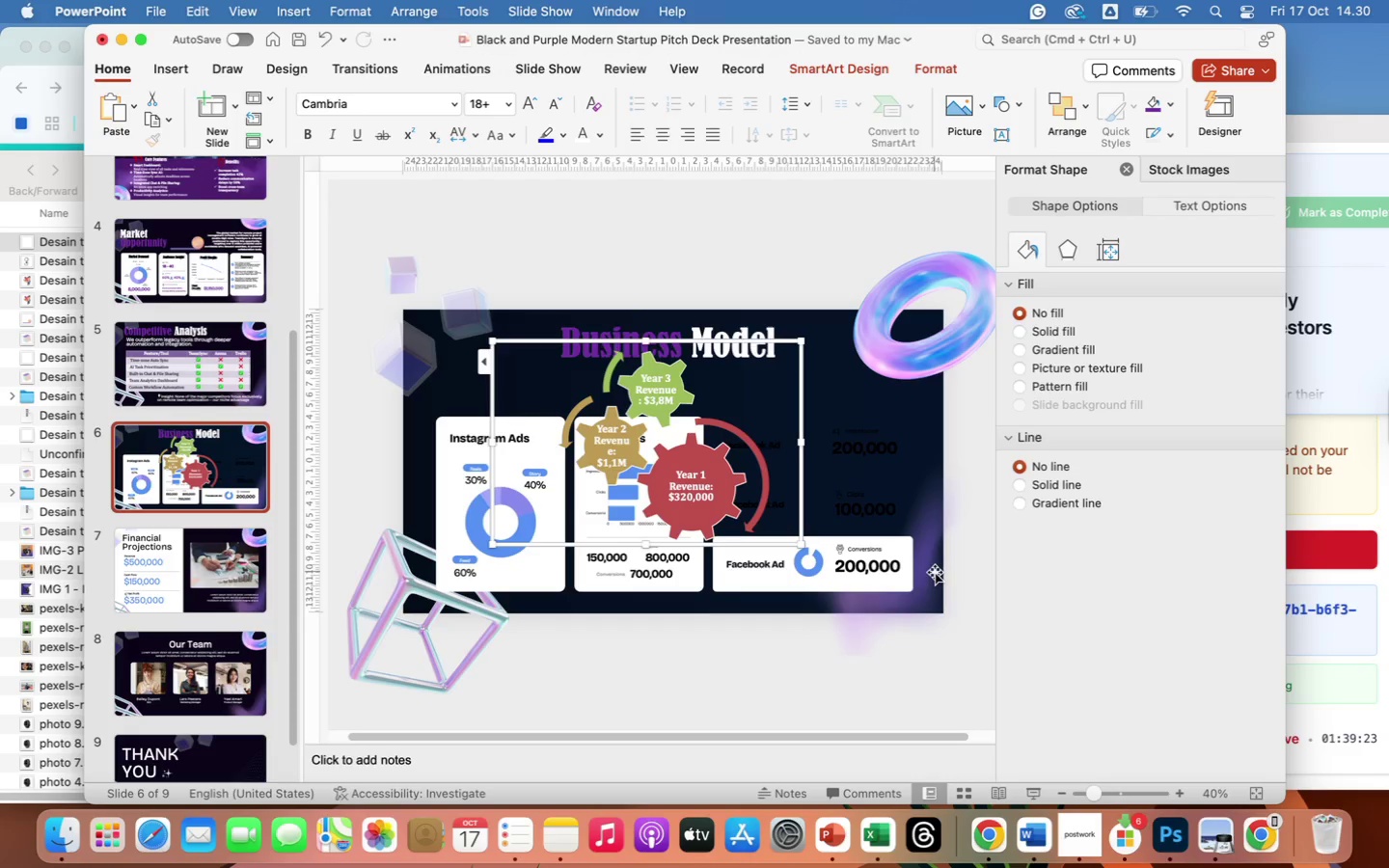 
left_click([838, 656])
 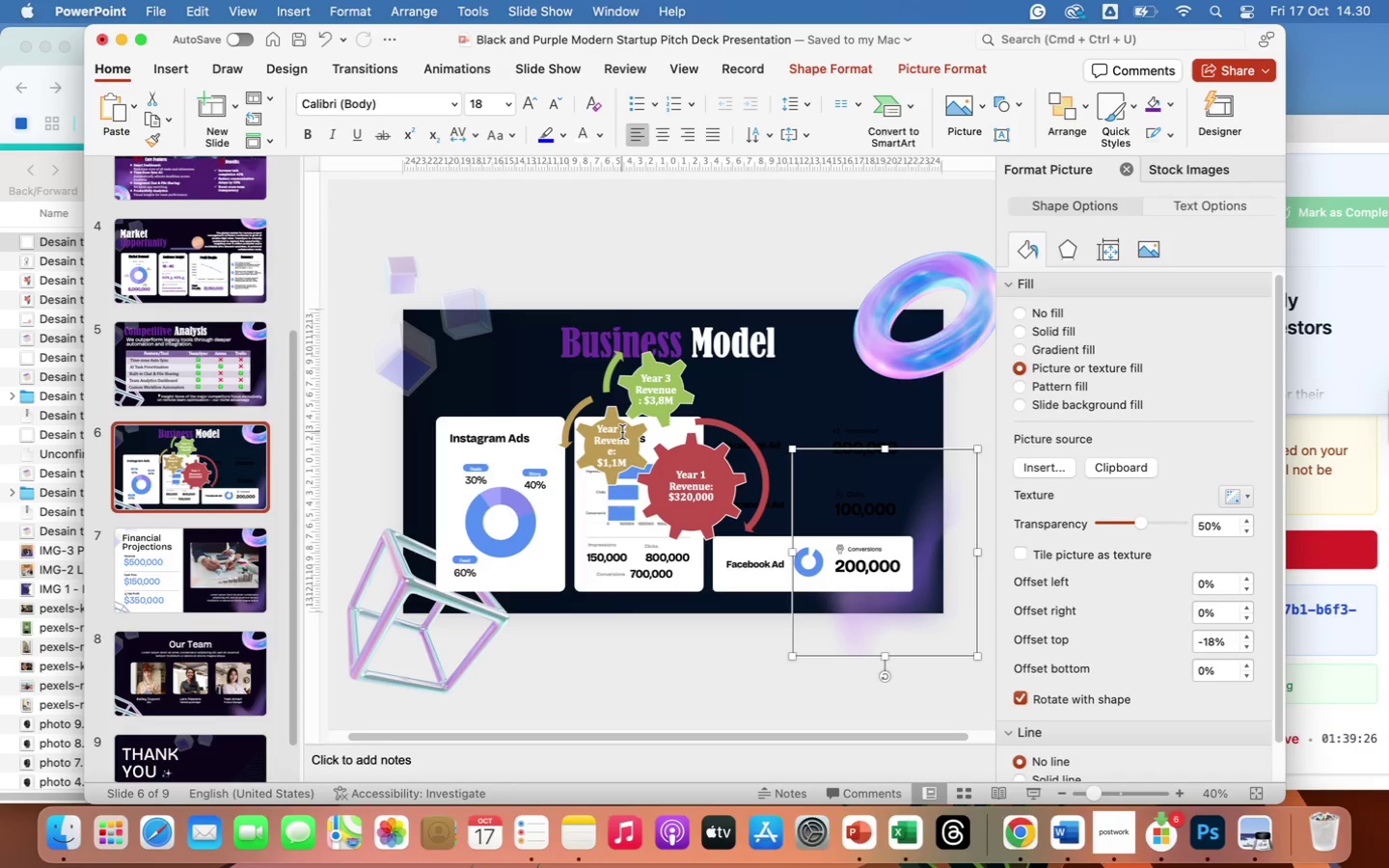 
left_click([641, 428])
 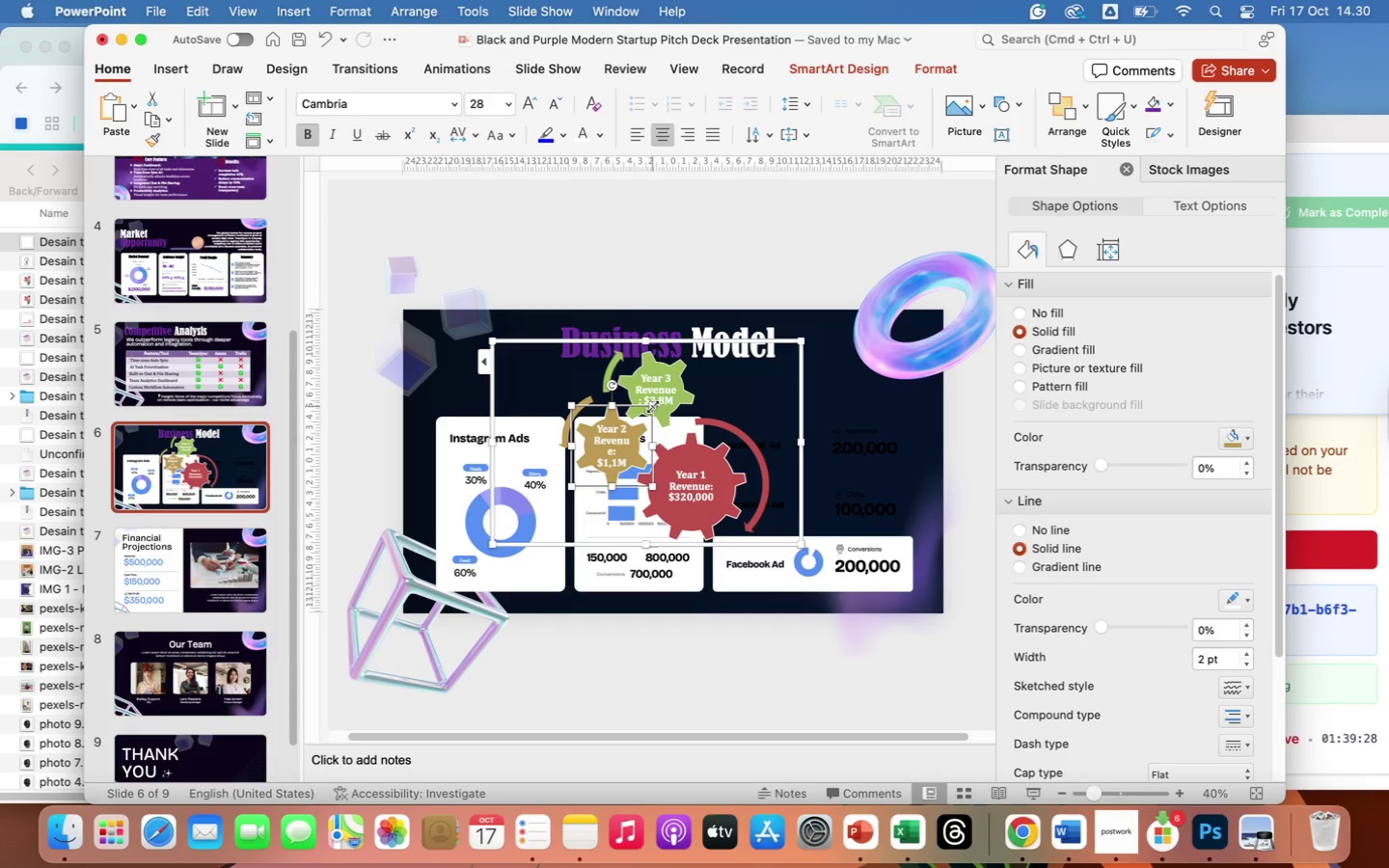 
left_click_drag(start_coordinate=[653, 407], to_coordinate=[656, 400])
 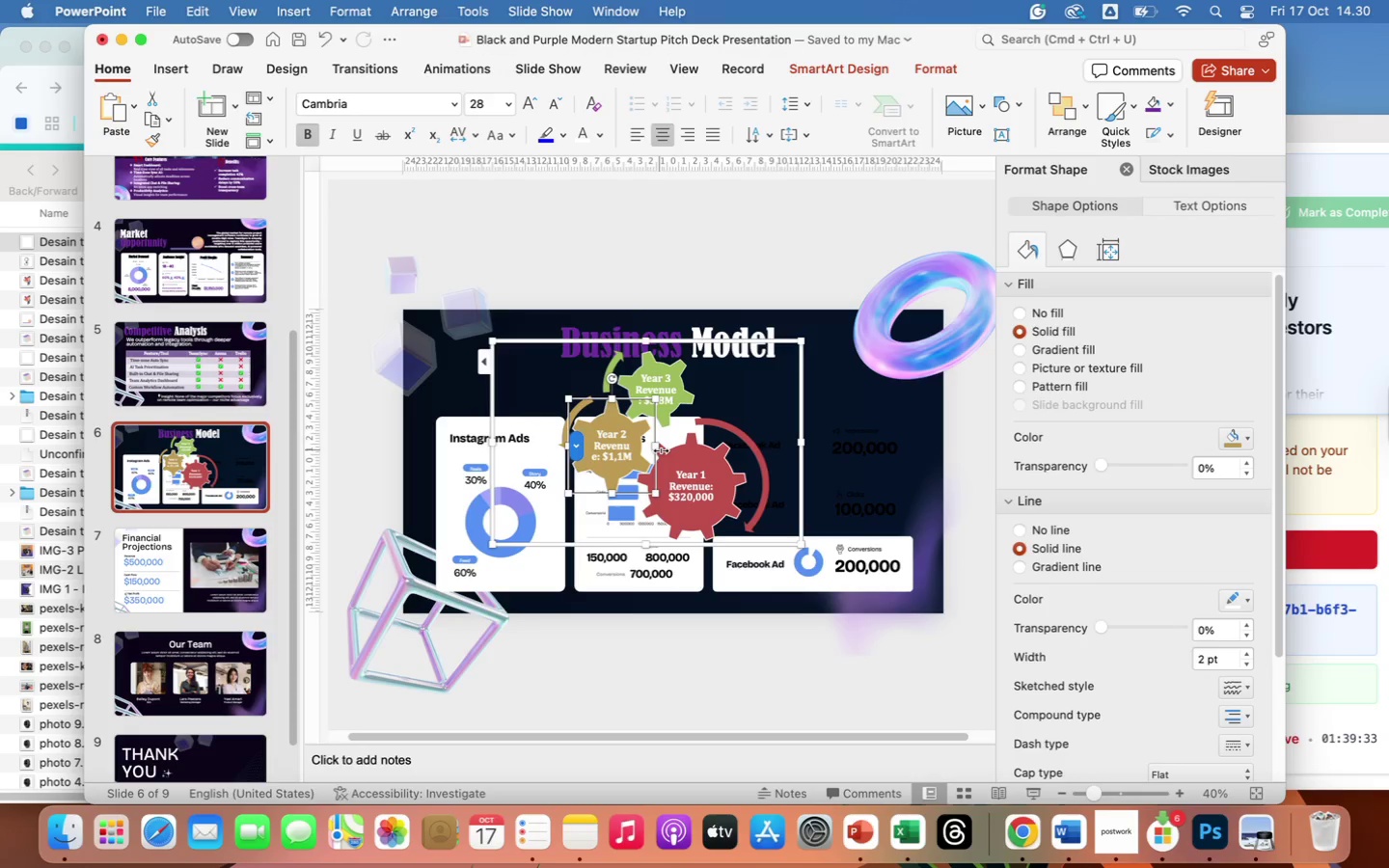 
left_click_drag(start_coordinate=[656, 446], to_coordinate=[661, 448])
 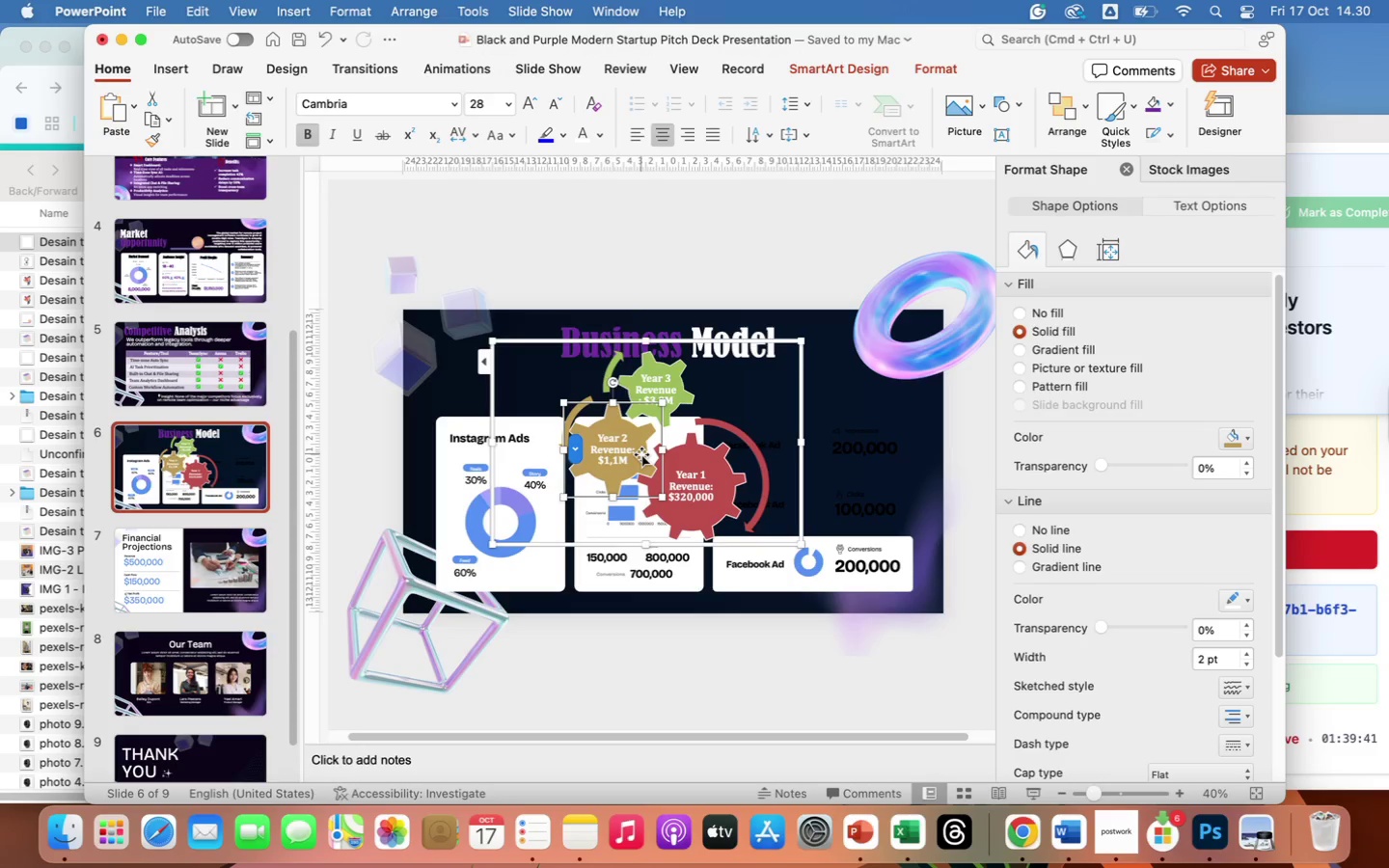 
wait(6.97)
 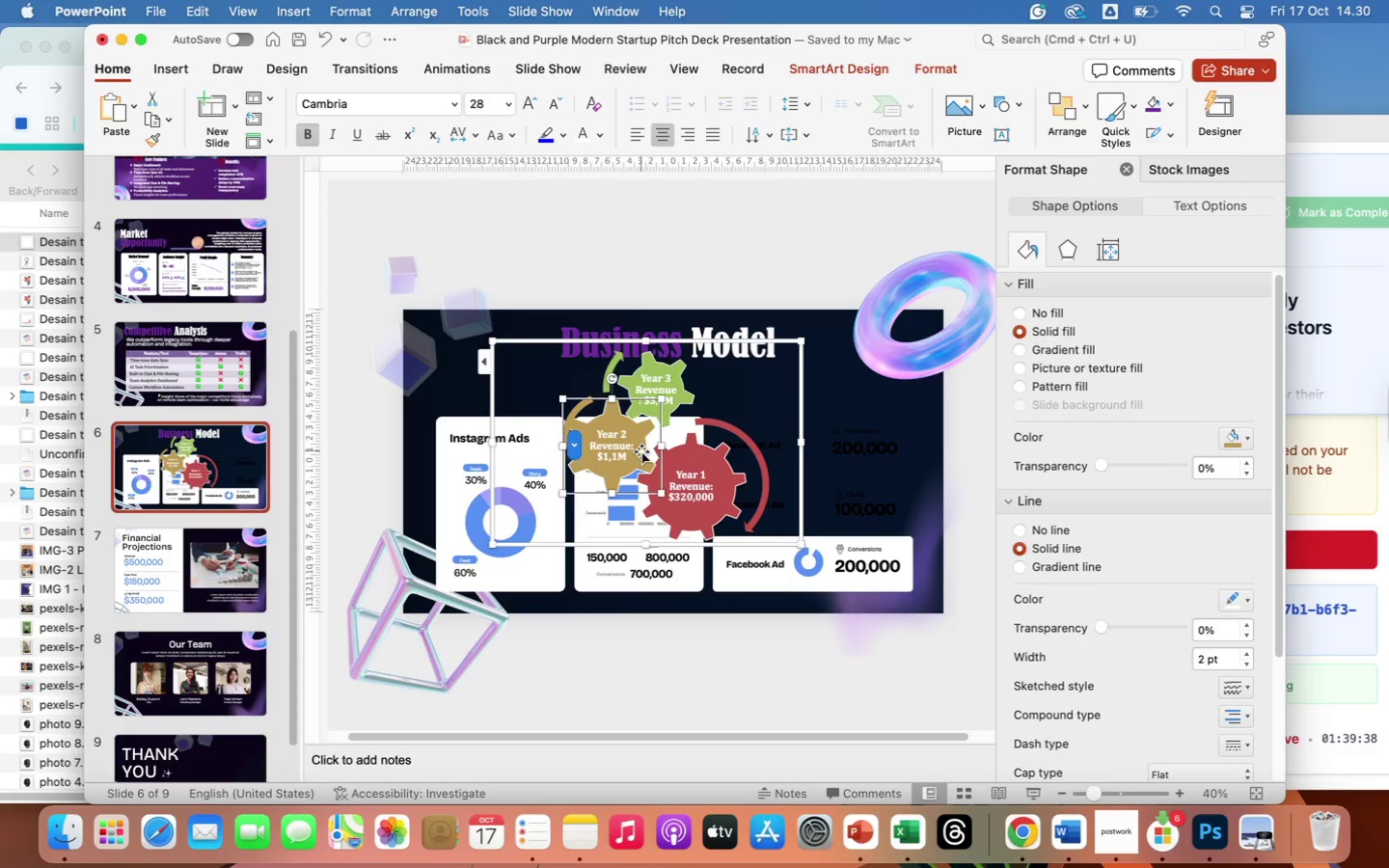 
left_click([696, 464])
 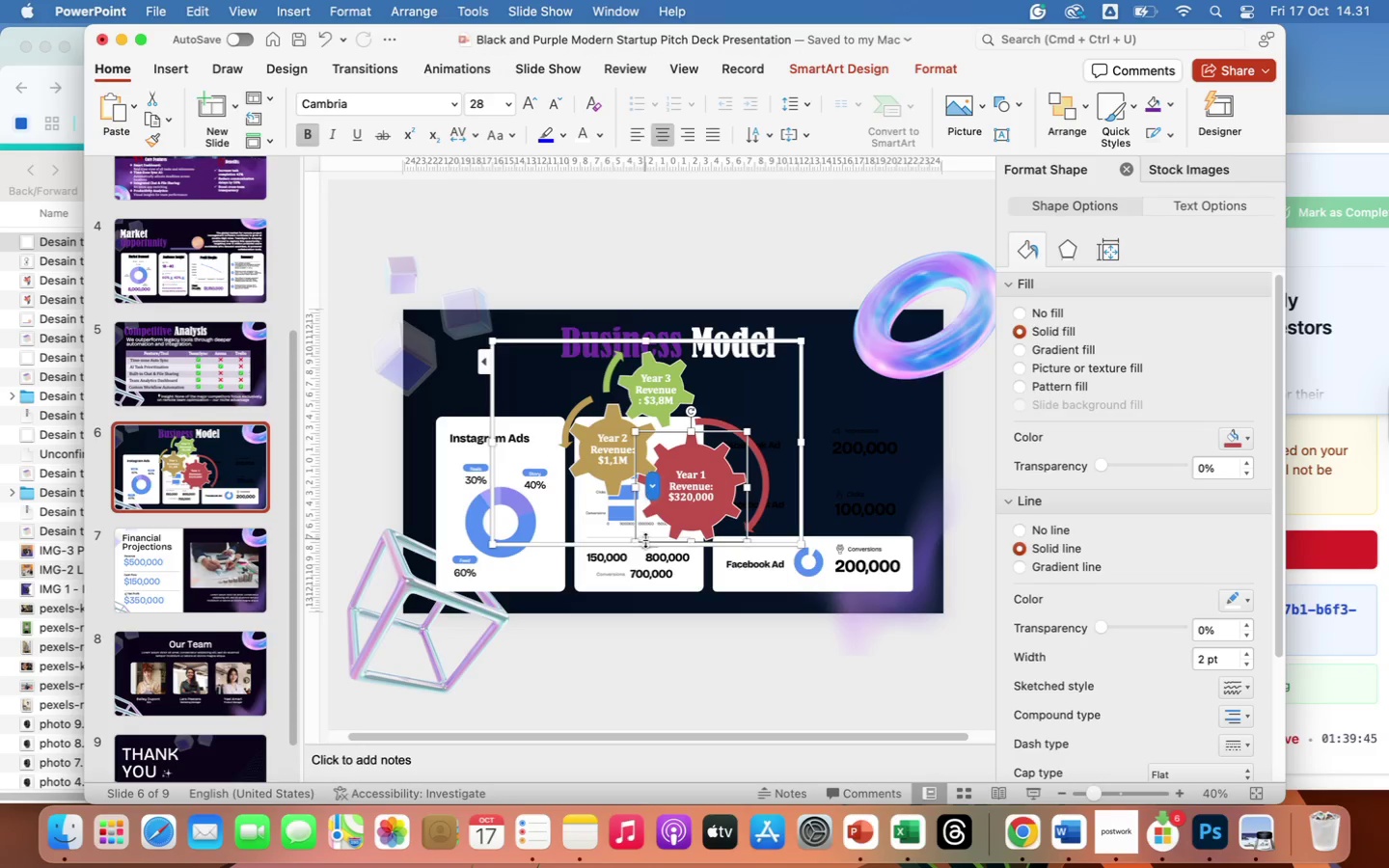 
left_click_drag(start_coordinate=[645, 539], to_coordinate=[647, 529])
 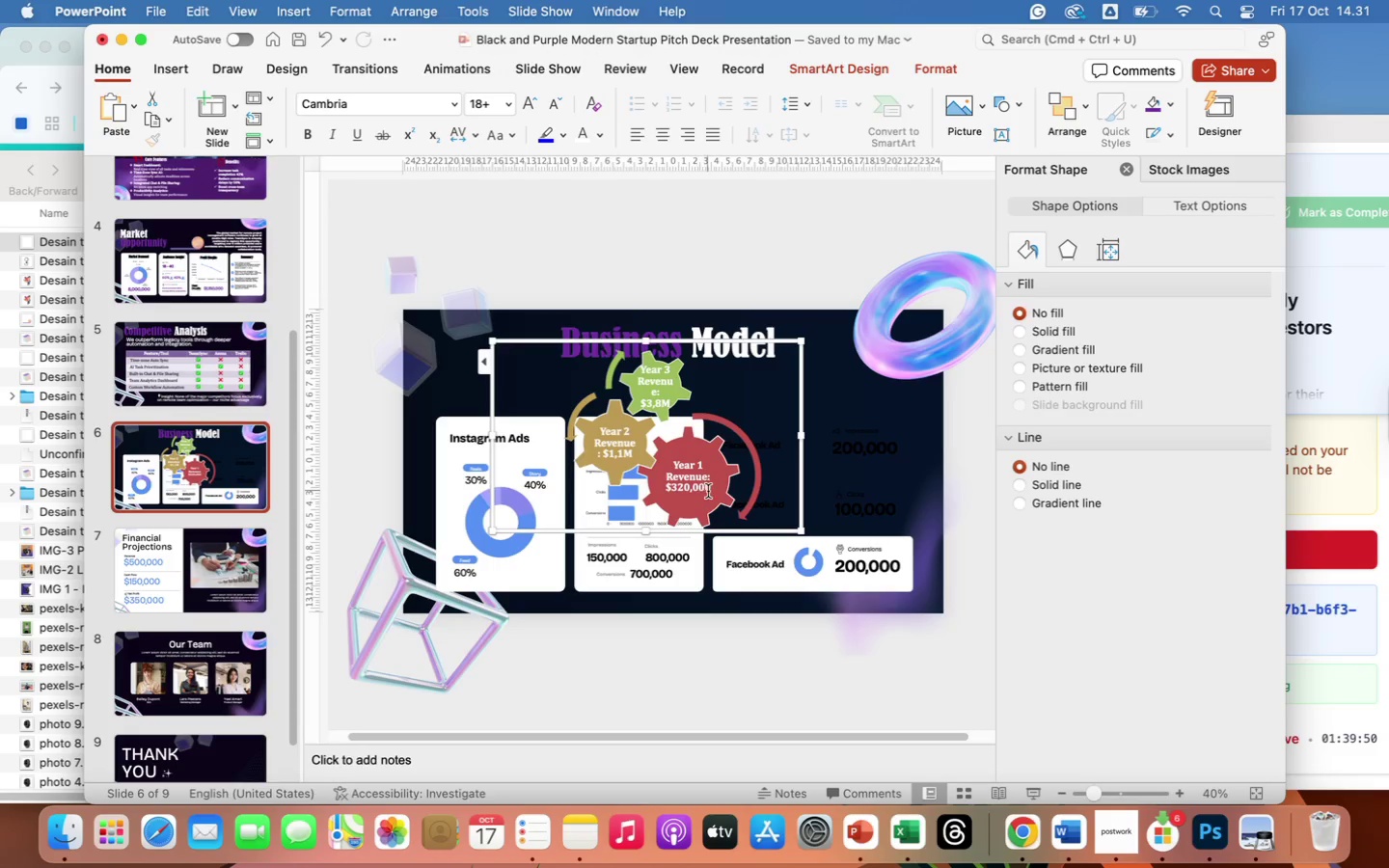 
left_click([716, 499])
 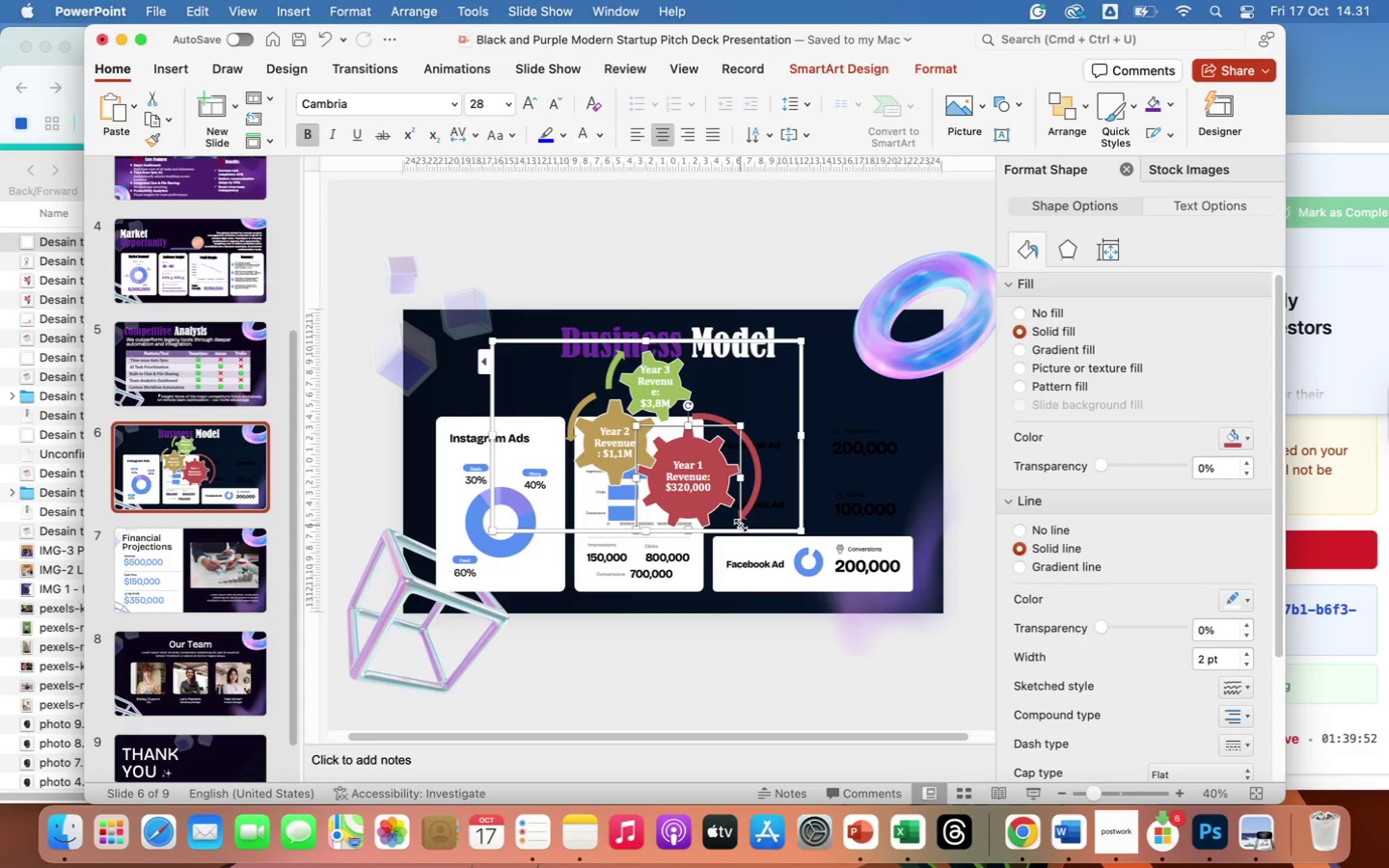 
left_click_drag(start_coordinate=[741, 526], to_coordinate=[735, 518])
 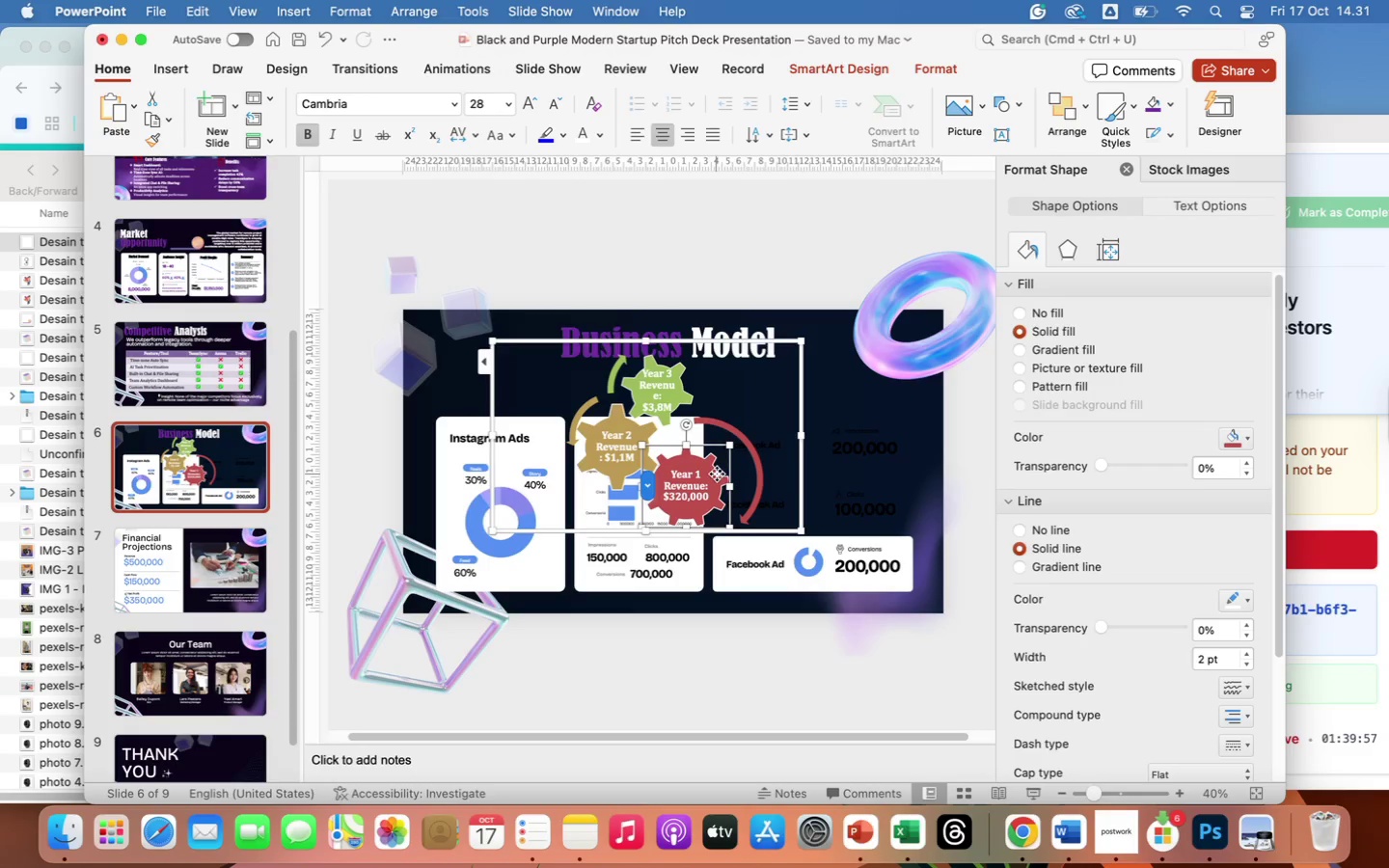 
wait(5.02)
 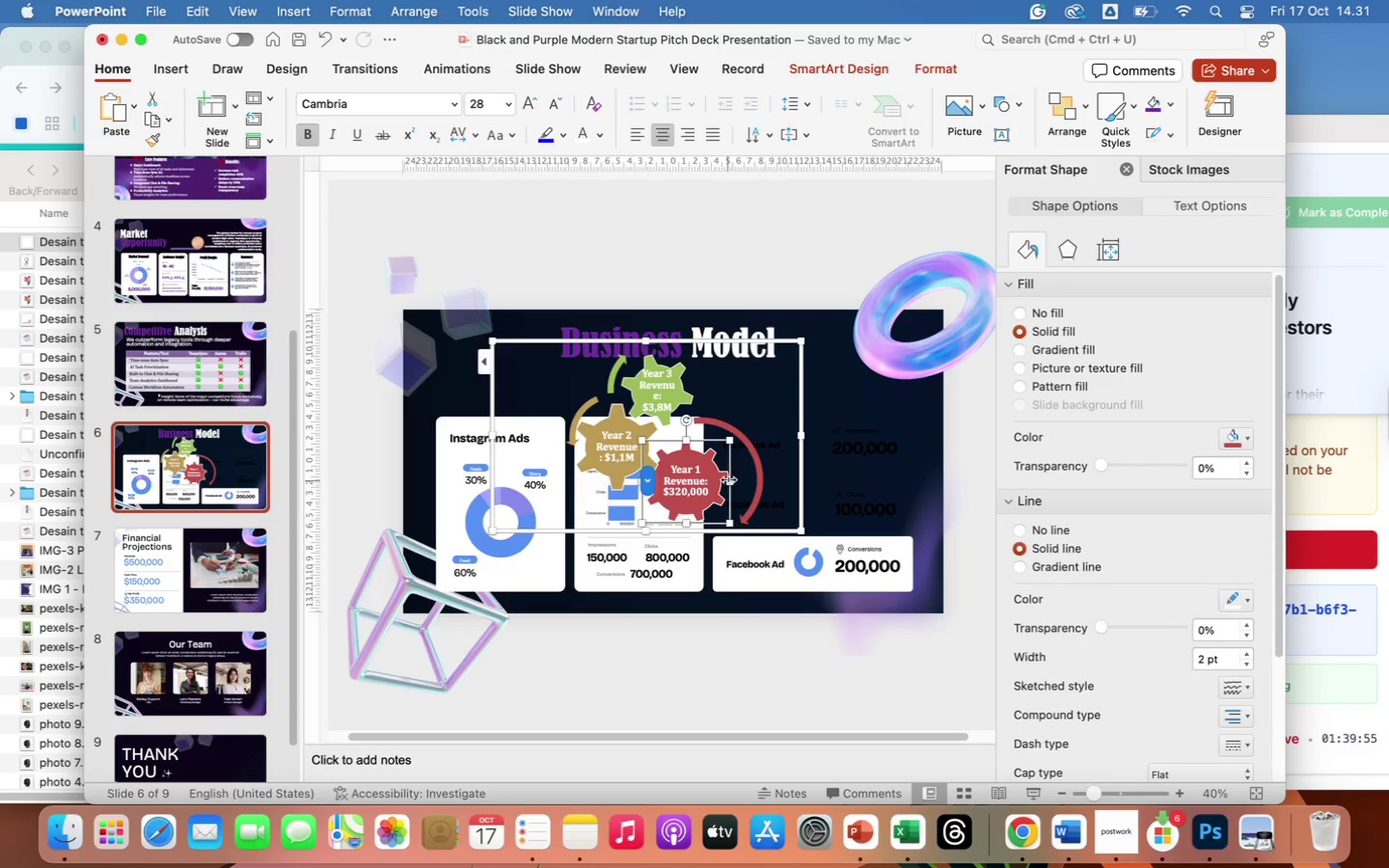 
left_click([885, 479])
 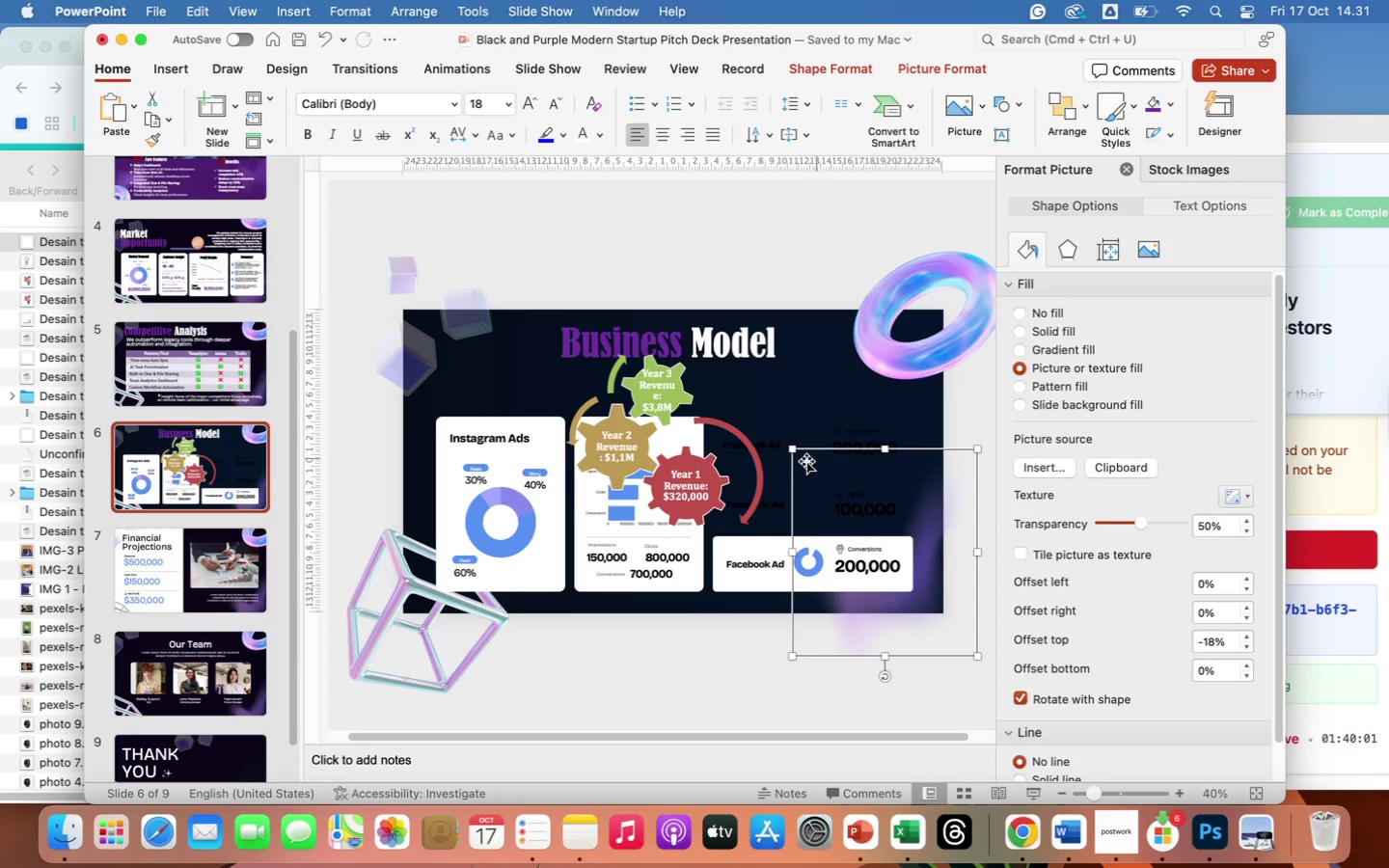 
left_click_drag(start_coordinate=[752, 456], to_coordinate=[735, 464])
 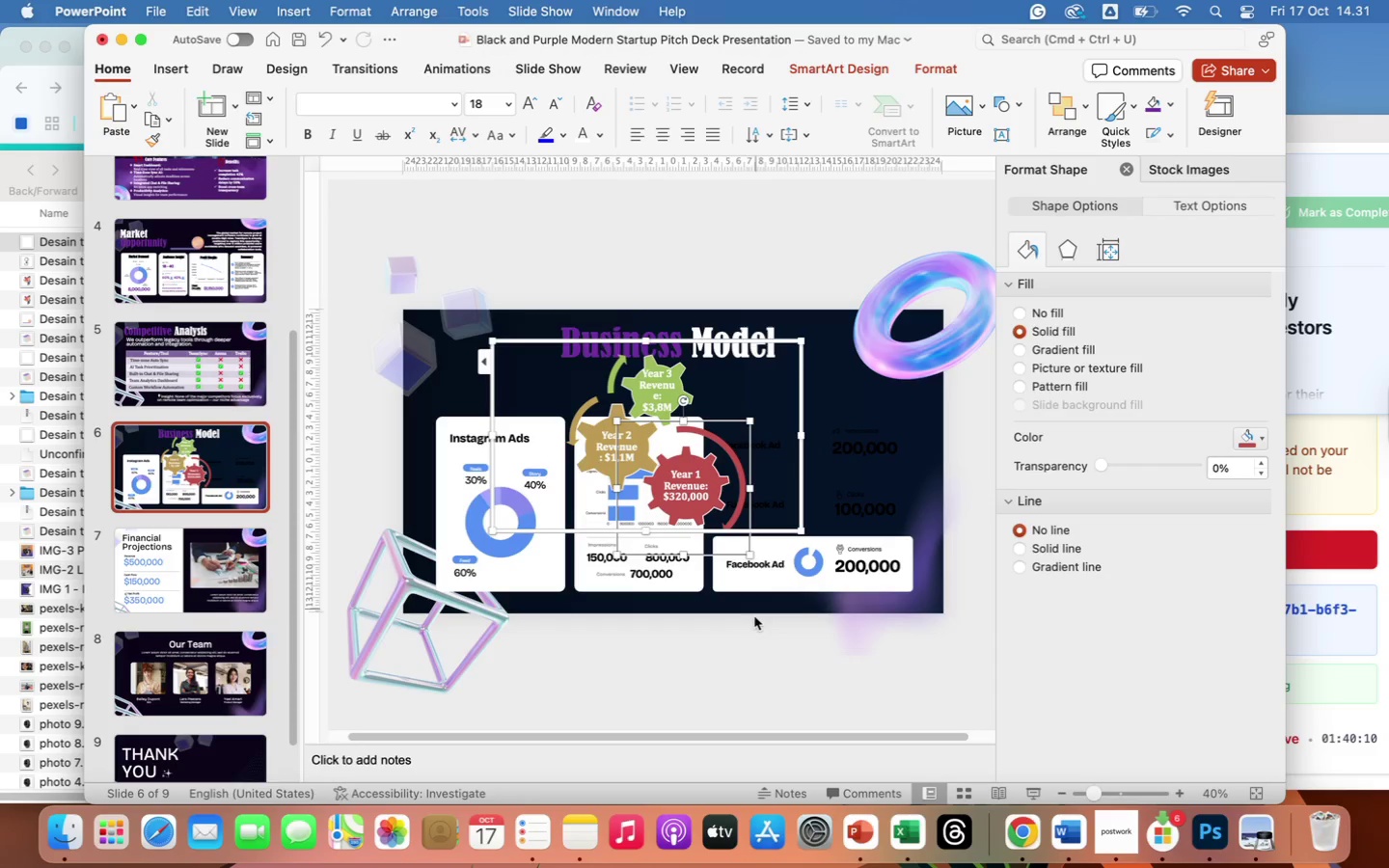 
left_click([750, 635])
 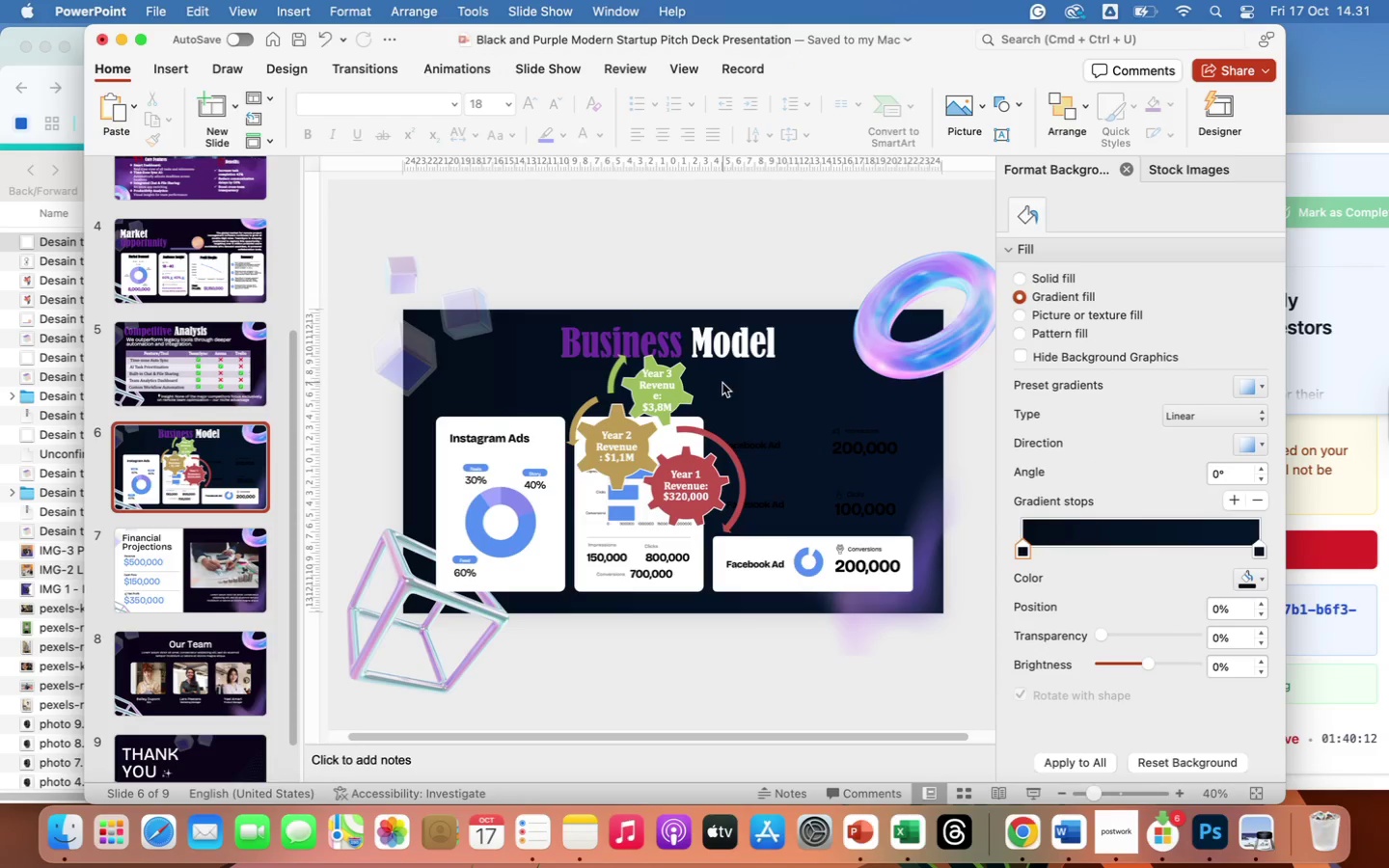 
left_click([713, 377])